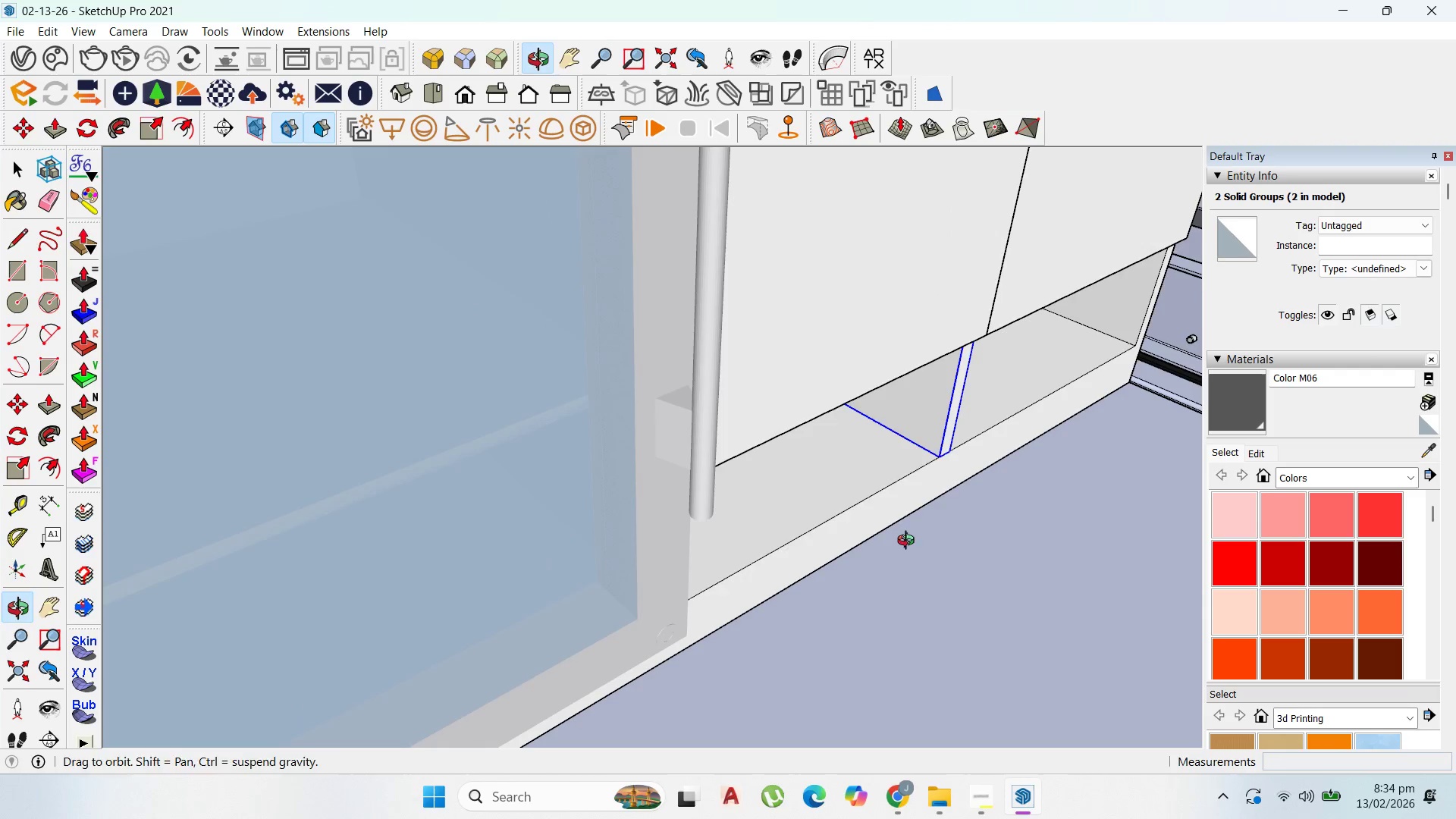 
scroll: coordinate [849, 498], scroll_direction: down, amount: 9.0
 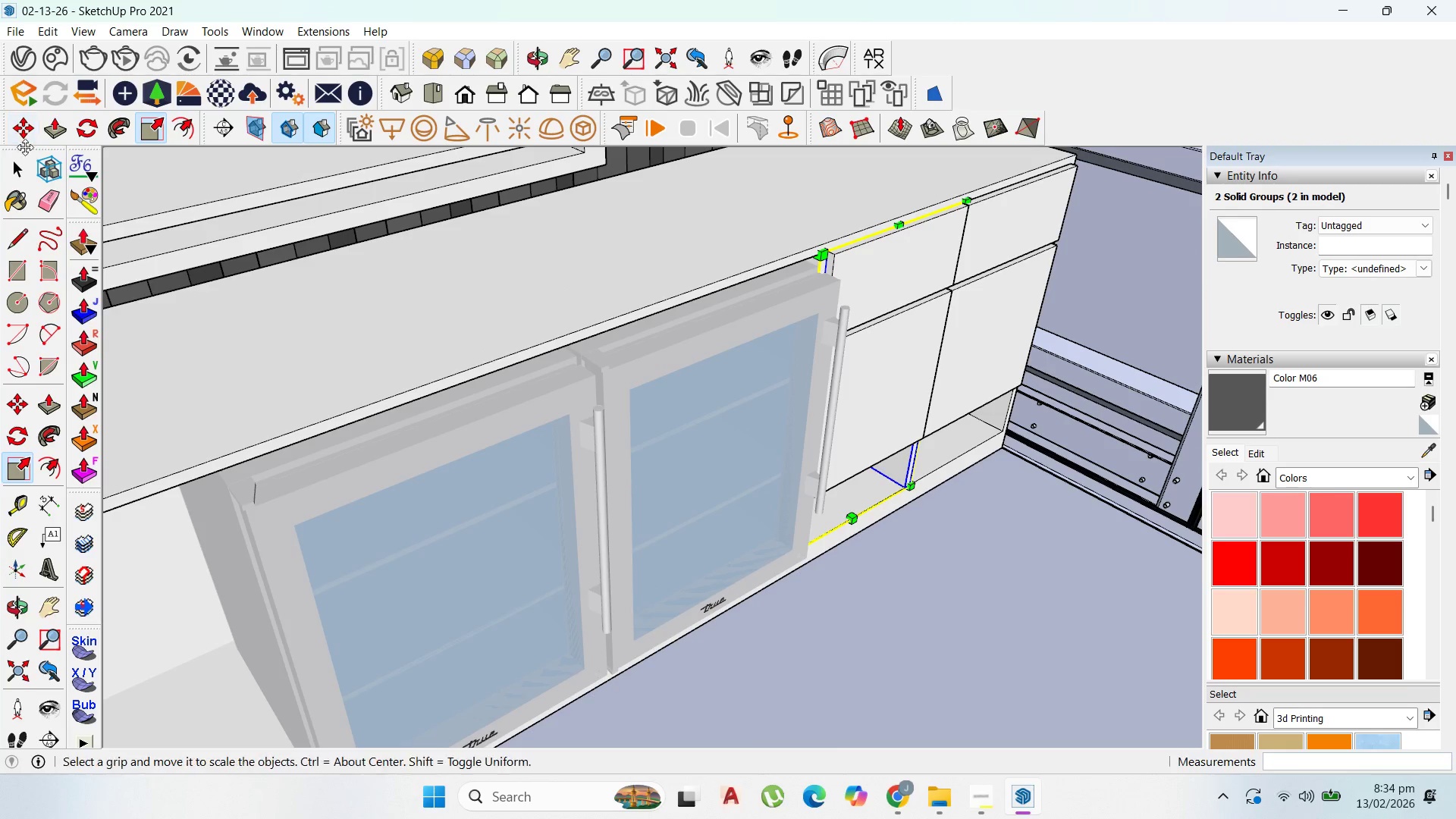 
left_click([21, 169])
 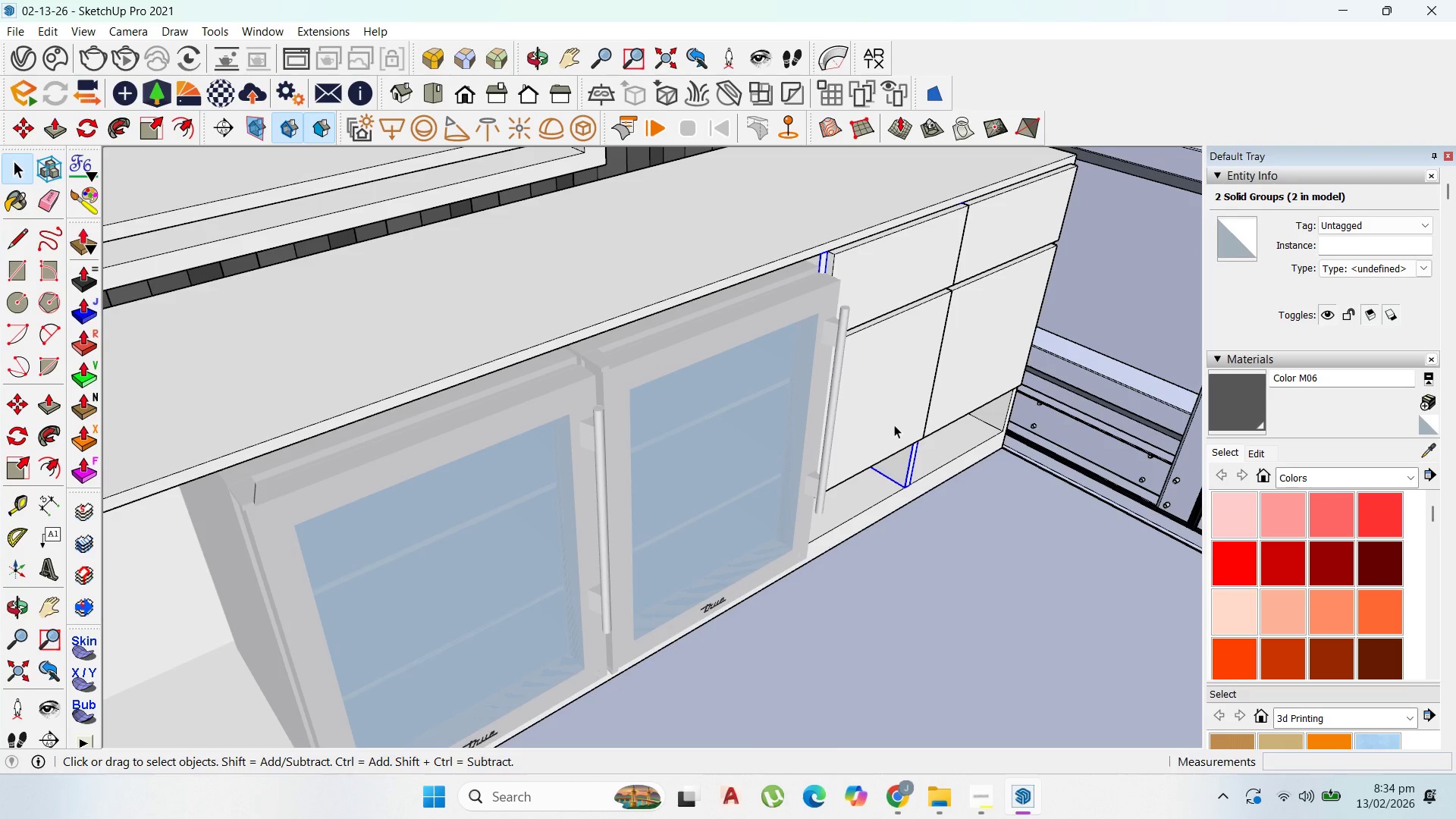 
left_click([894, 425])
 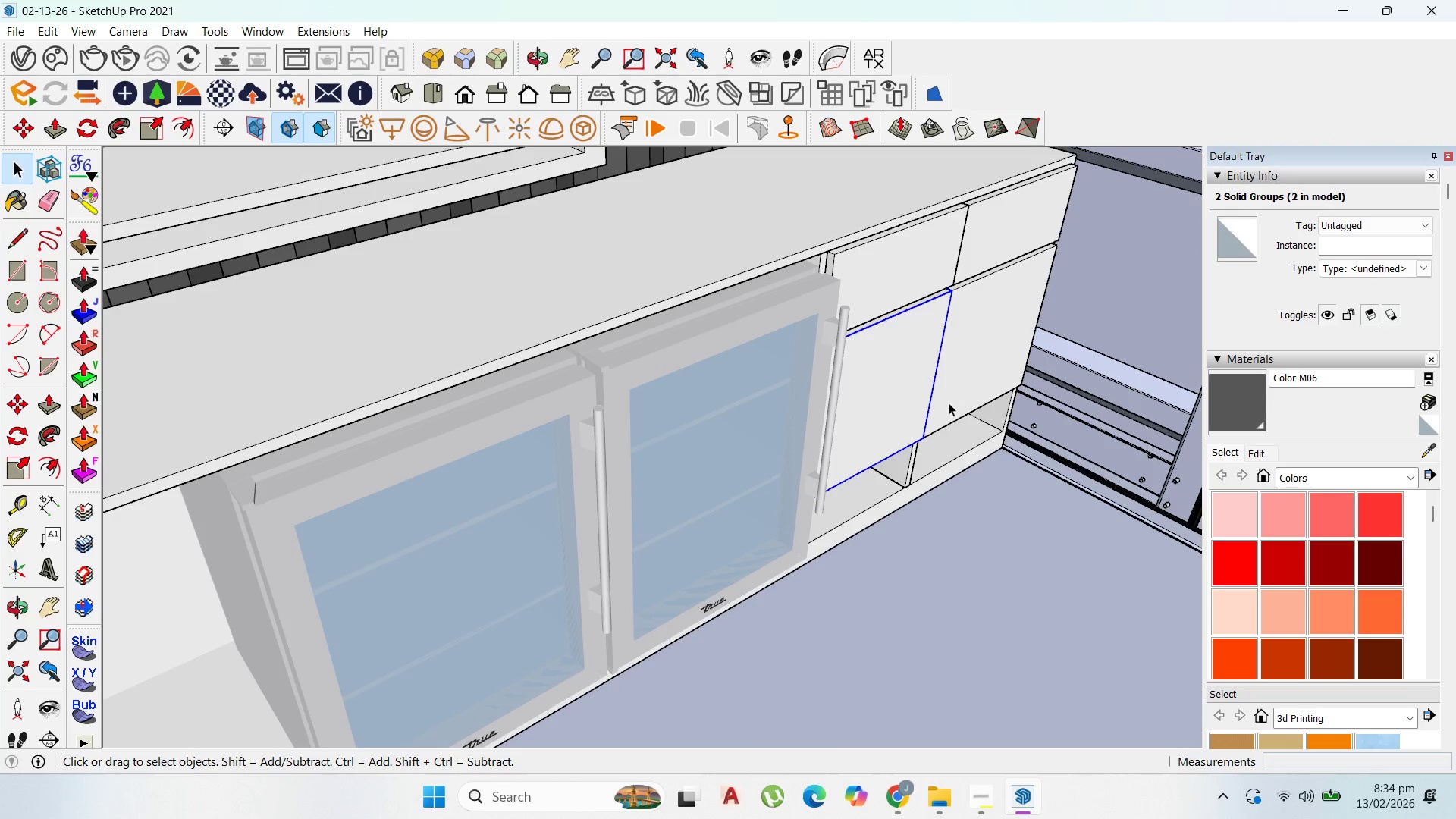 
hold_key(key=ShiftLeft, duration=0.59)
left_click([951, 400])
 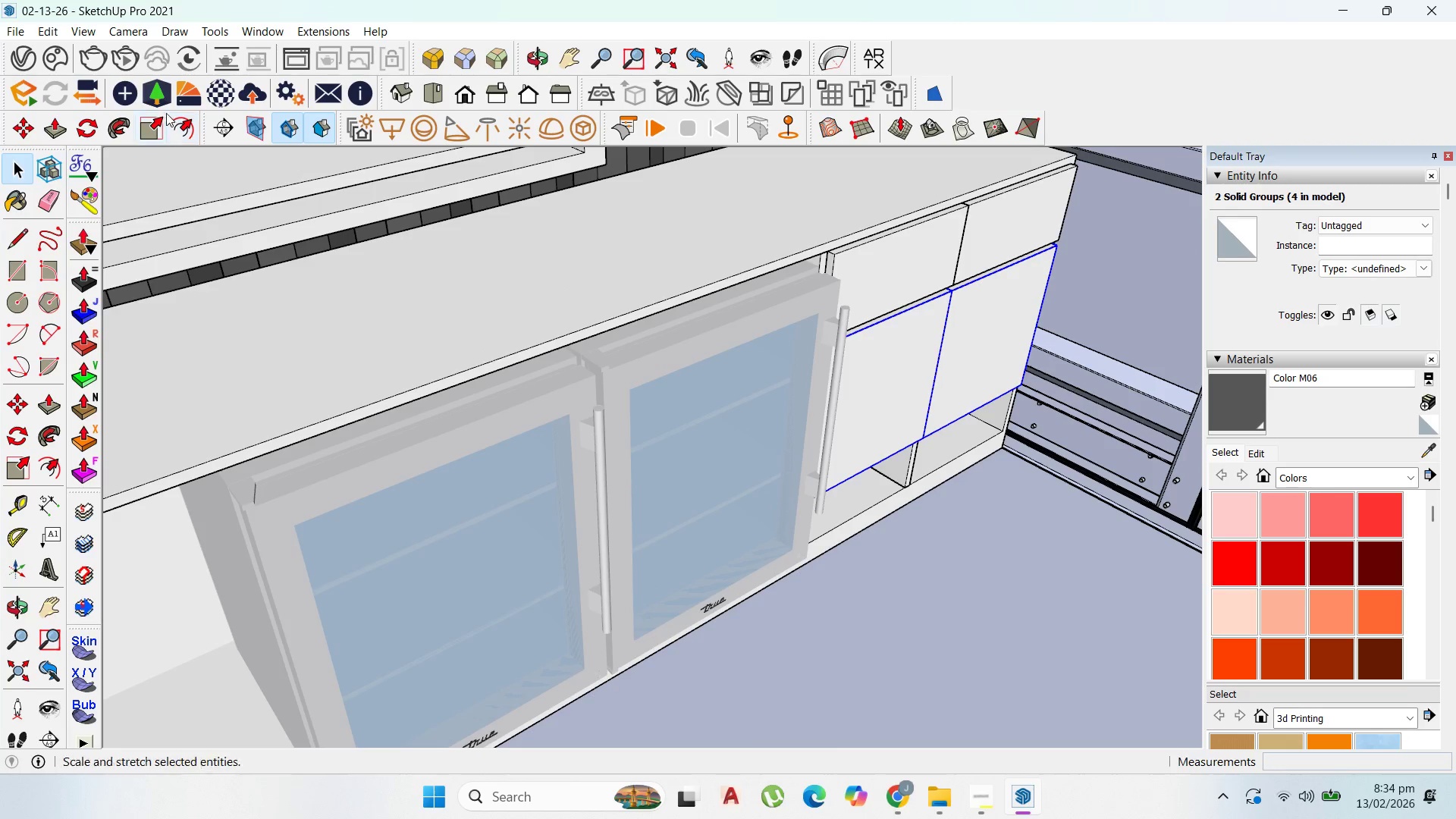 
left_click([153, 115])
 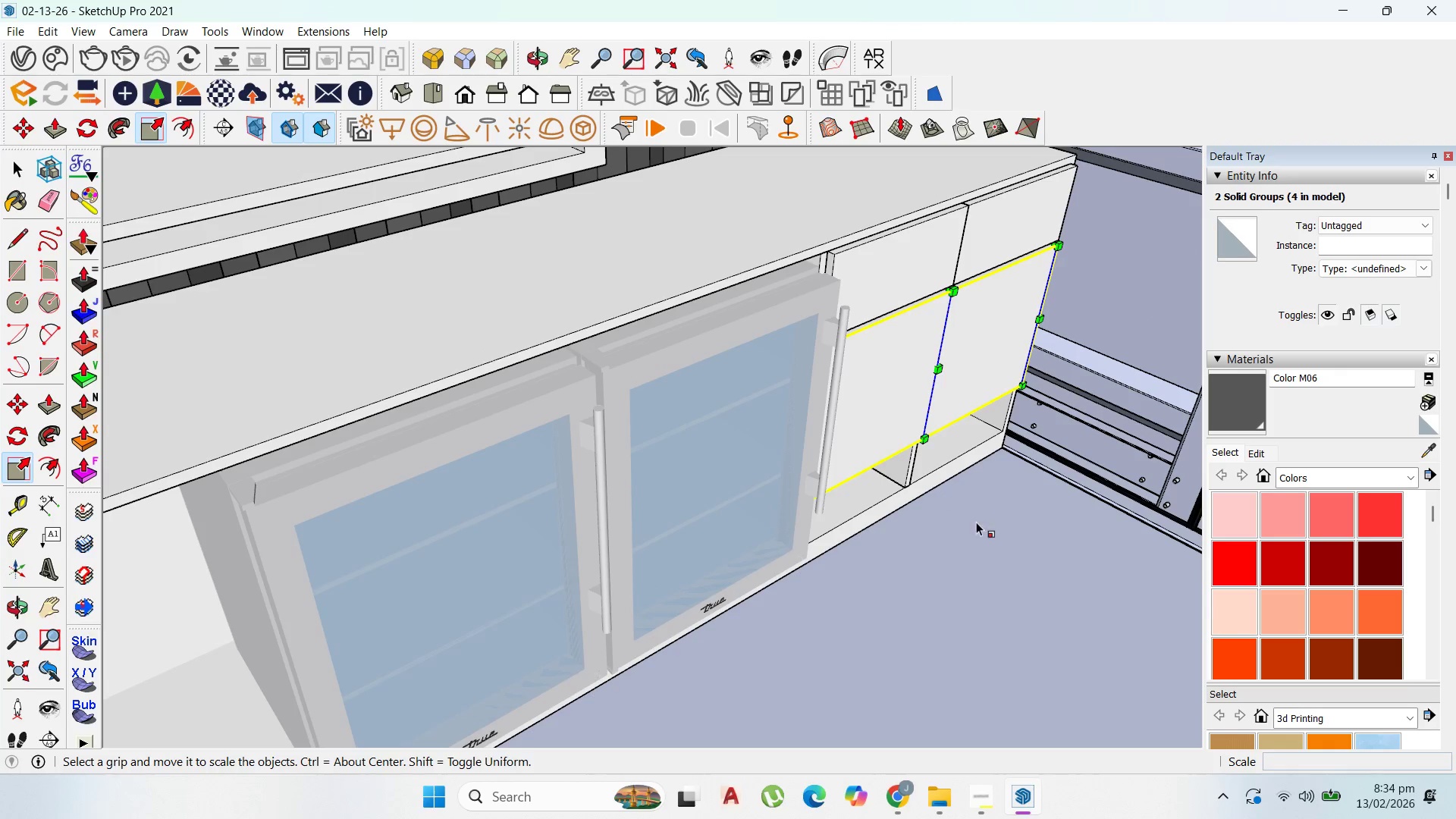 
scroll: coordinate [922, 475], scroll_direction: up, amount: 2.0
 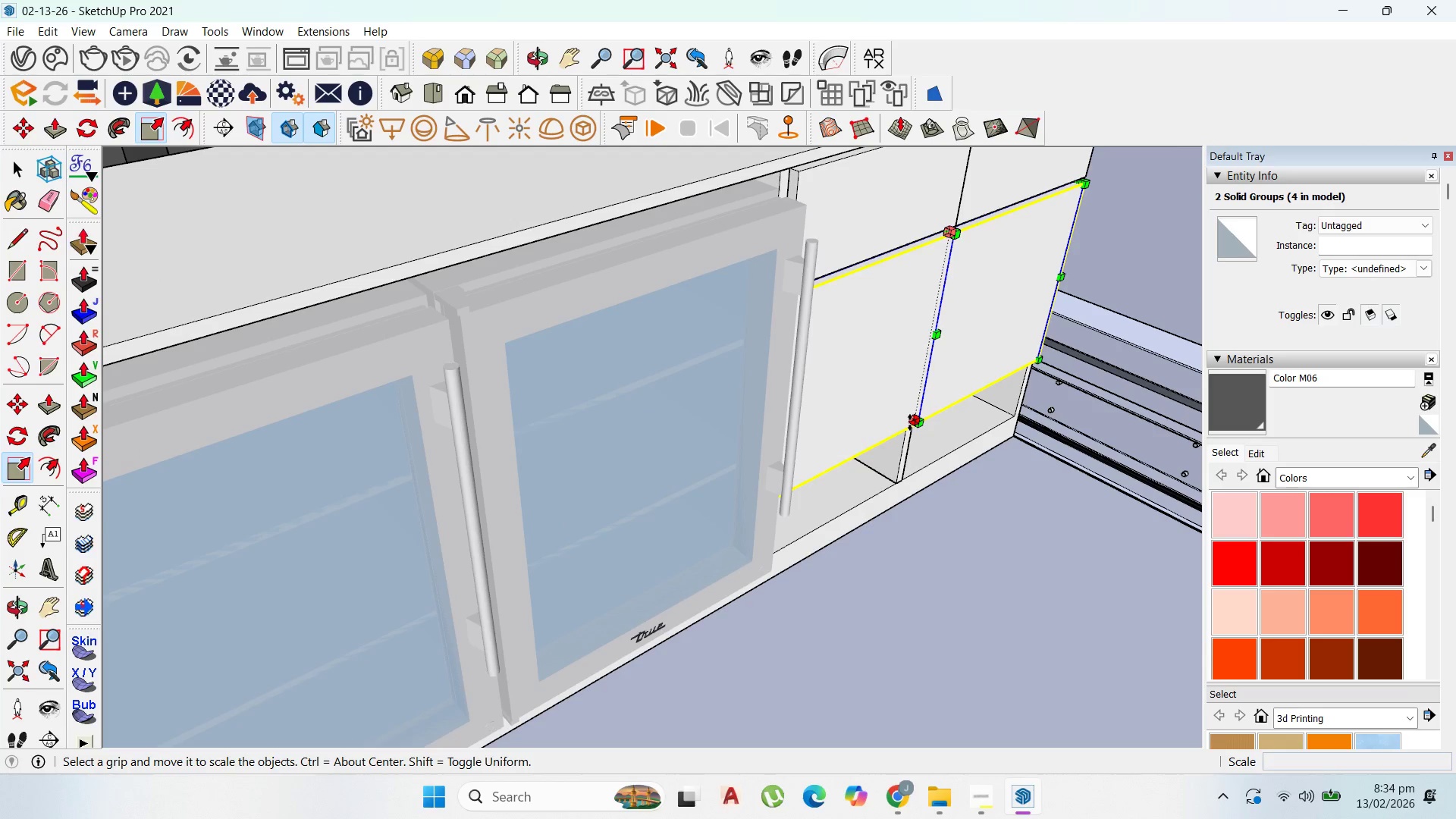 
left_click([910, 422])
 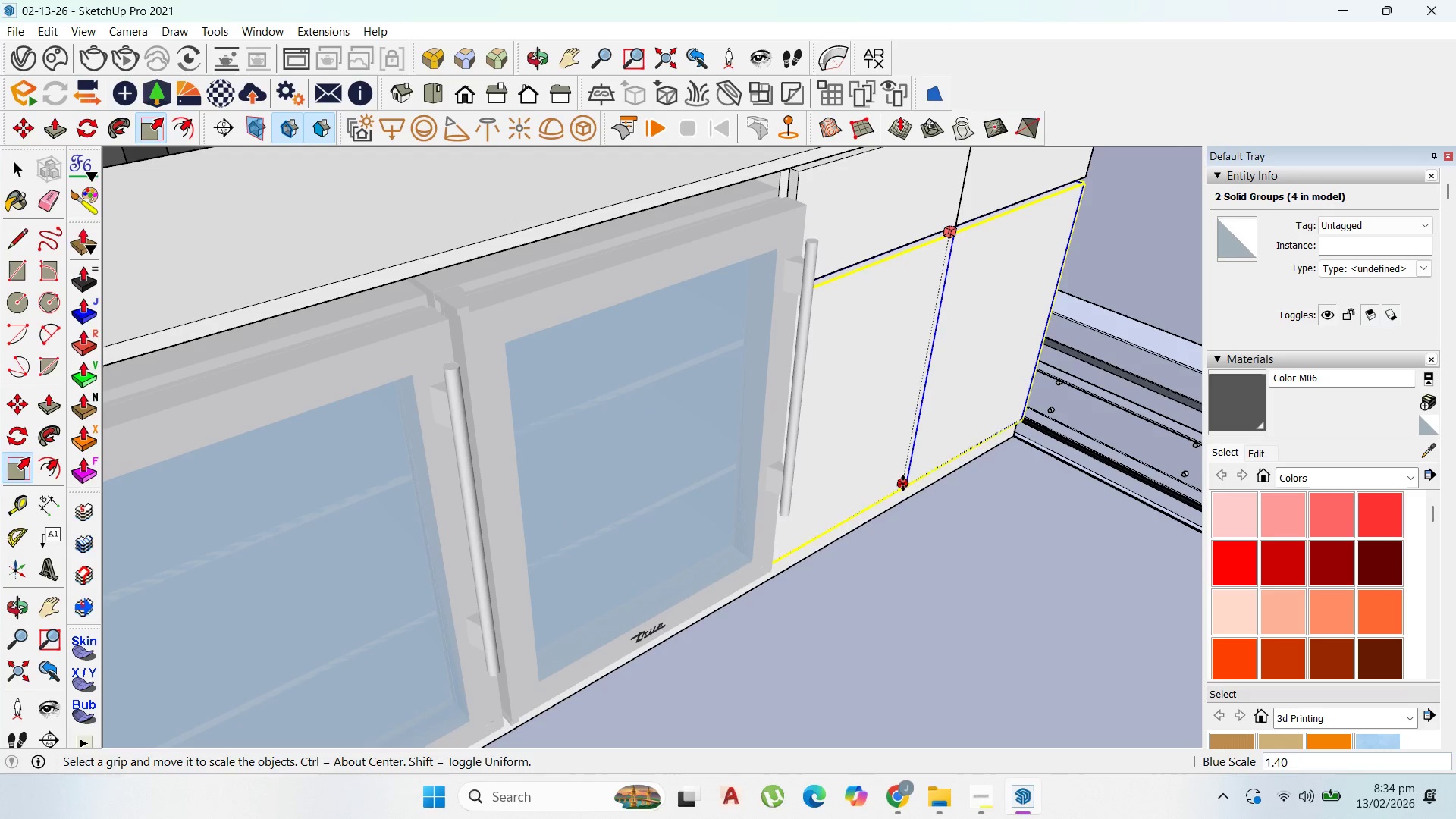 
left_click([898, 482])
 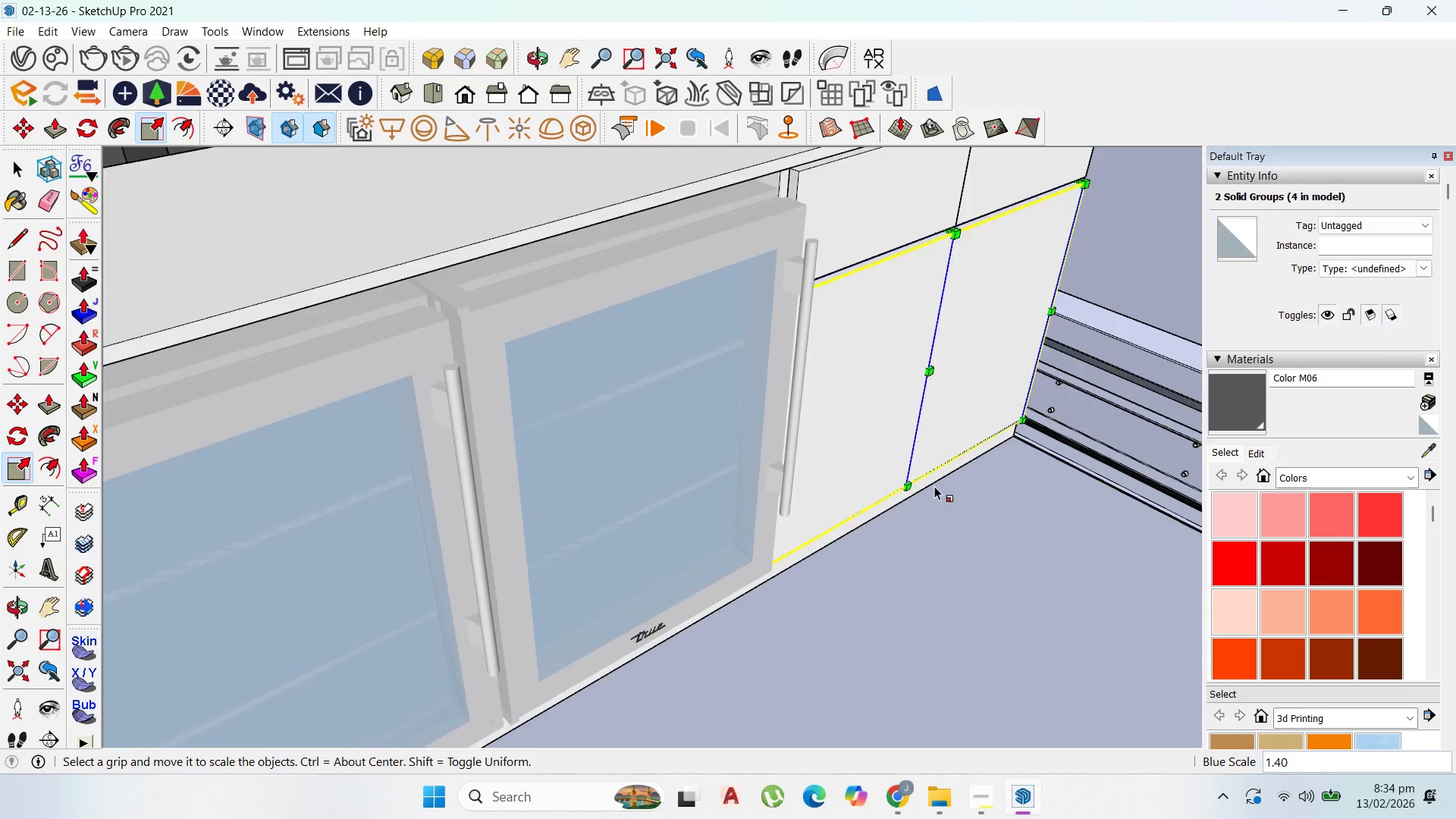 
scroll: coordinate [937, 486], scroll_direction: down, amount: 4.0
 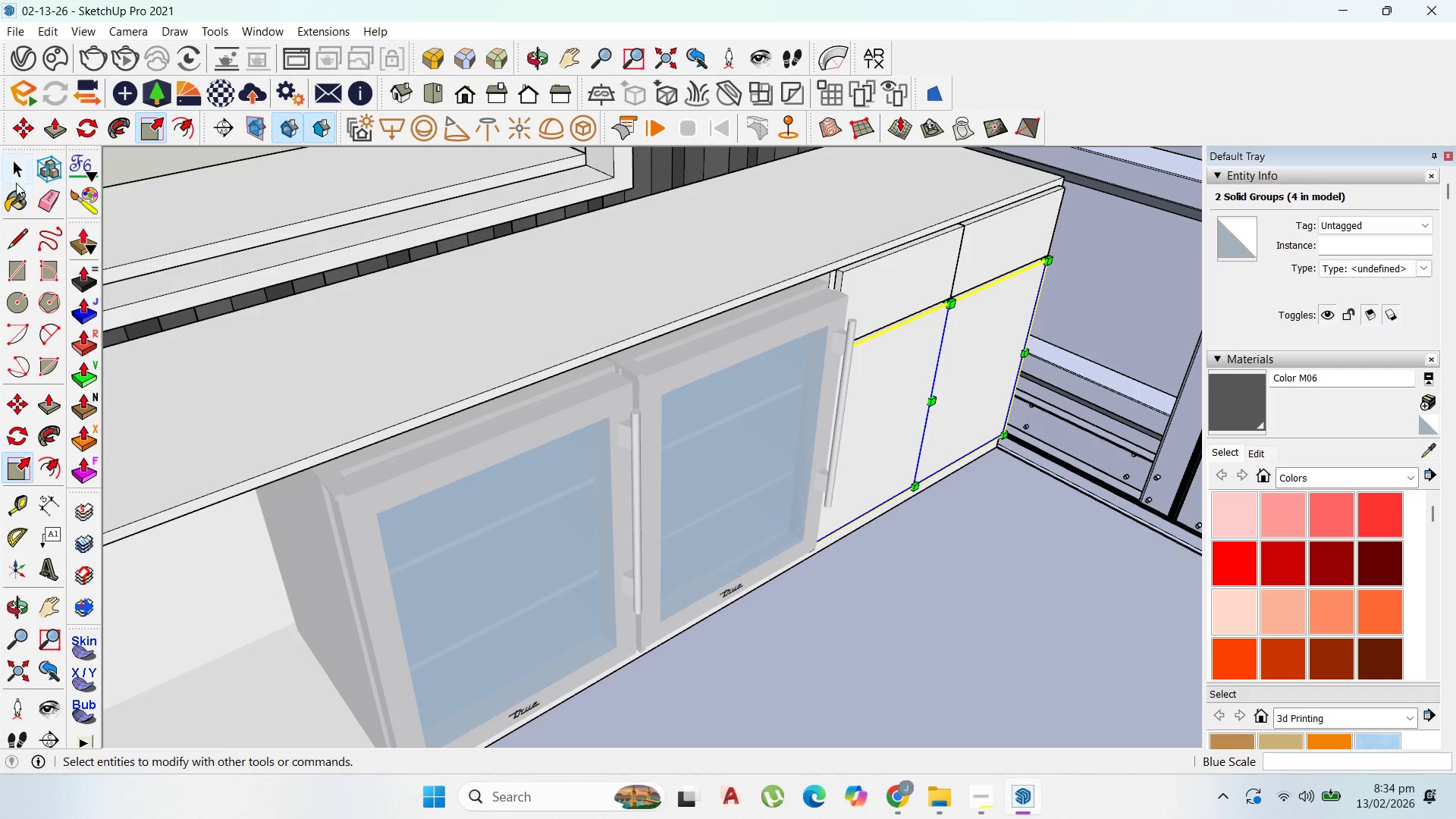 
left_click([11, 171])
 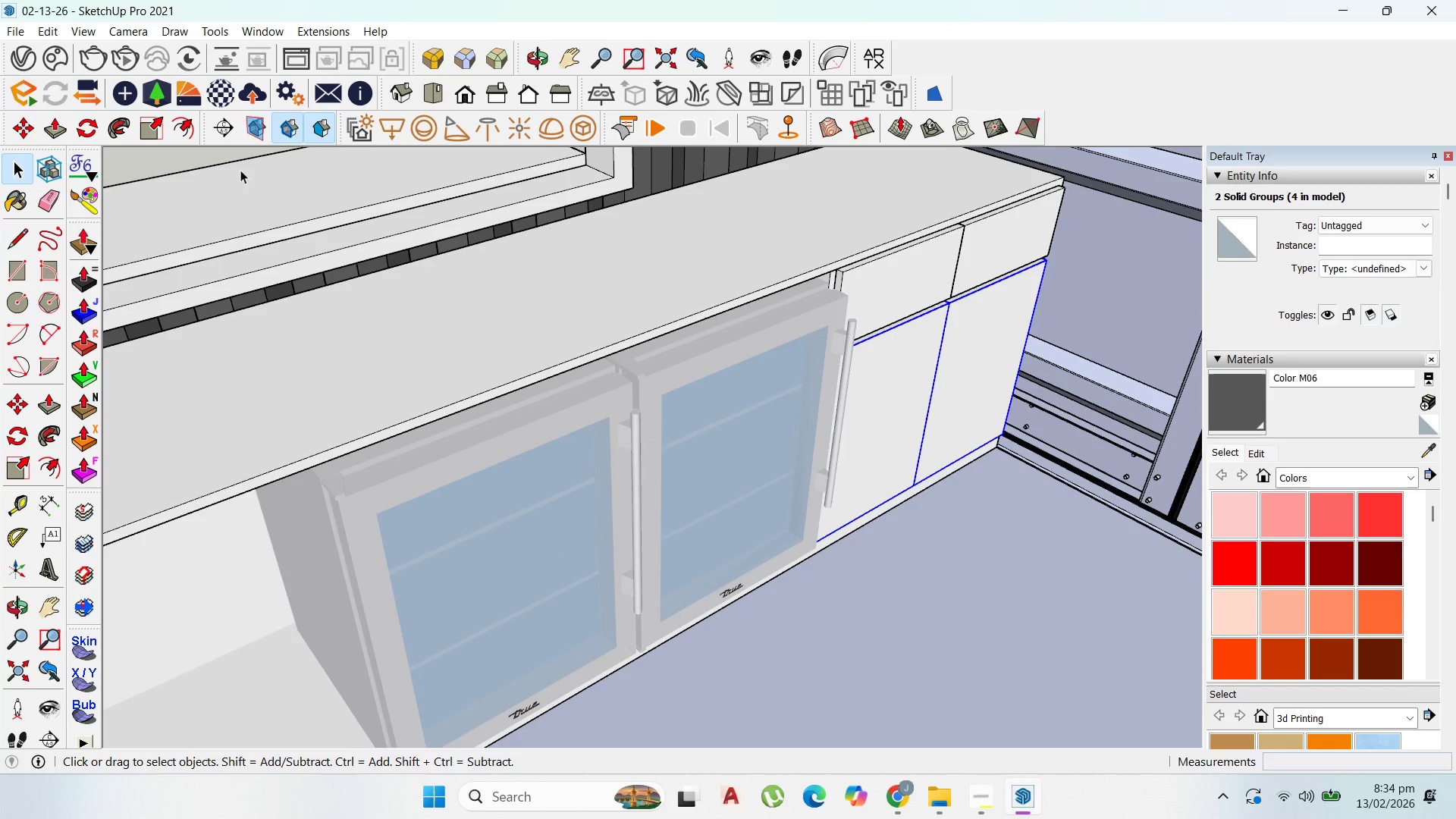 
scroll: coordinate [996, 182], scroll_direction: up, amount: 38.0
 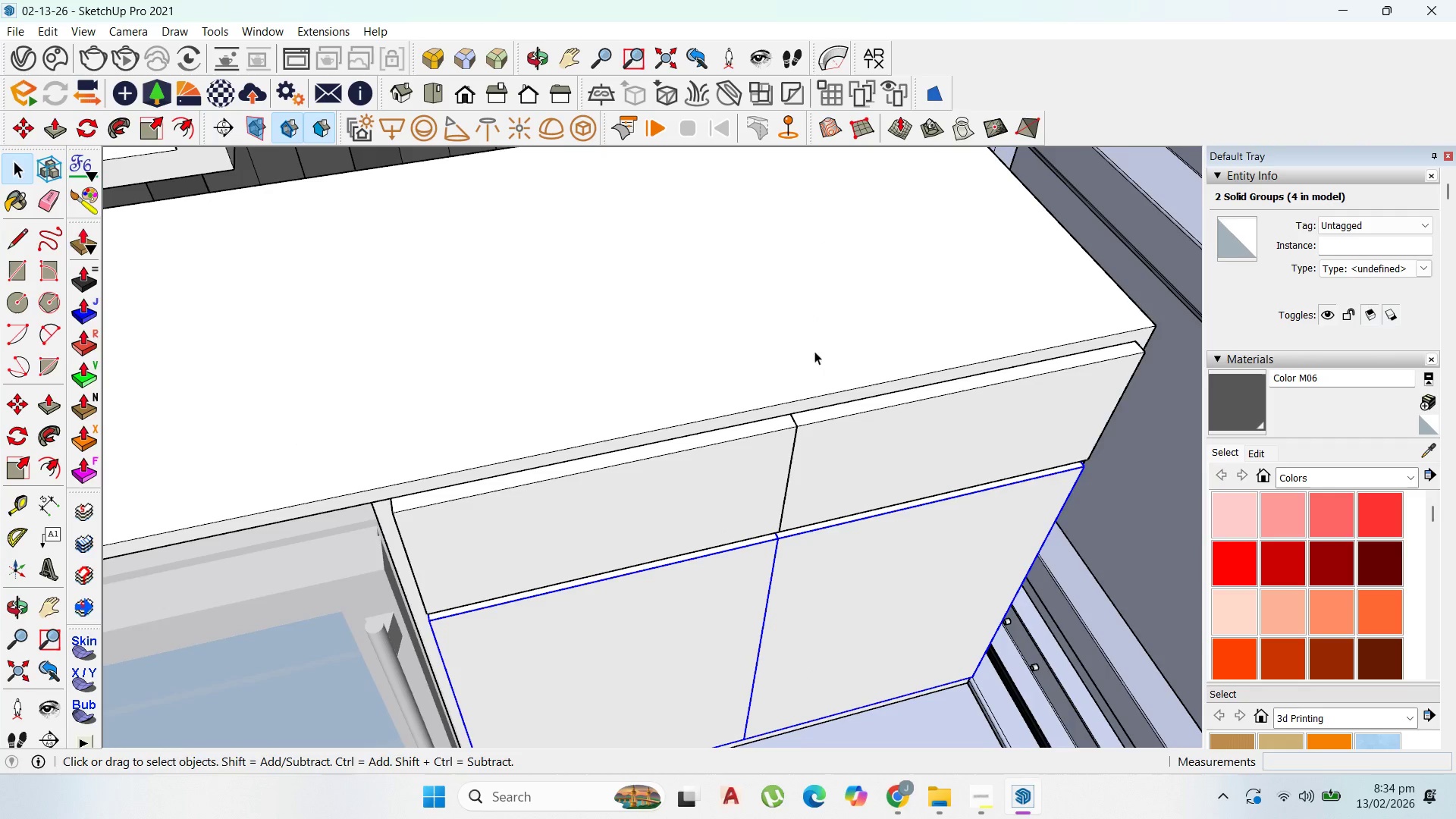 
left_click([795, 444])
 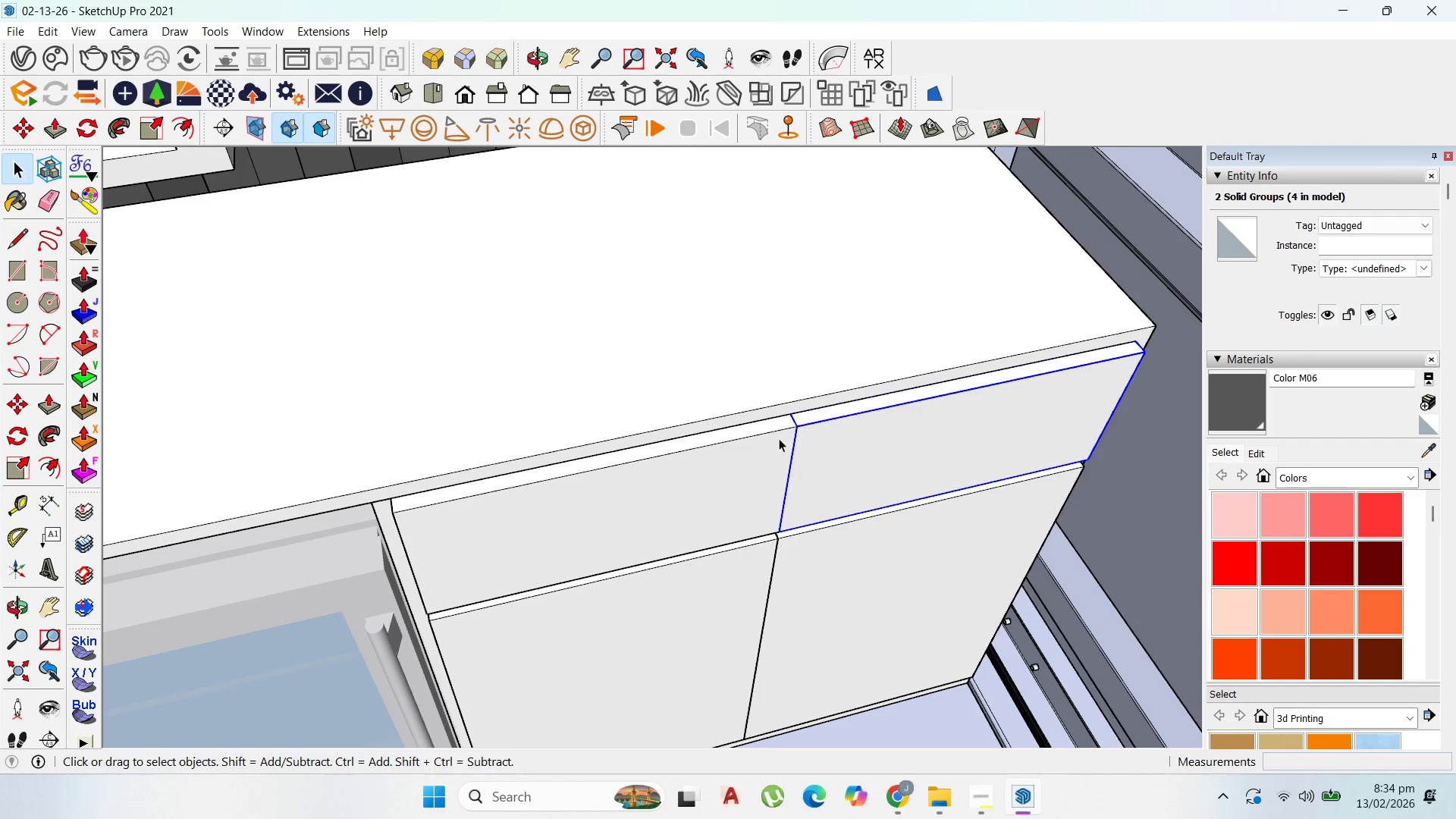 
scroll: coordinate [912, 461], scroll_direction: down, amount: 20.0
 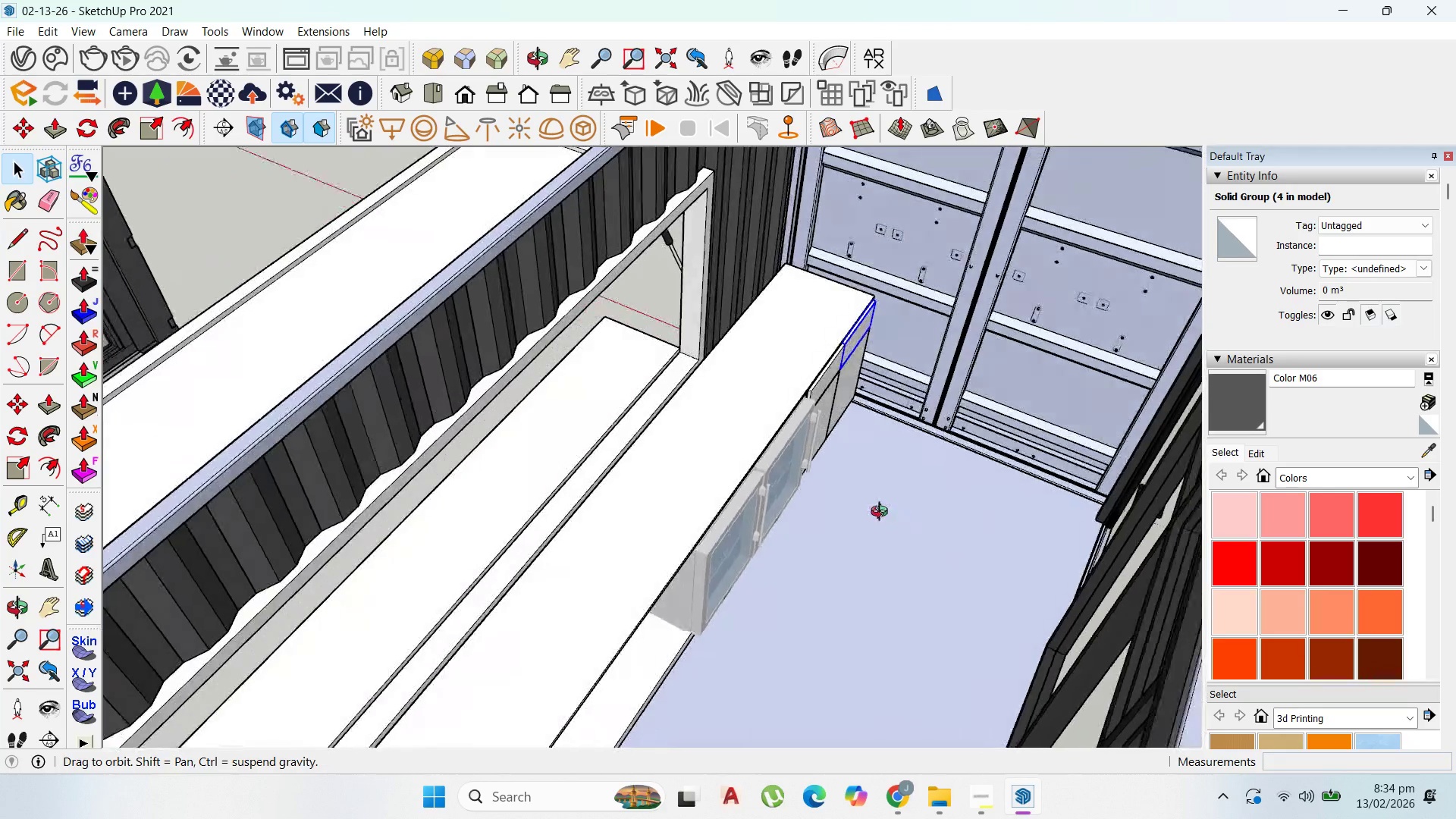 
scroll: coordinate [833, 337], scroll_direction: up, amount: 11.0
 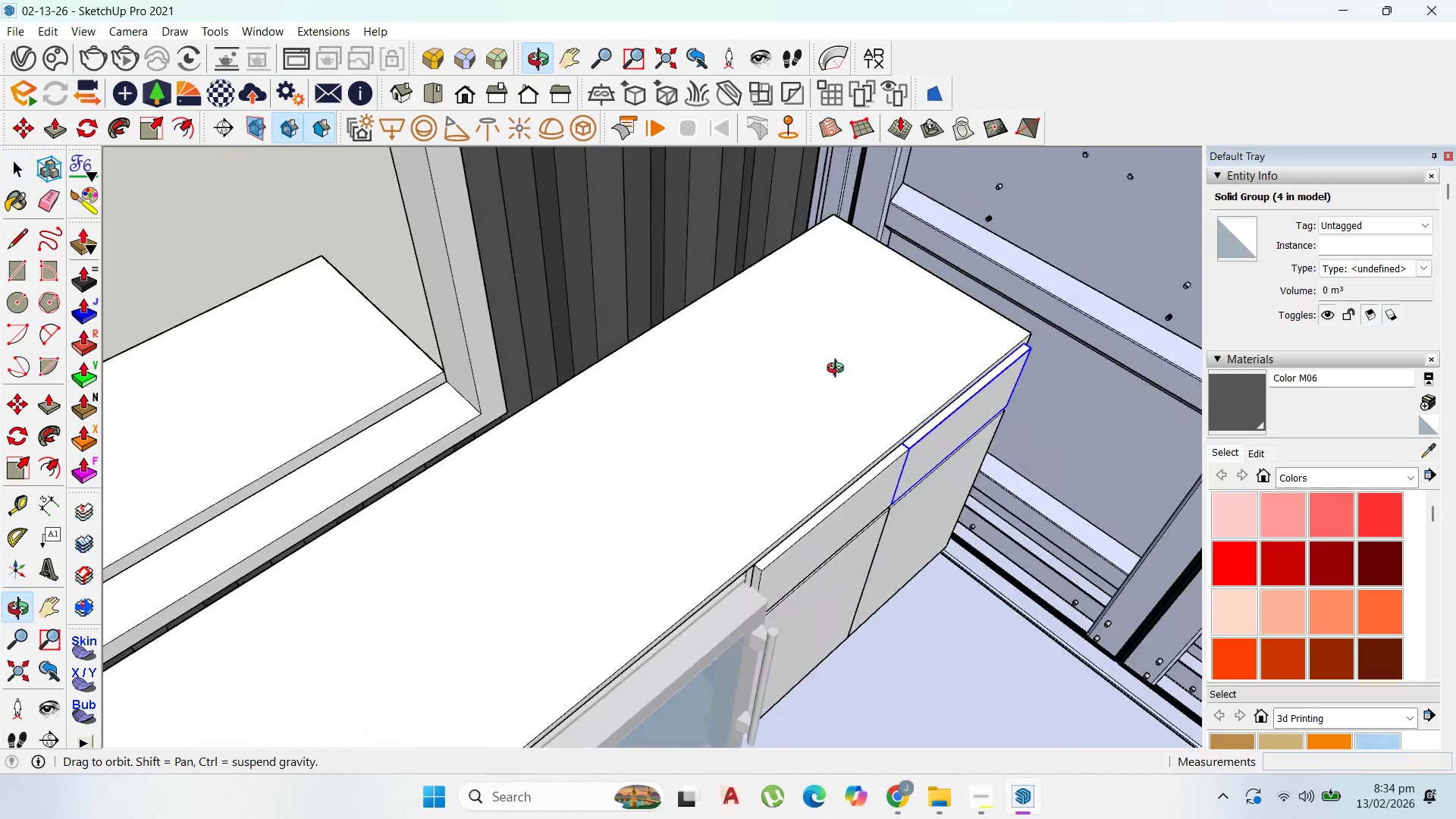 
left_click([919, 467])
 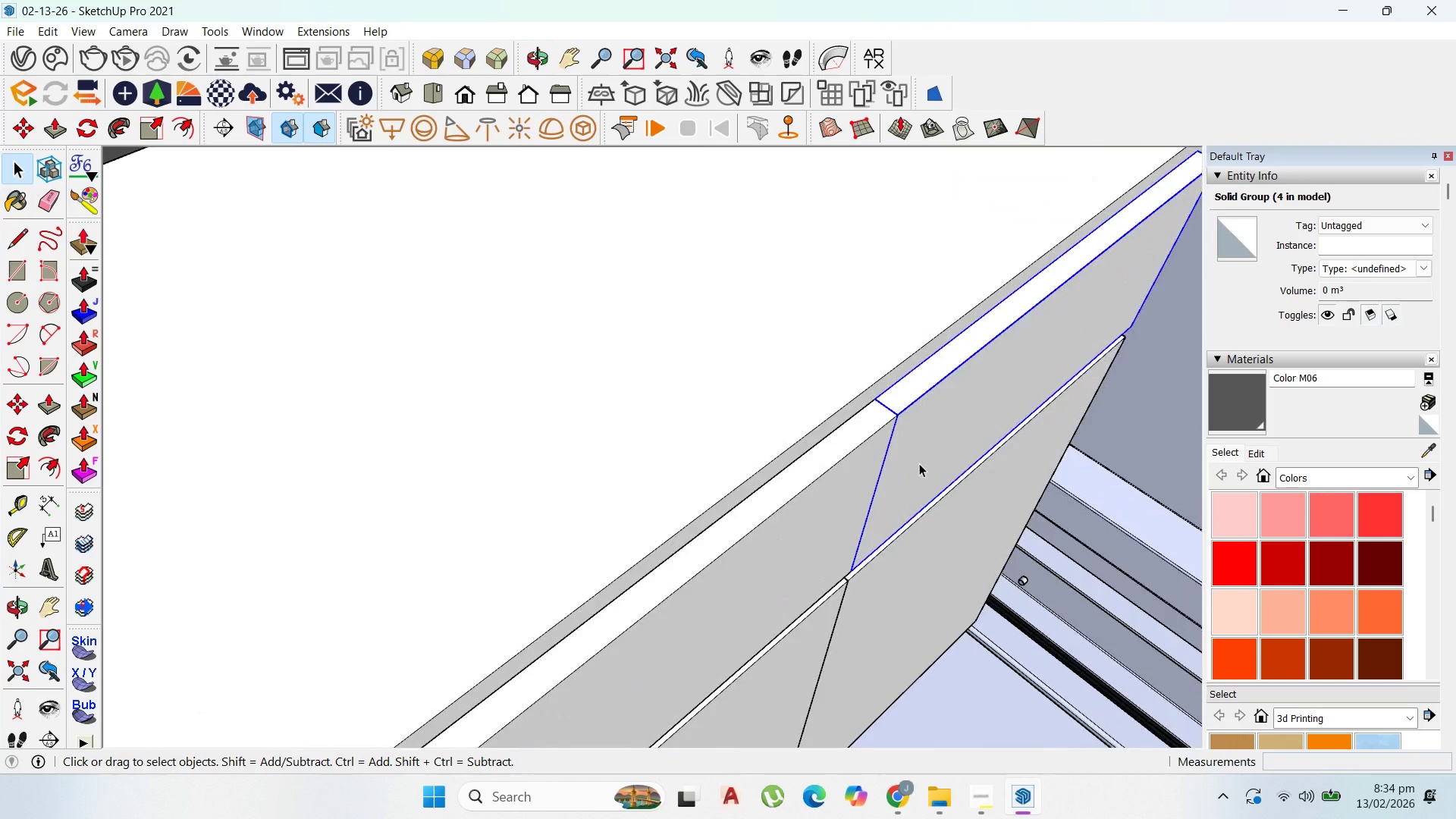 
left_click_drag(start_coordinate=[919, 462], to_coordinate=[919, 457])
 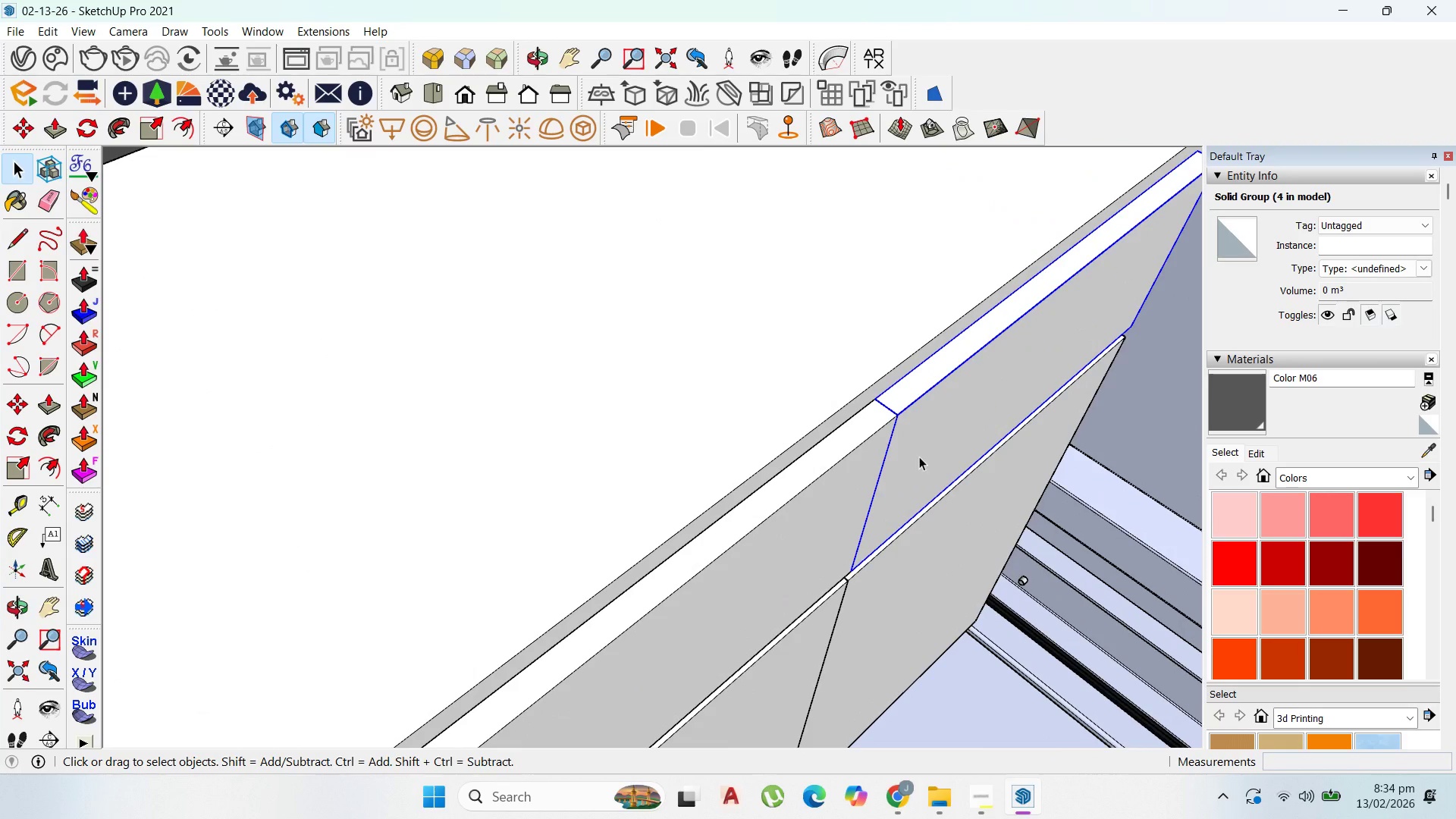 
triple_click([919, 457])
 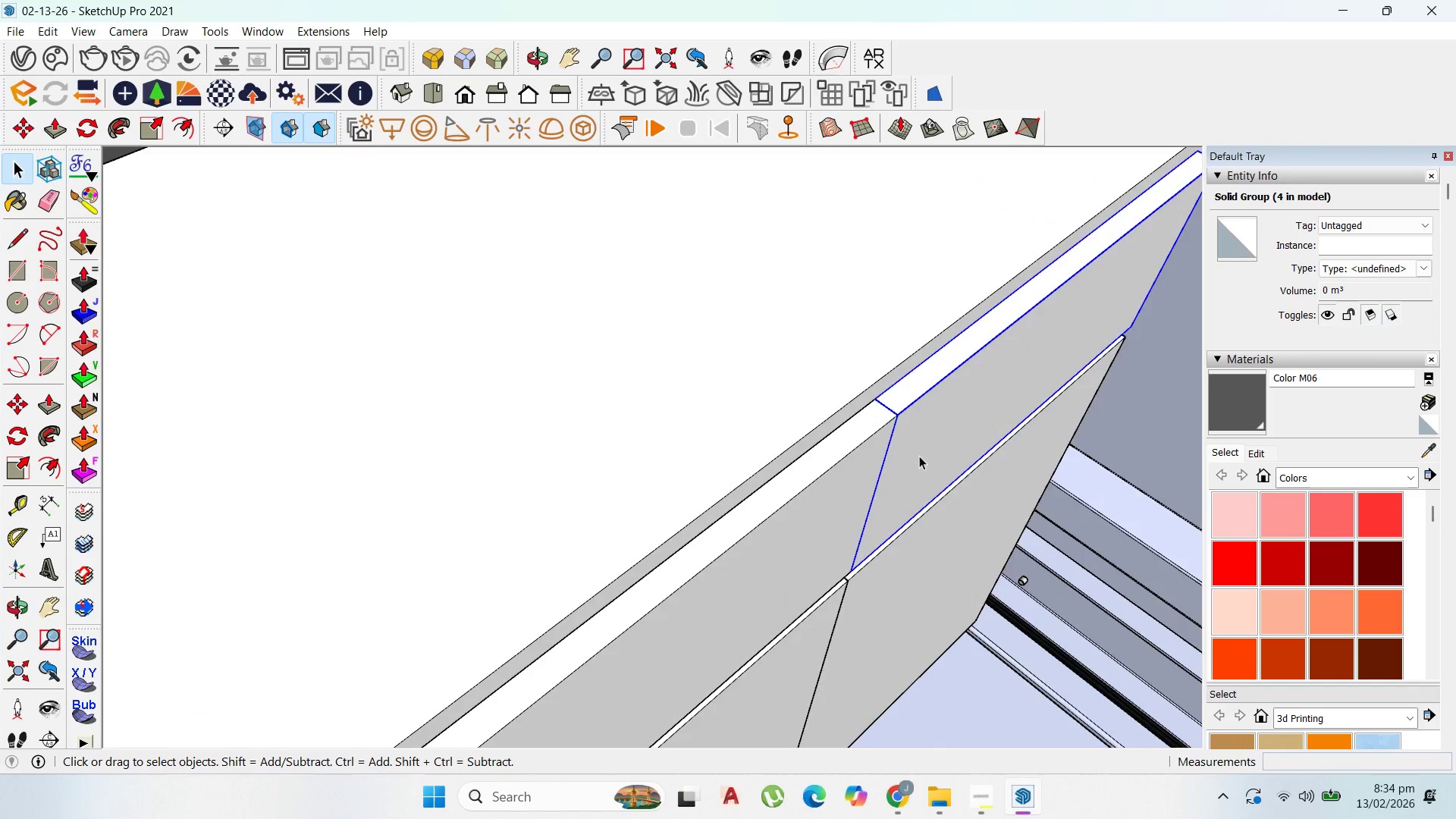 
scroll: coordinate [921, 473], scroll_direction: up, amount: 10.0
 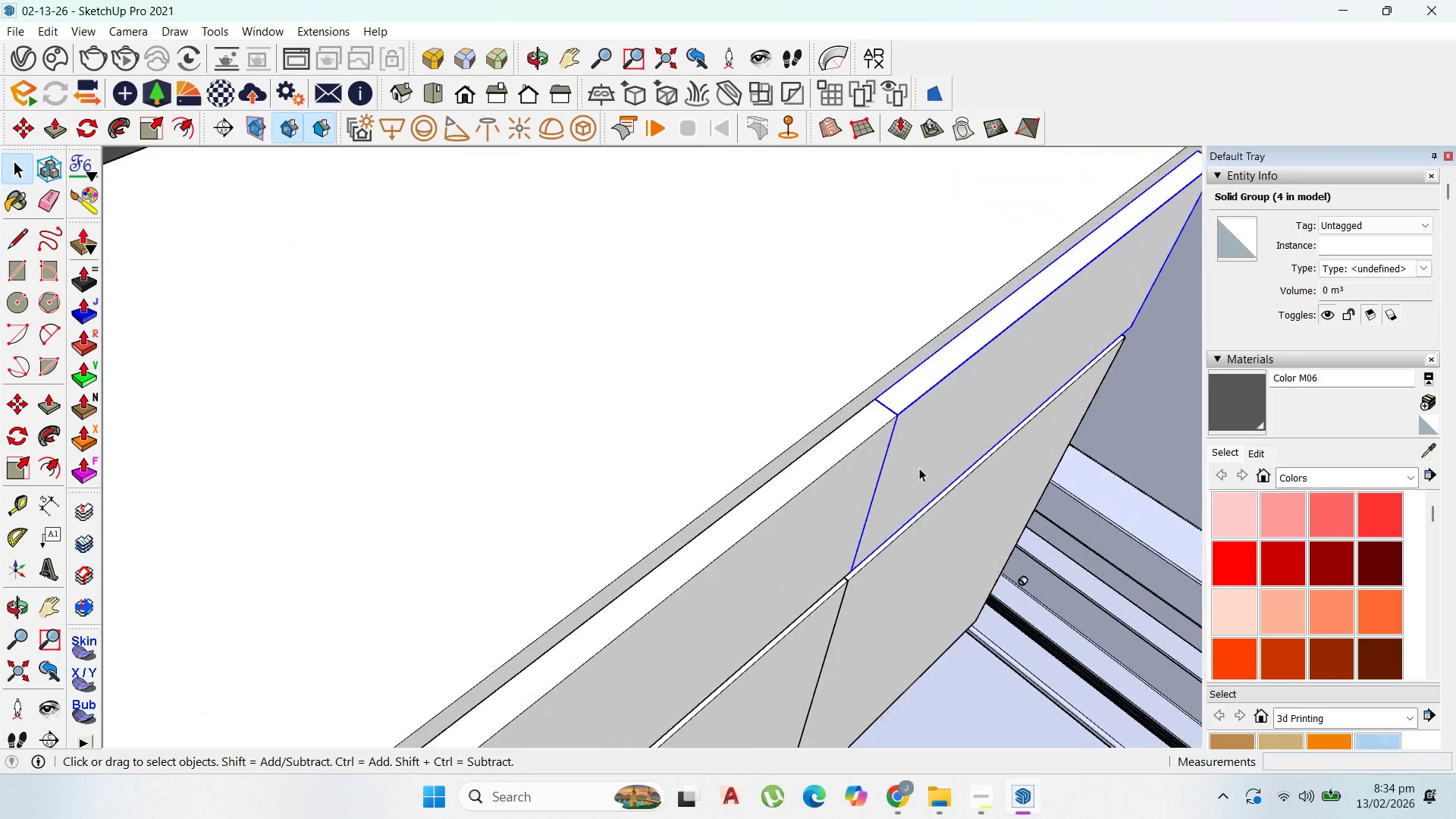 
triple_click([919, 456])
 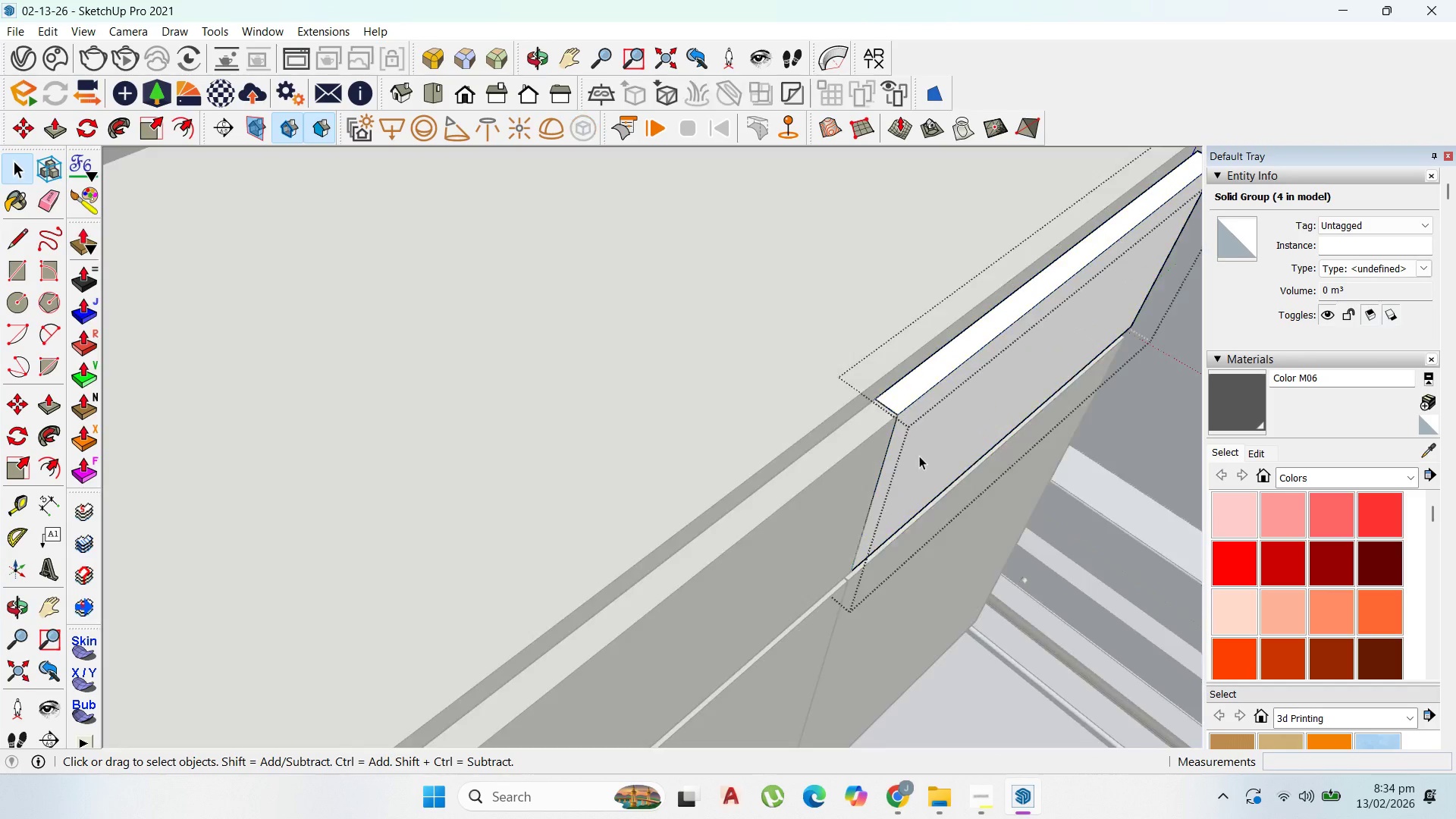 
triple_click([919, 456])
 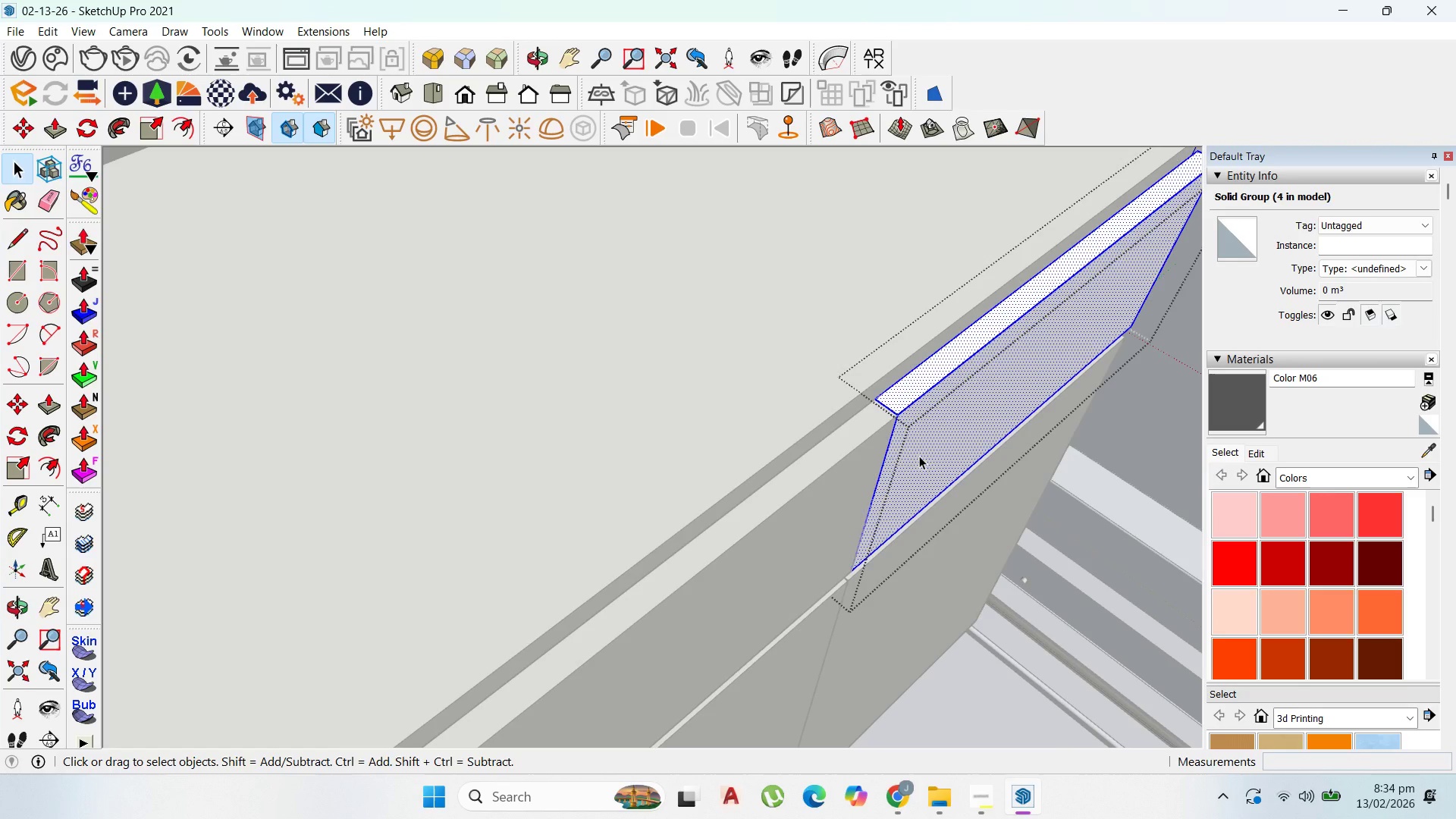 
triple_click([918, 453])
 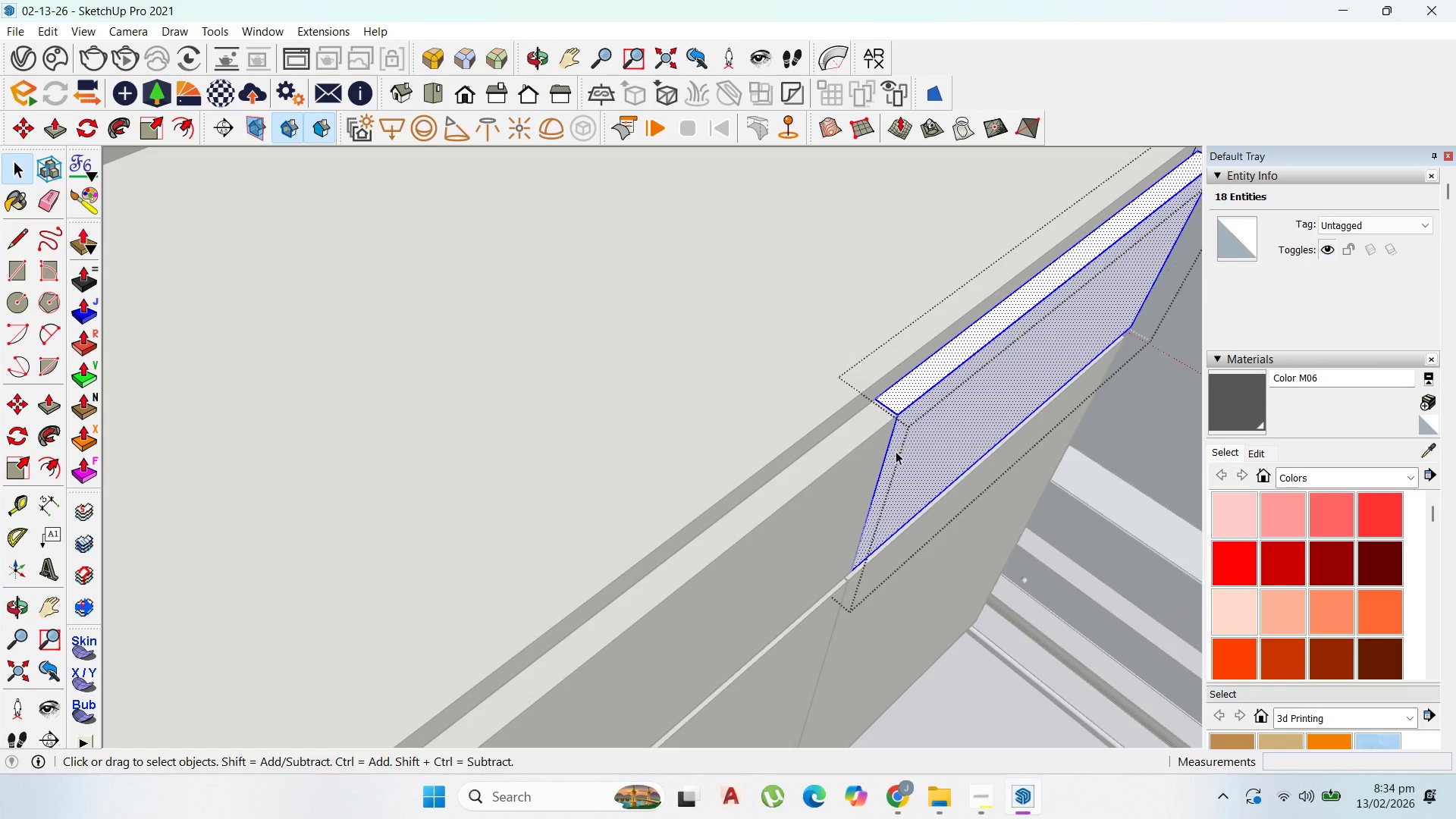 
key(P)
 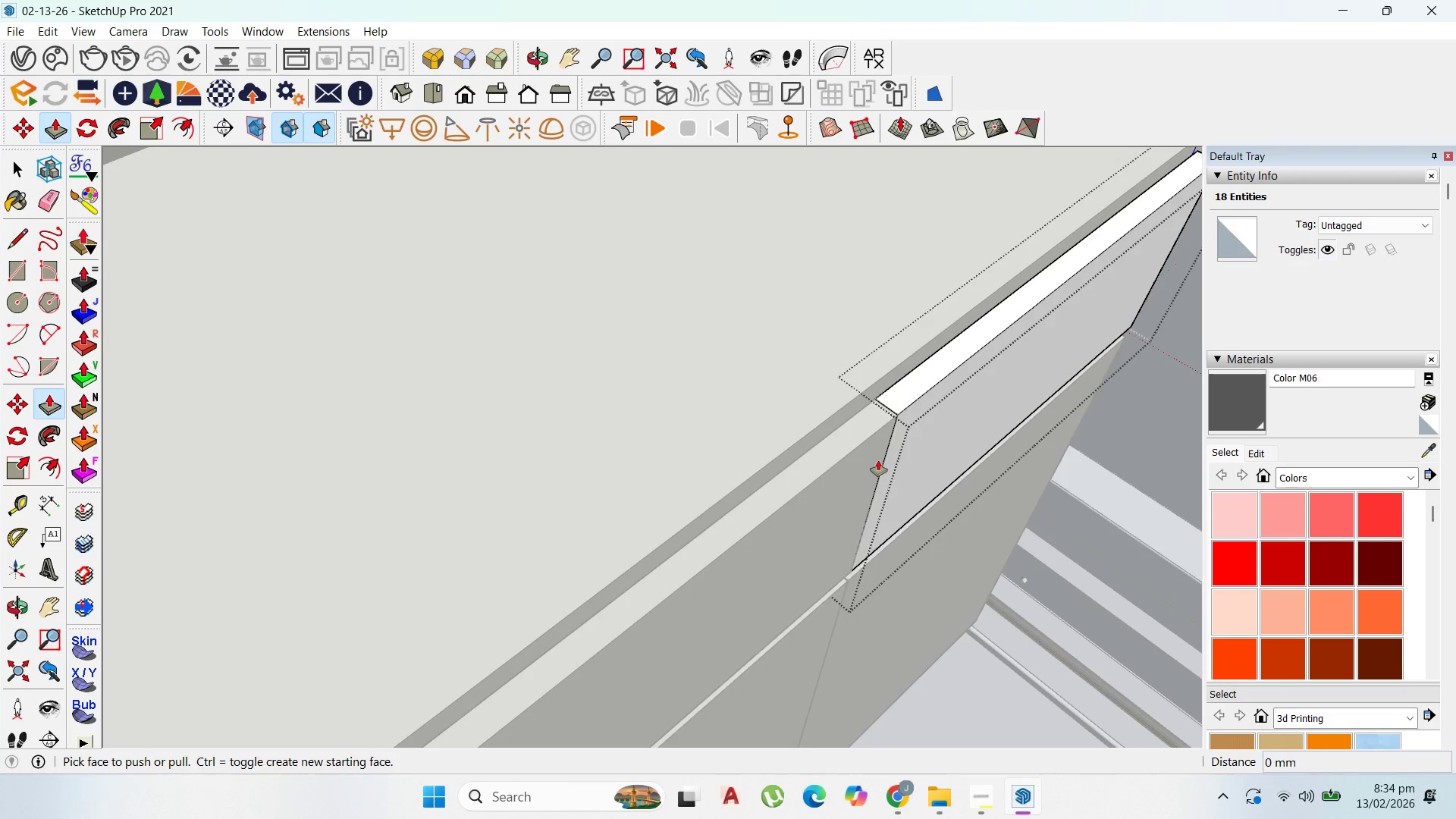 
left_click([883, 458])
 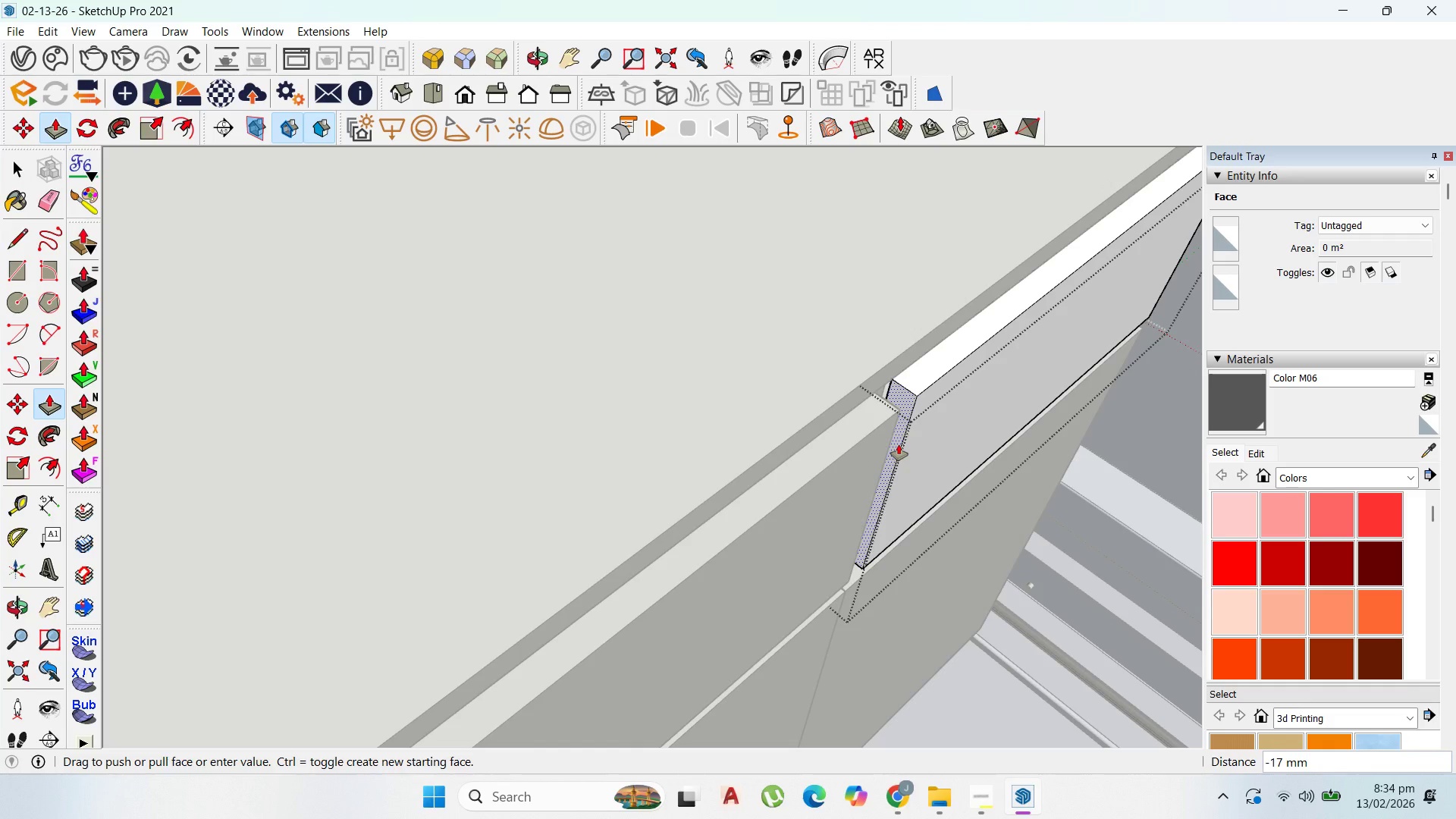 
scroll: coordinate [878, 460], scroll_direction: up, amount: 1.0
 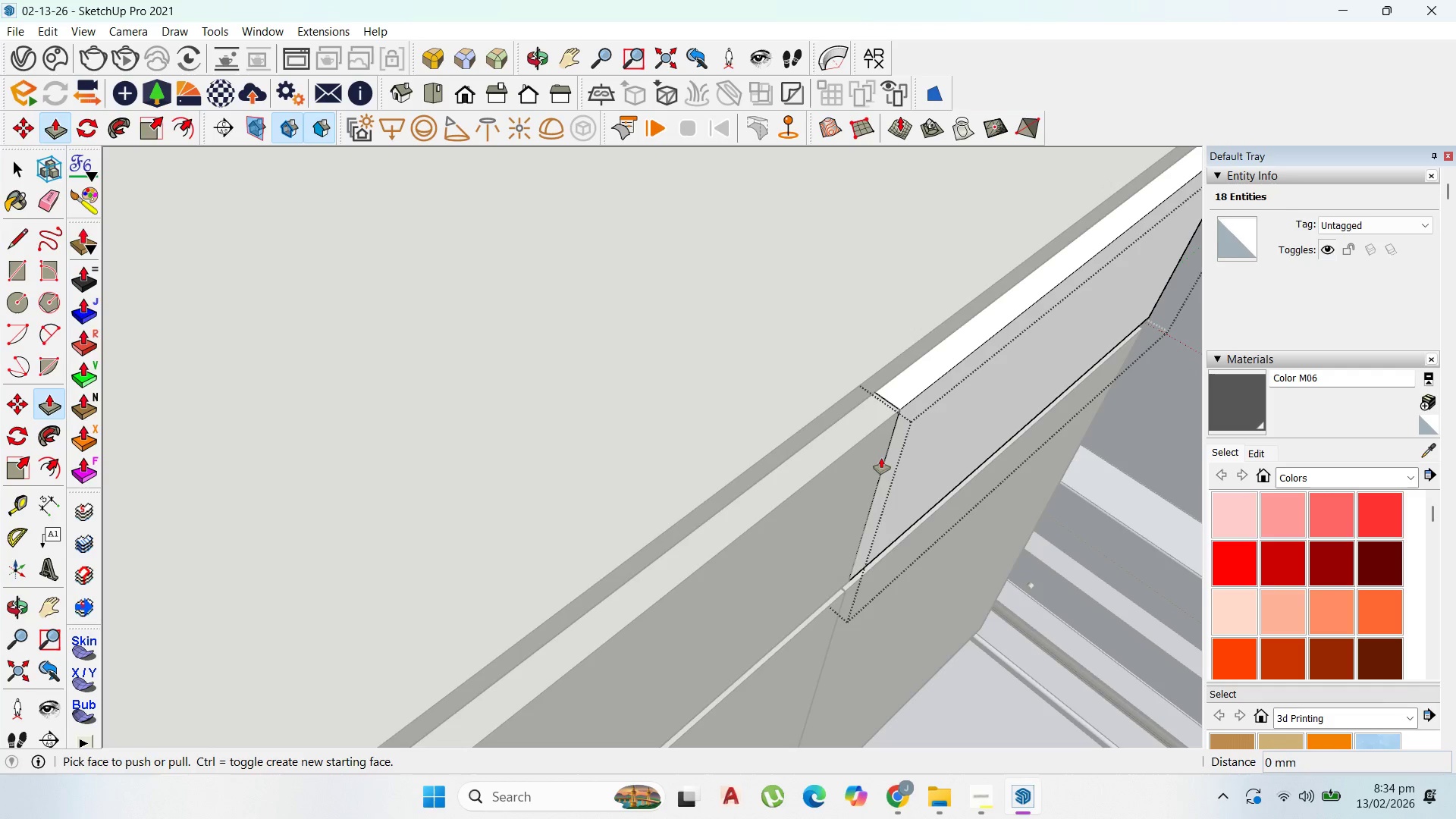 
key(4)
 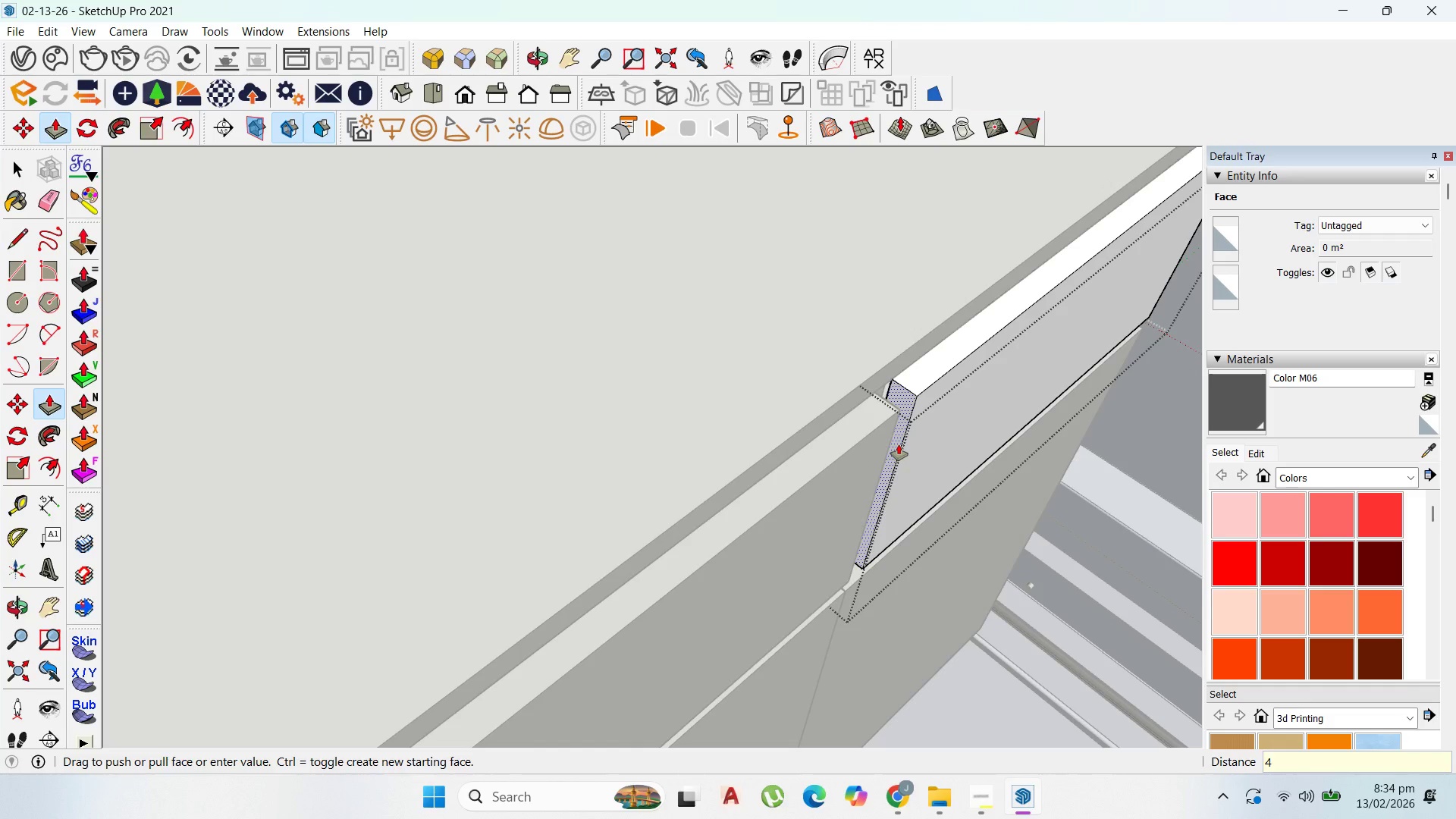 
key(Backspace)
 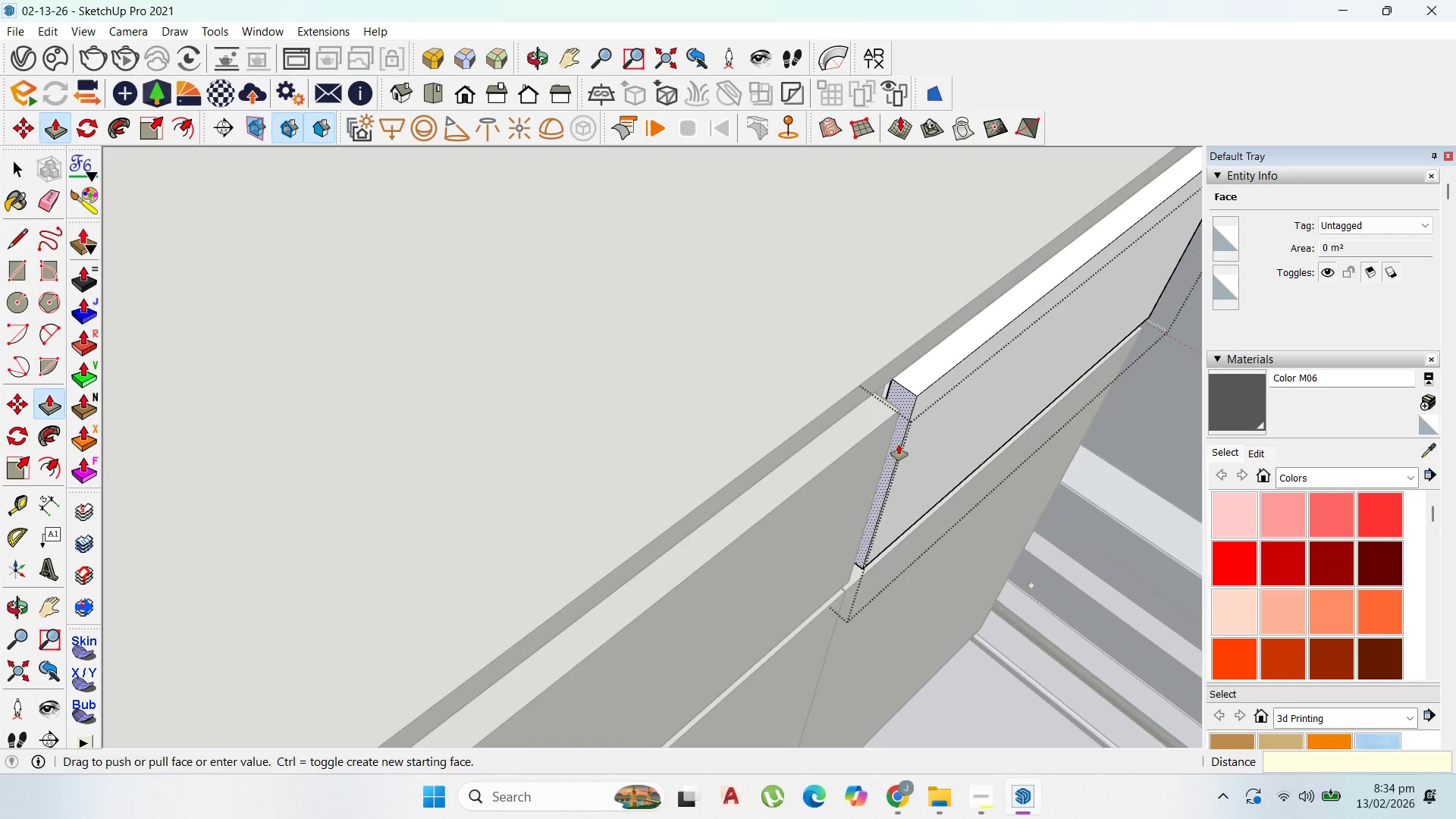 
key(5)
 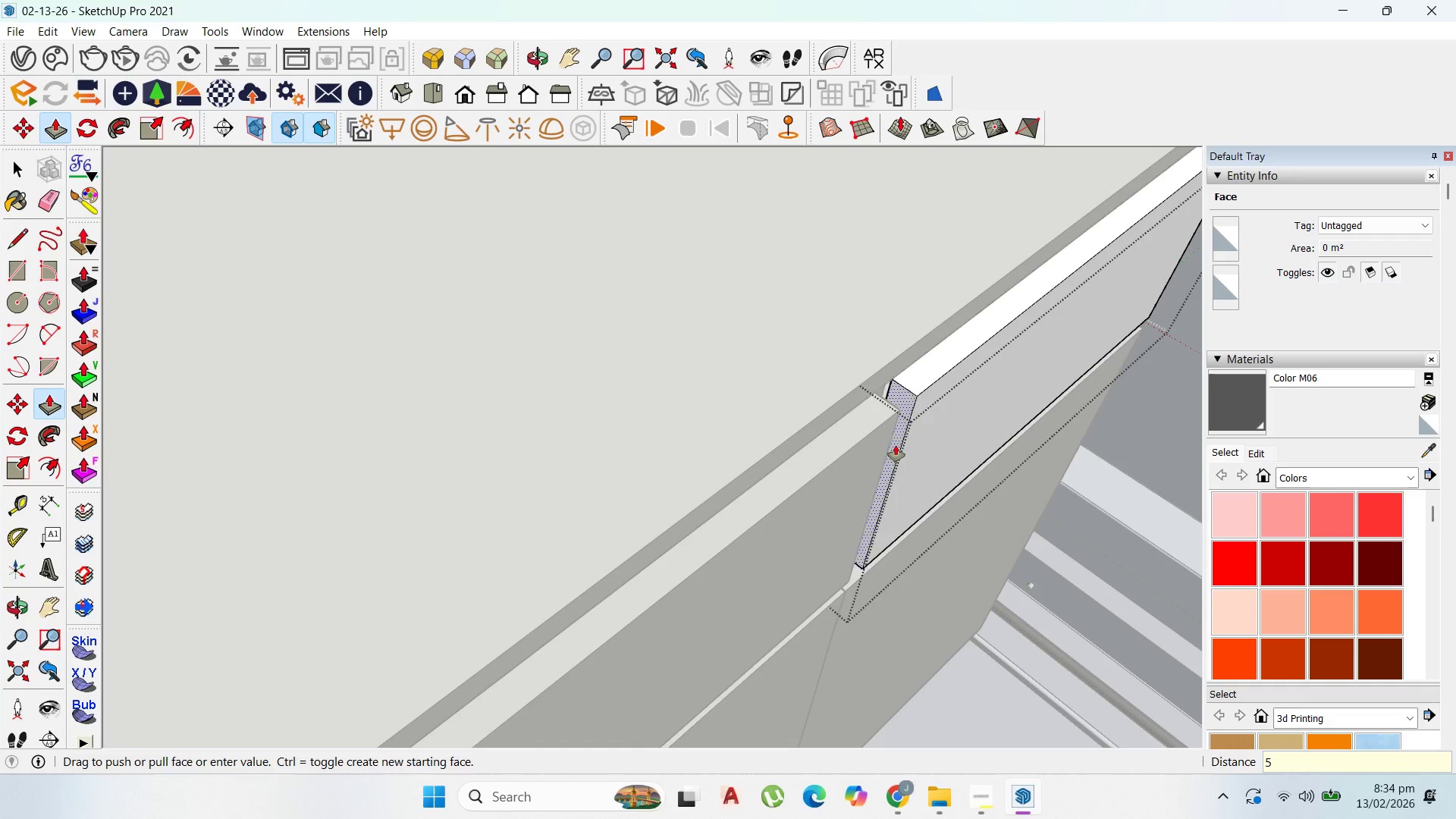 
key(Enter)
 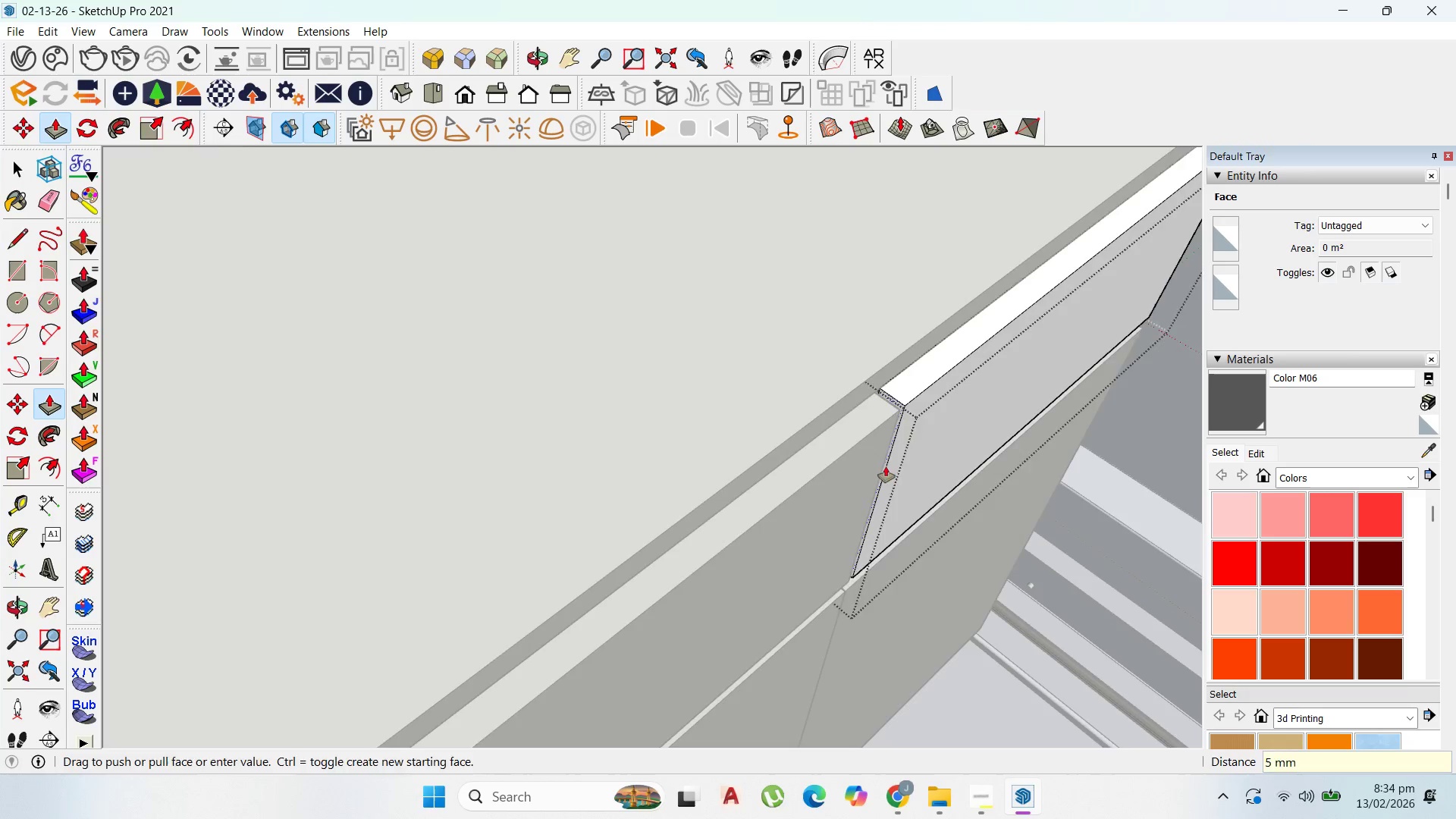 
scroll: coordinate [871, 468], scroll_direction: down, amount: 3.0
 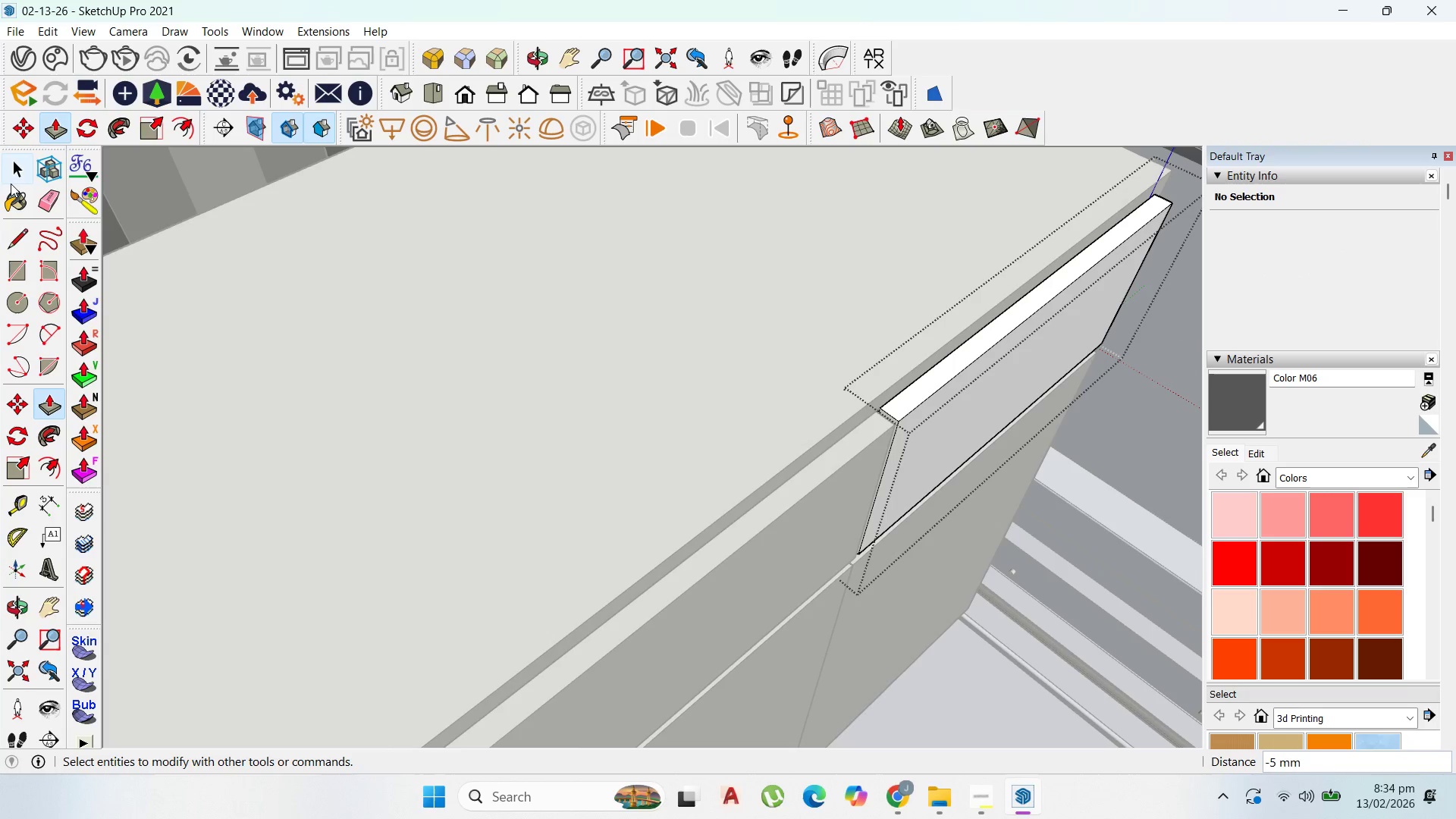 
left_click([21, 176])
 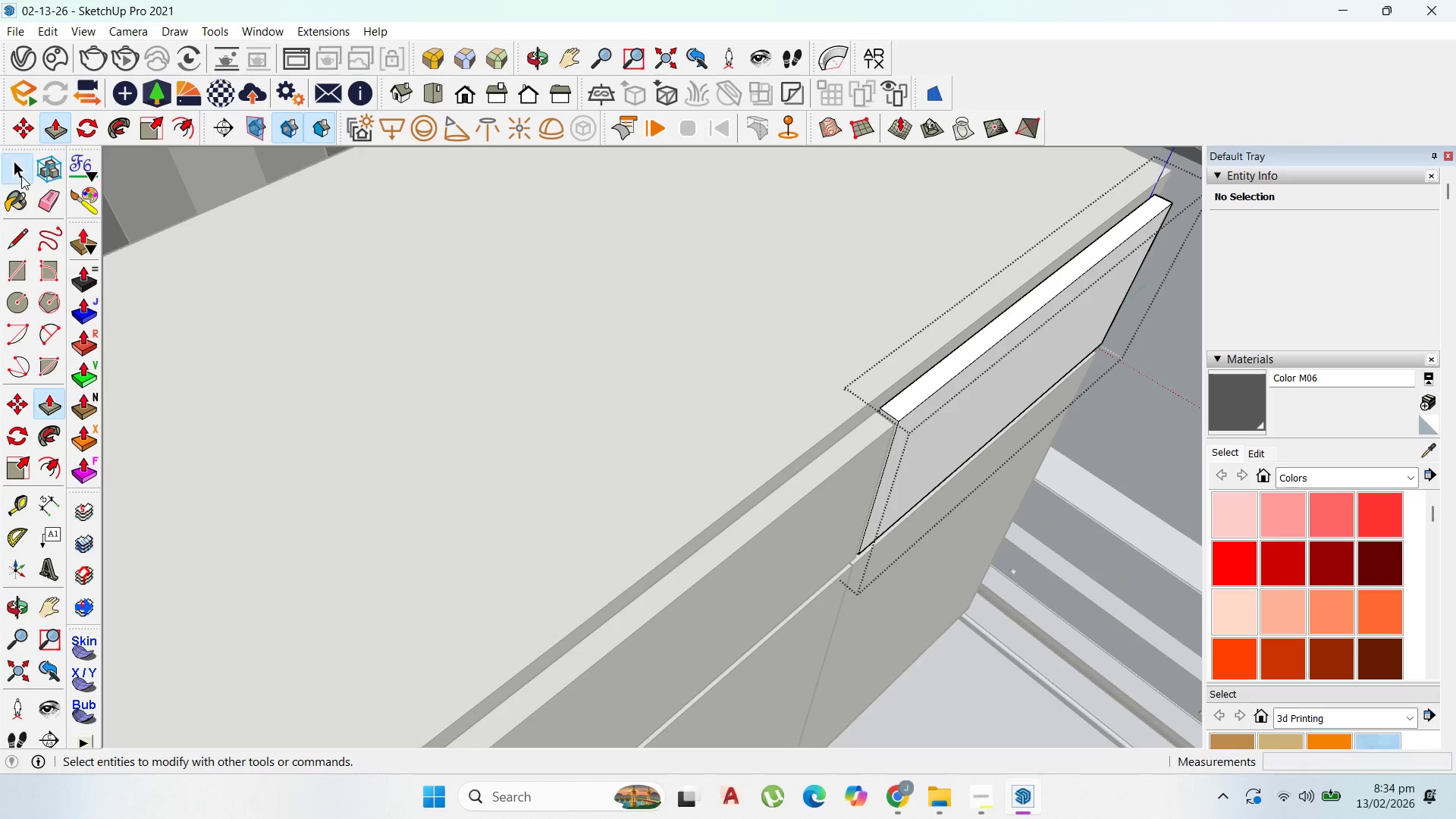 
key(Escape)
 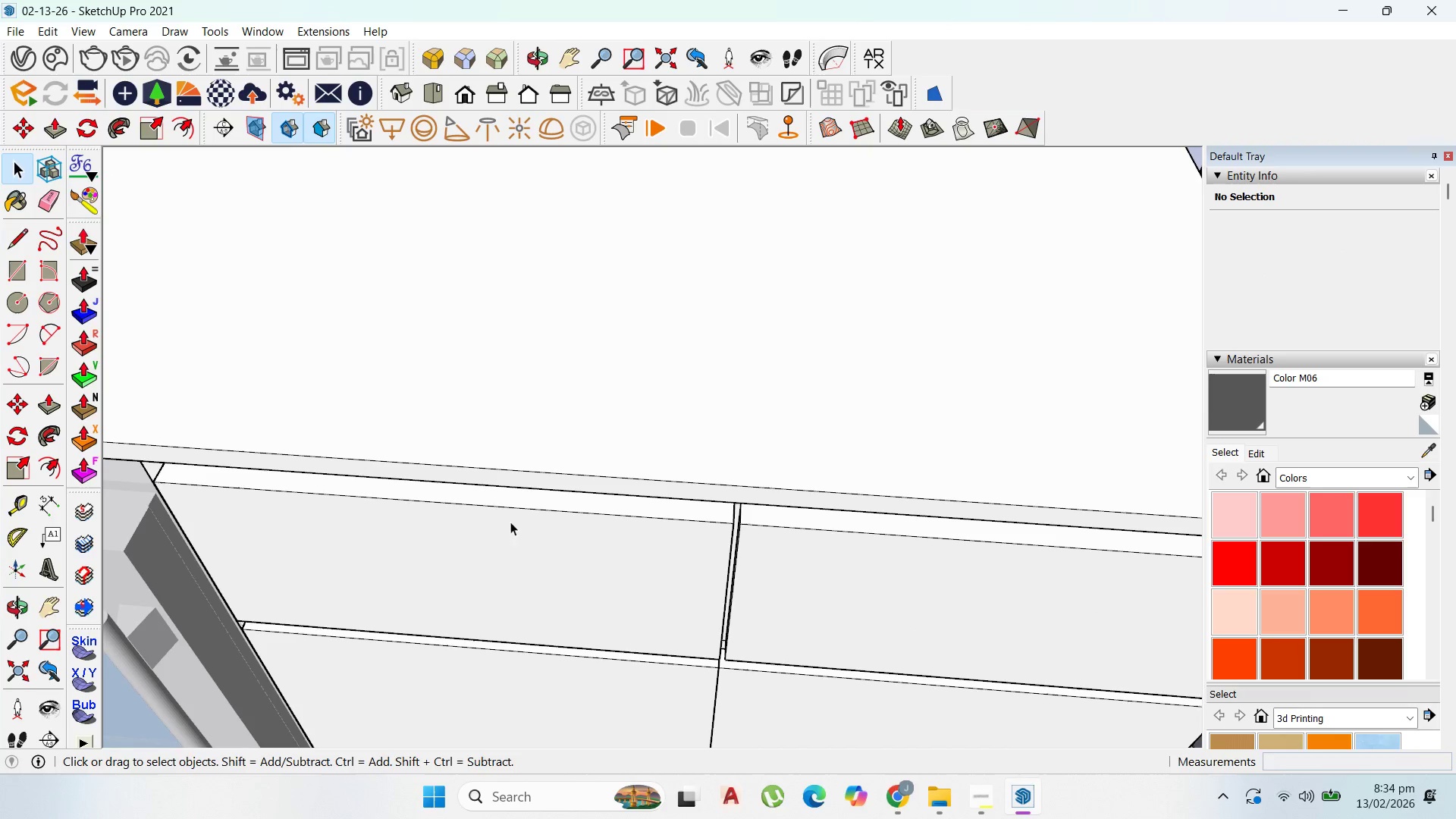 
left_click([595, 545])
 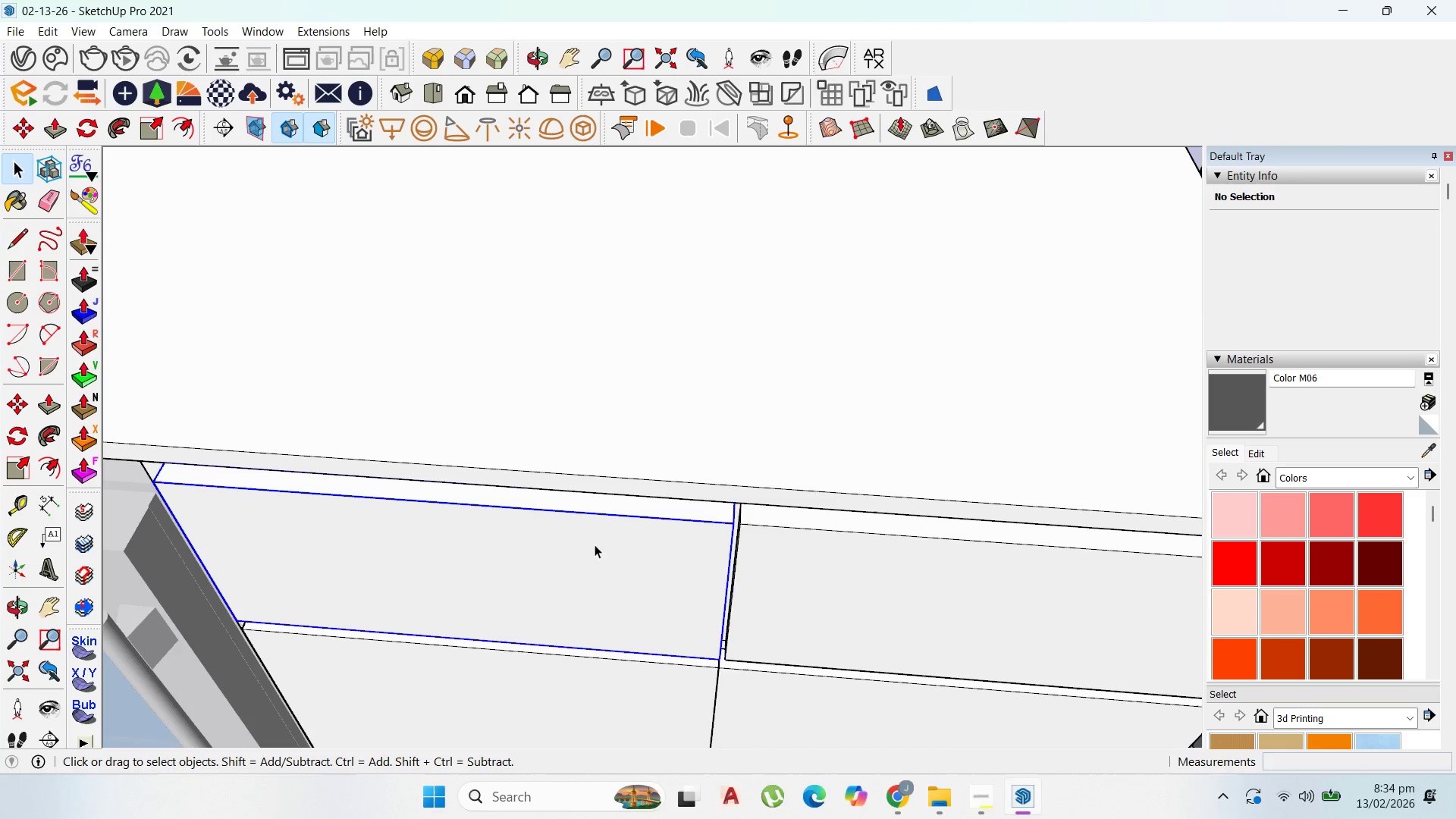 
left_click_drag(start_coordinate=[595, 544], to_coordinate=[595, 540])
 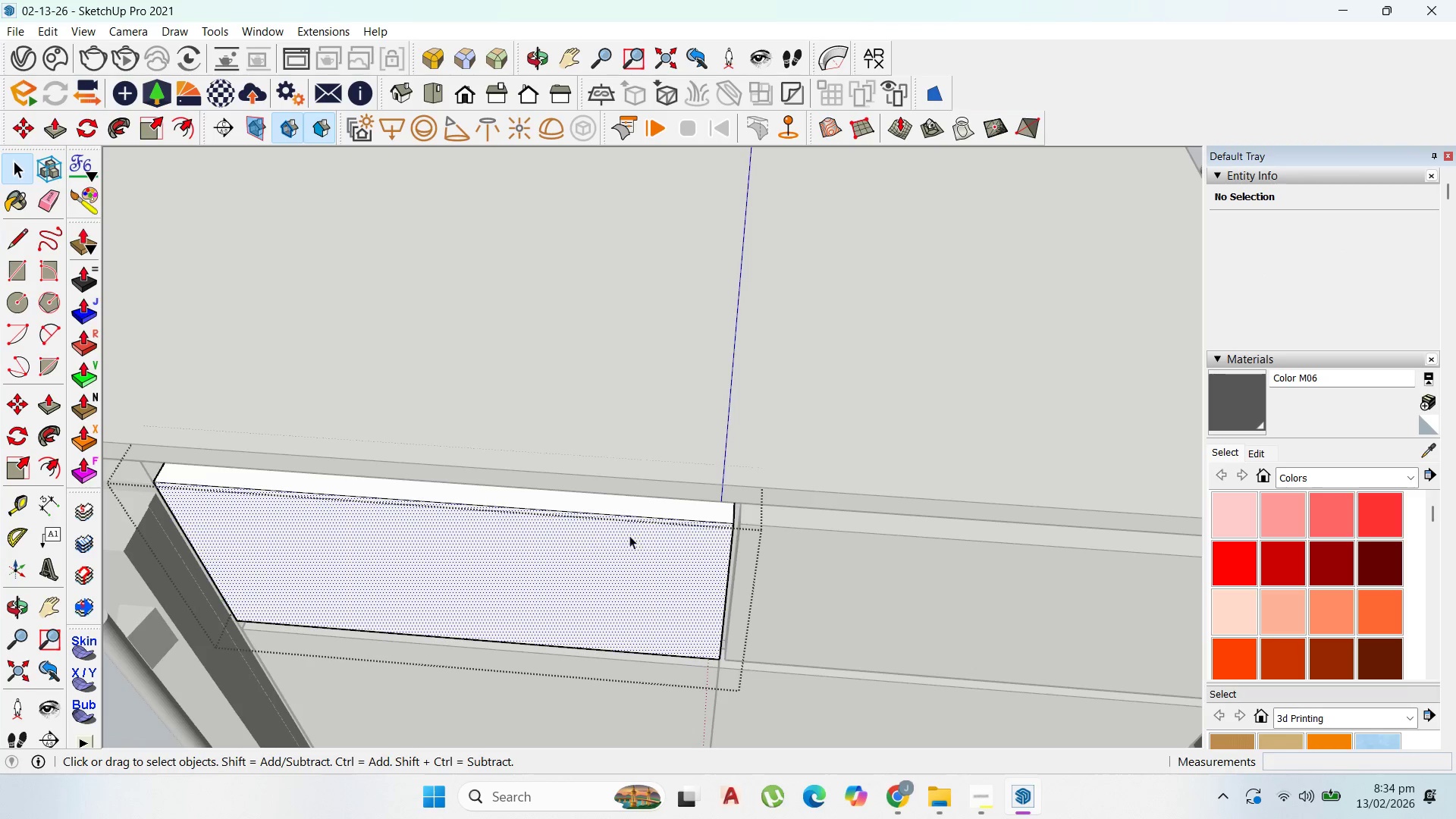 
scroll: coordinate [698, 537], scroll_direction: up, amount: 2.0
 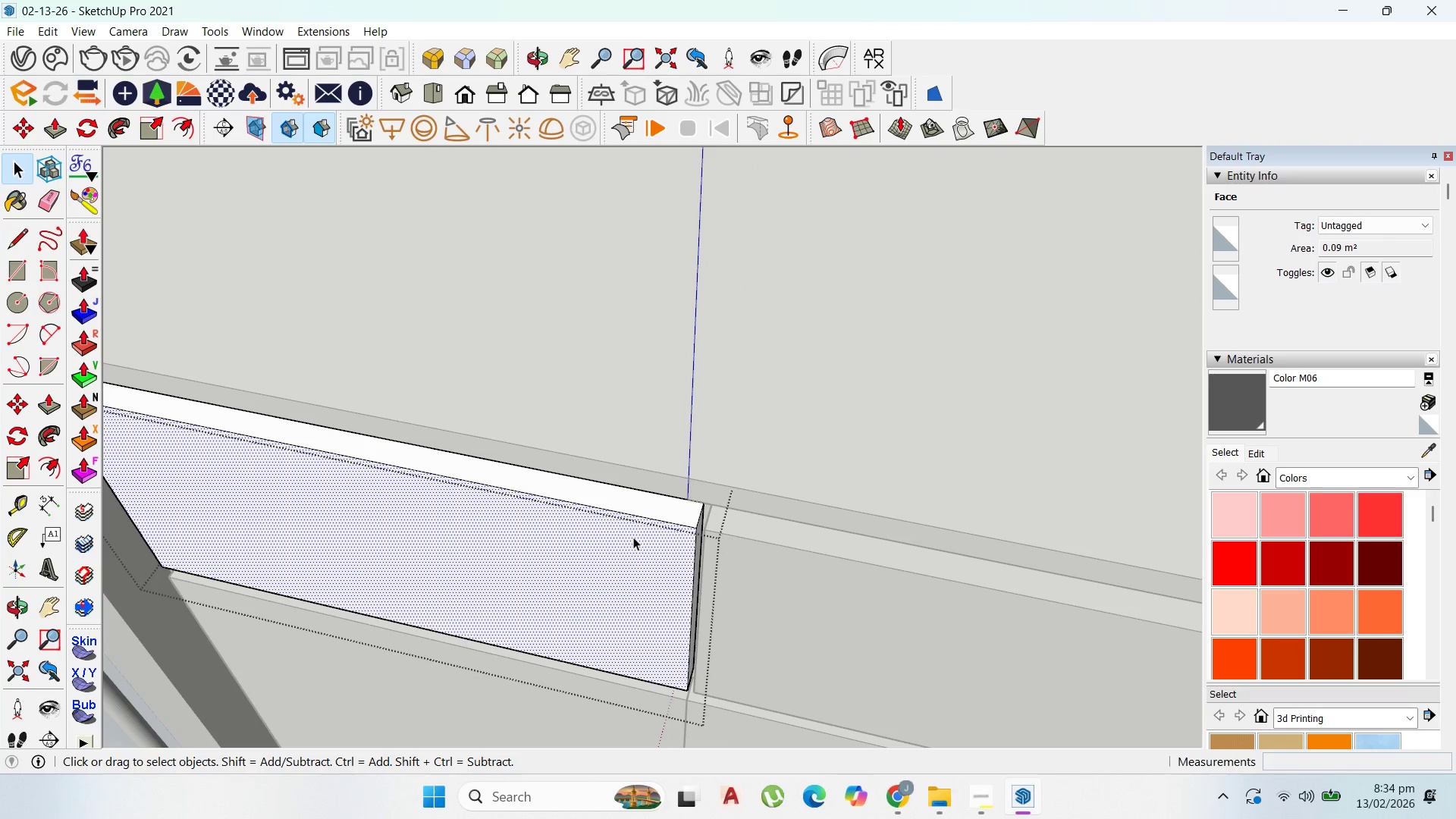 
key(P)
 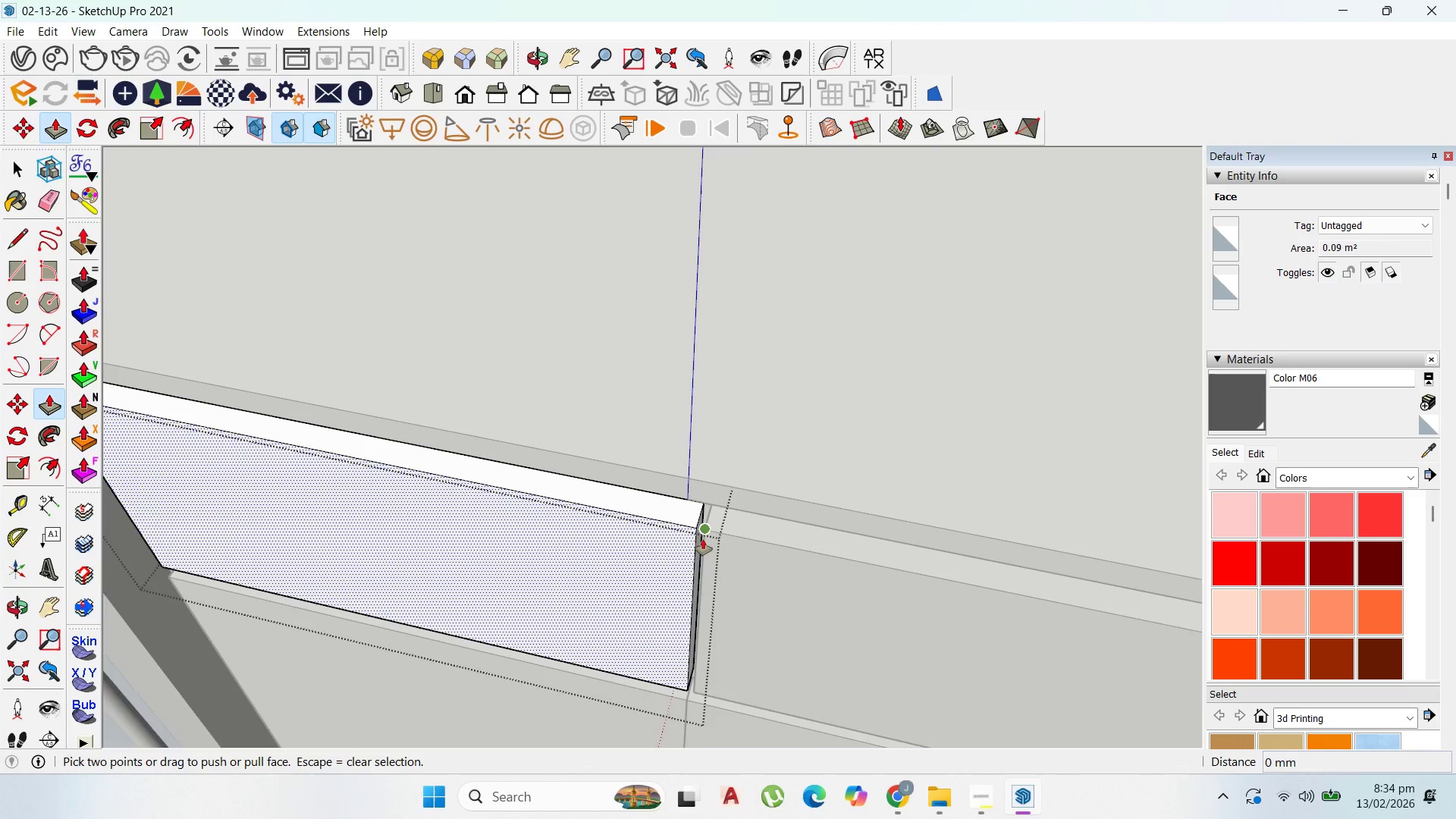 
key(Escape)
 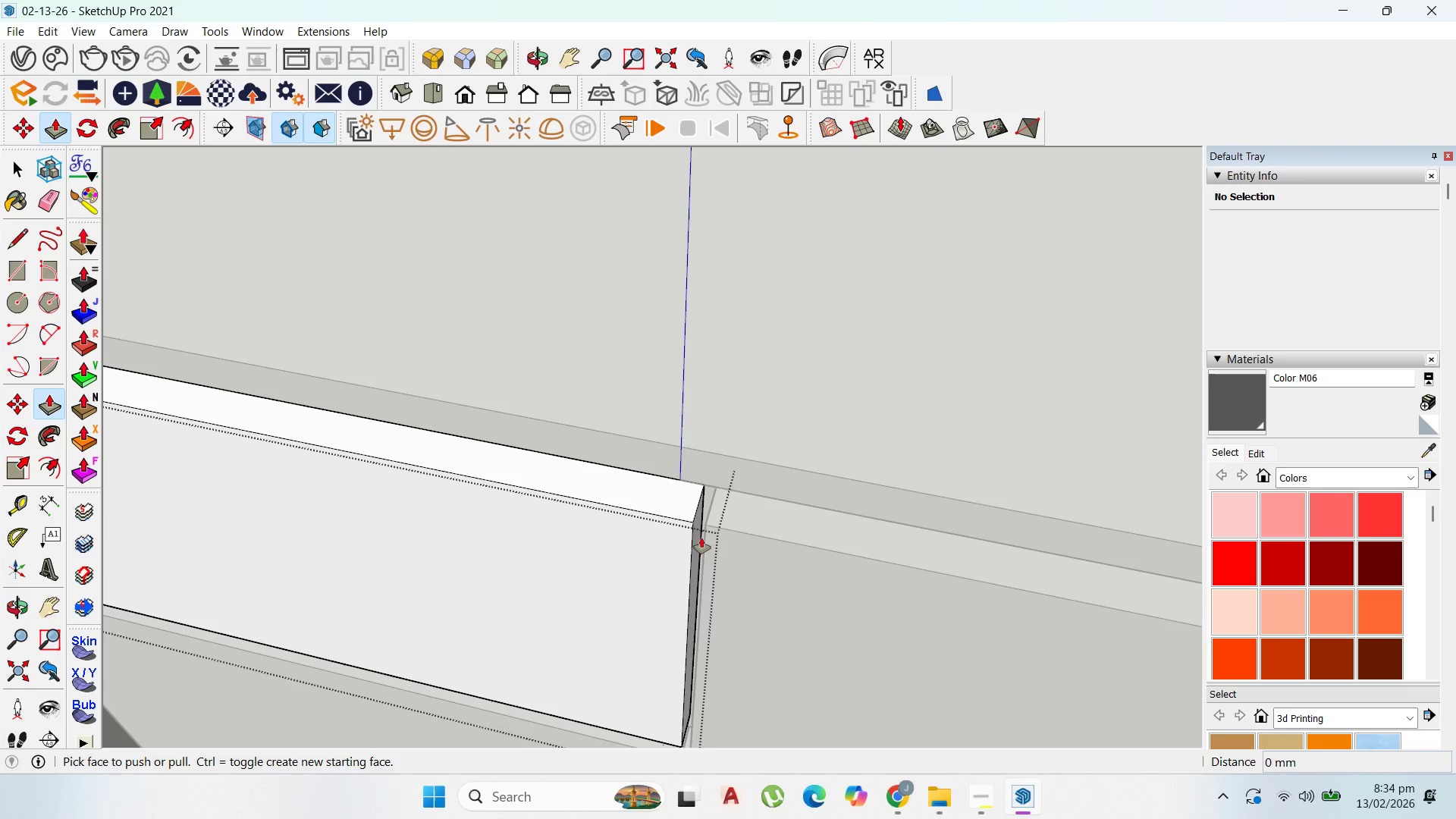 
scroll: coordinate [702, 539], scroll_direction: up, amount: 4.0
 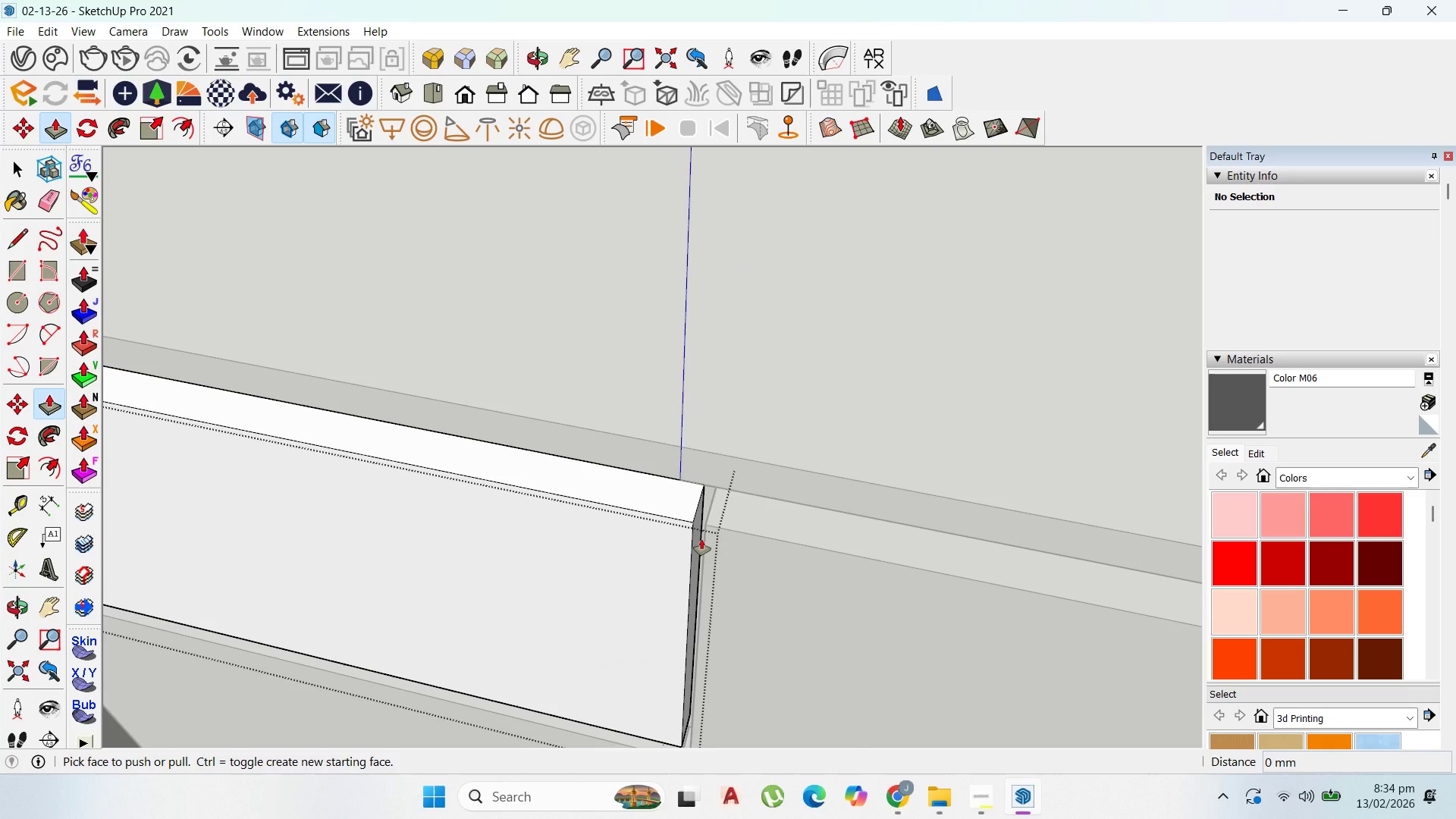 
double_click([701, 538])
 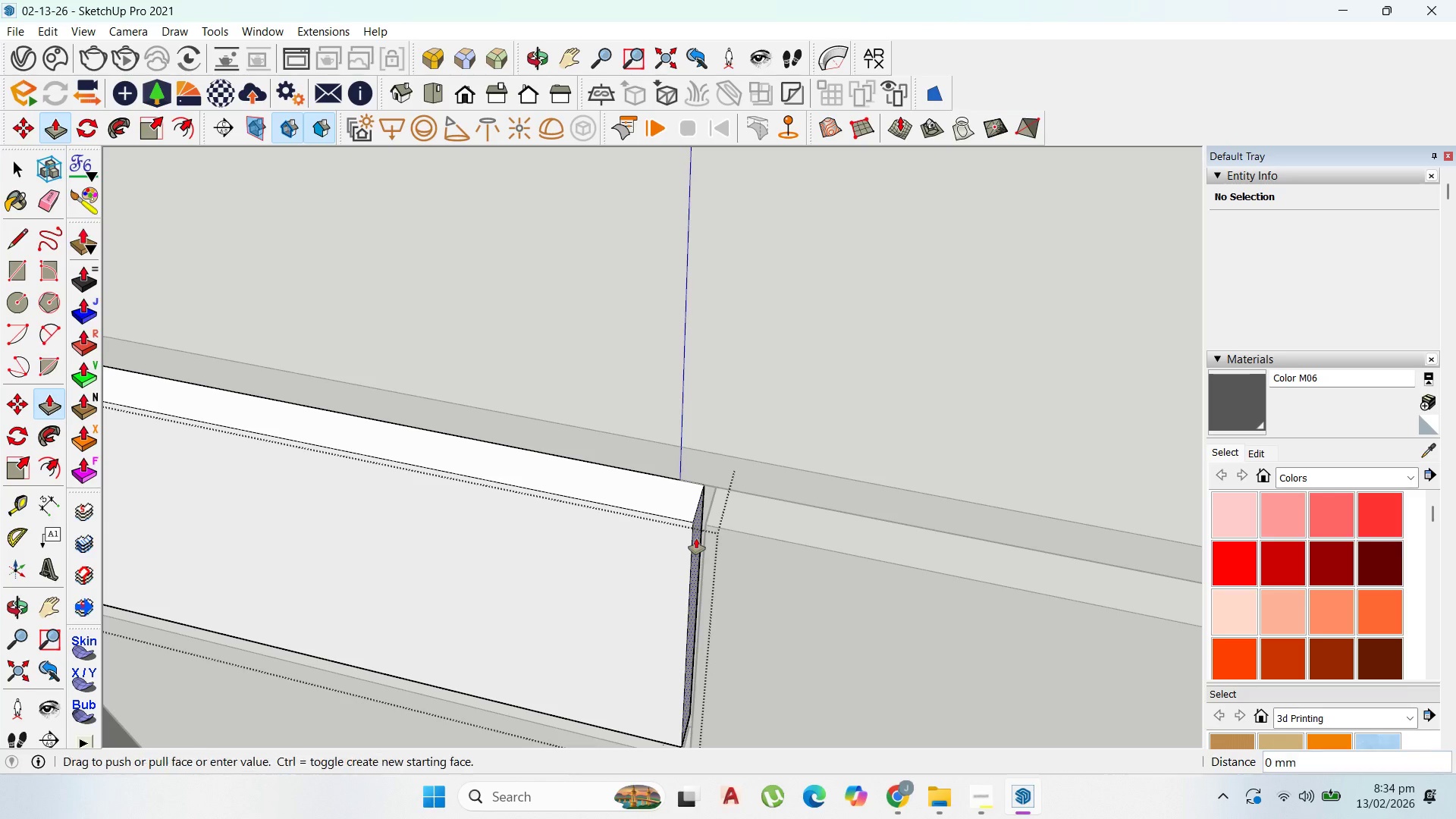 
double_click([696, 538])
 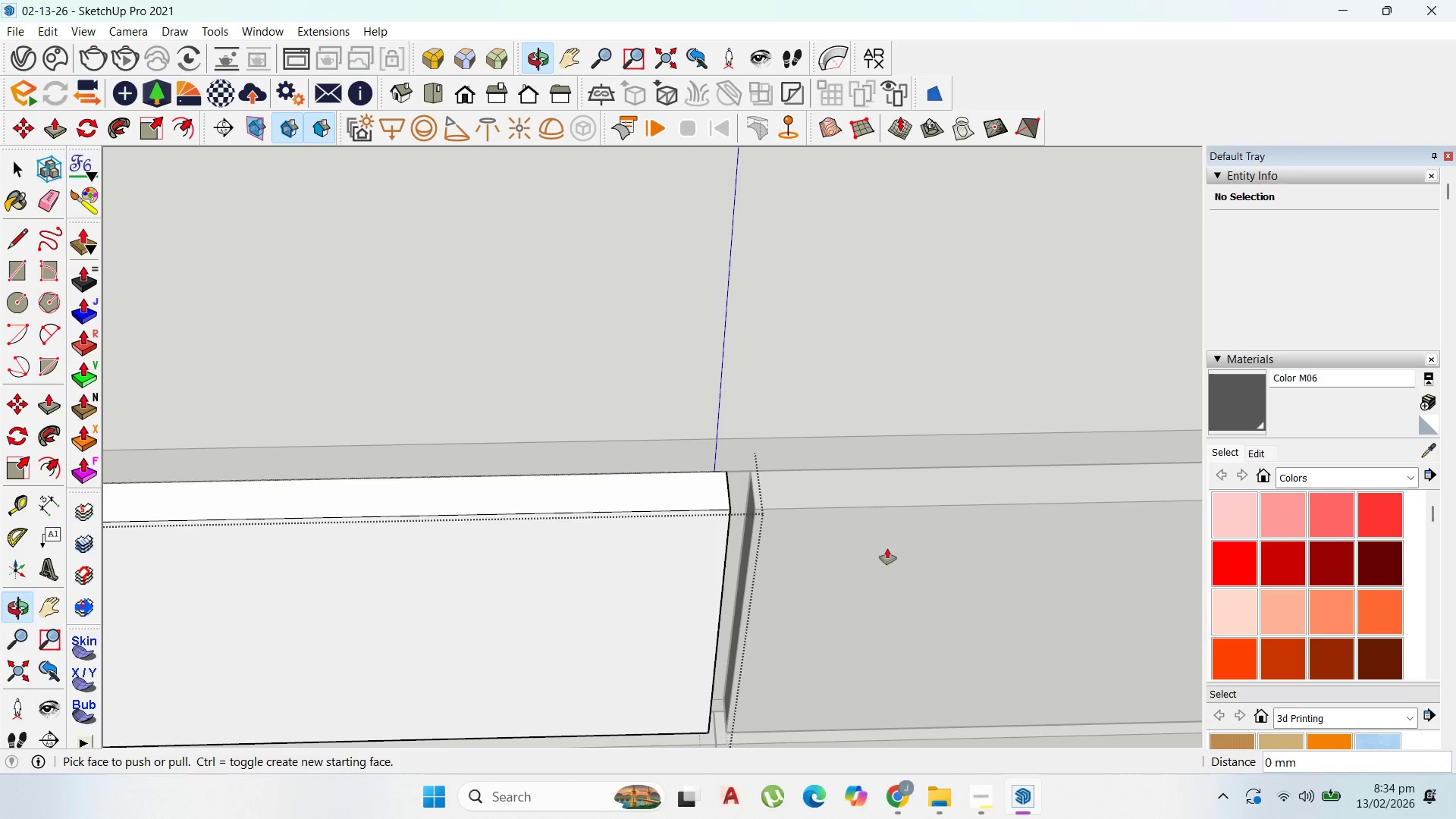 
scroll: coordinate [909, 518], scroll_direction: down, amount: 9.0
 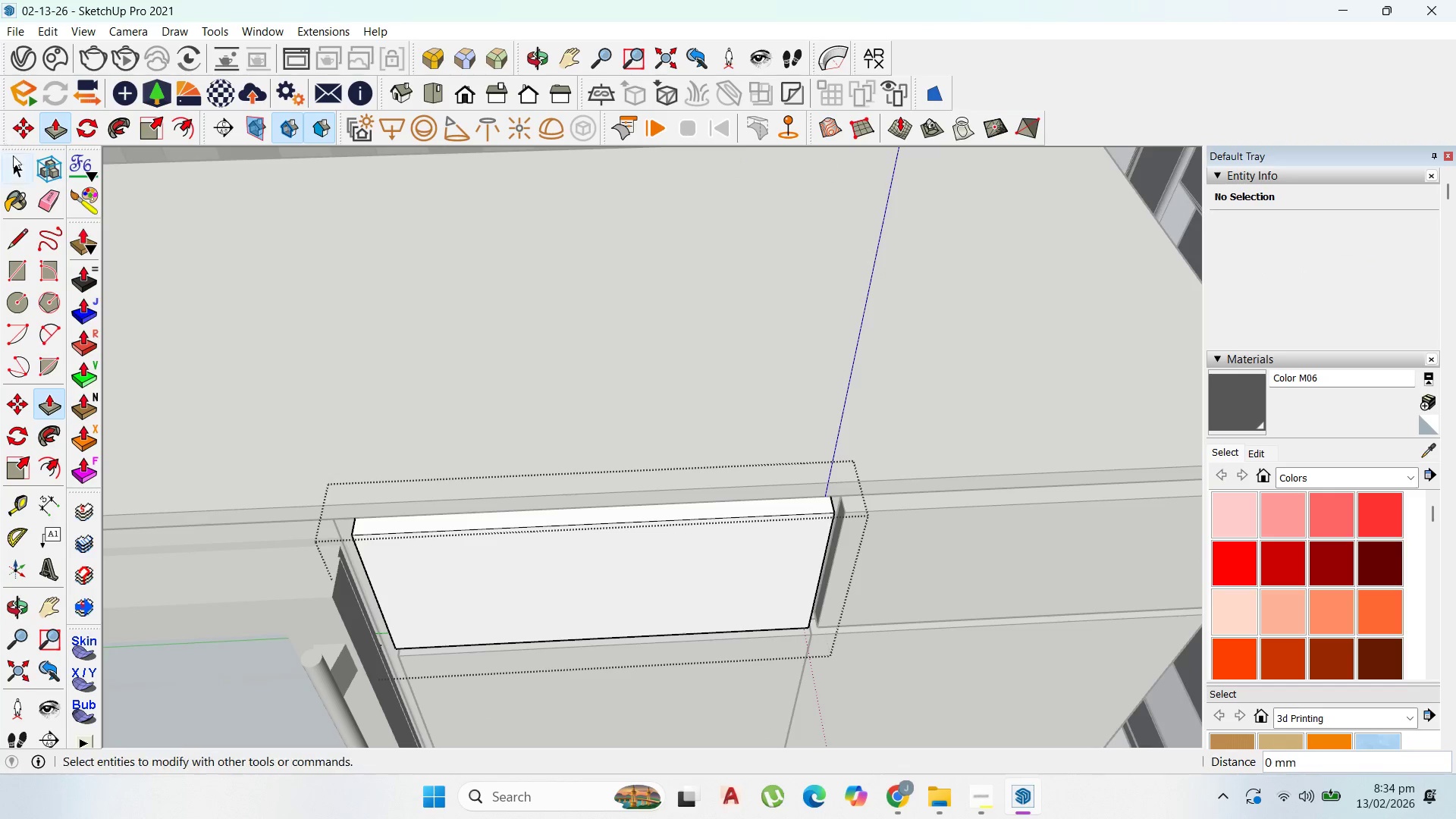 
left_click_drag(start_coordinate=[13, 162], to_coordinate=[20, 162])
 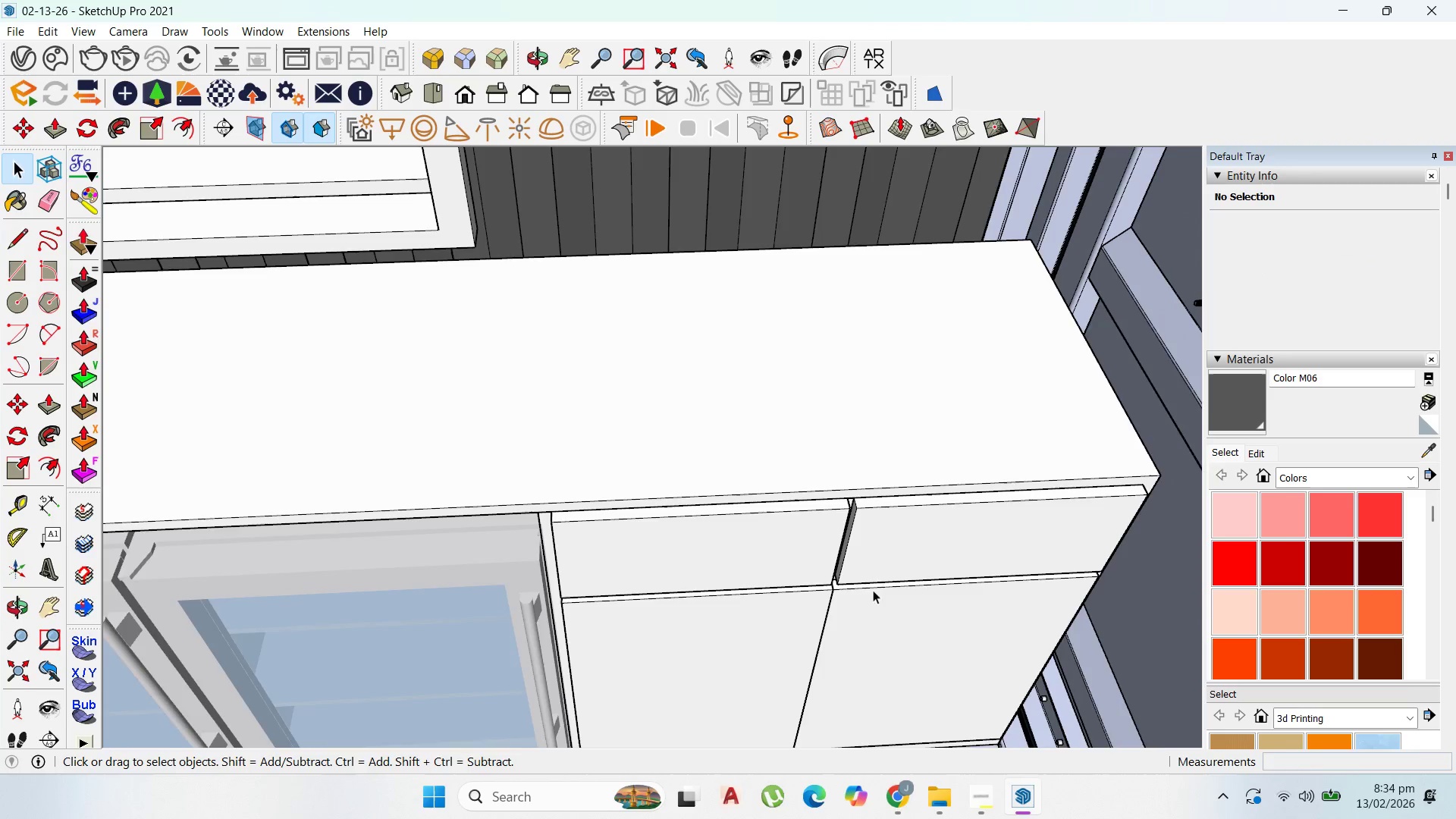 
key(Escape)
 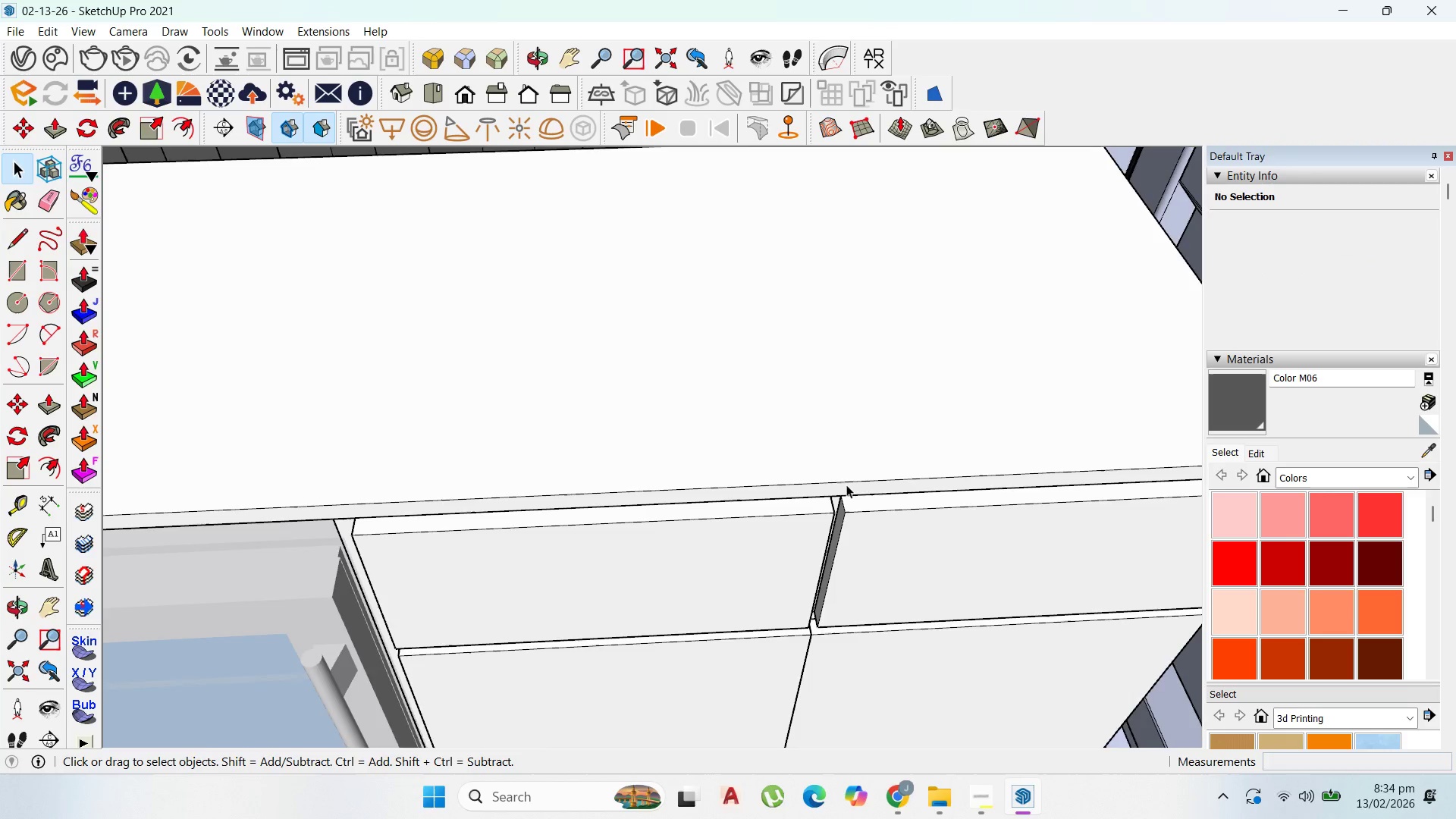 
key(Escape)
 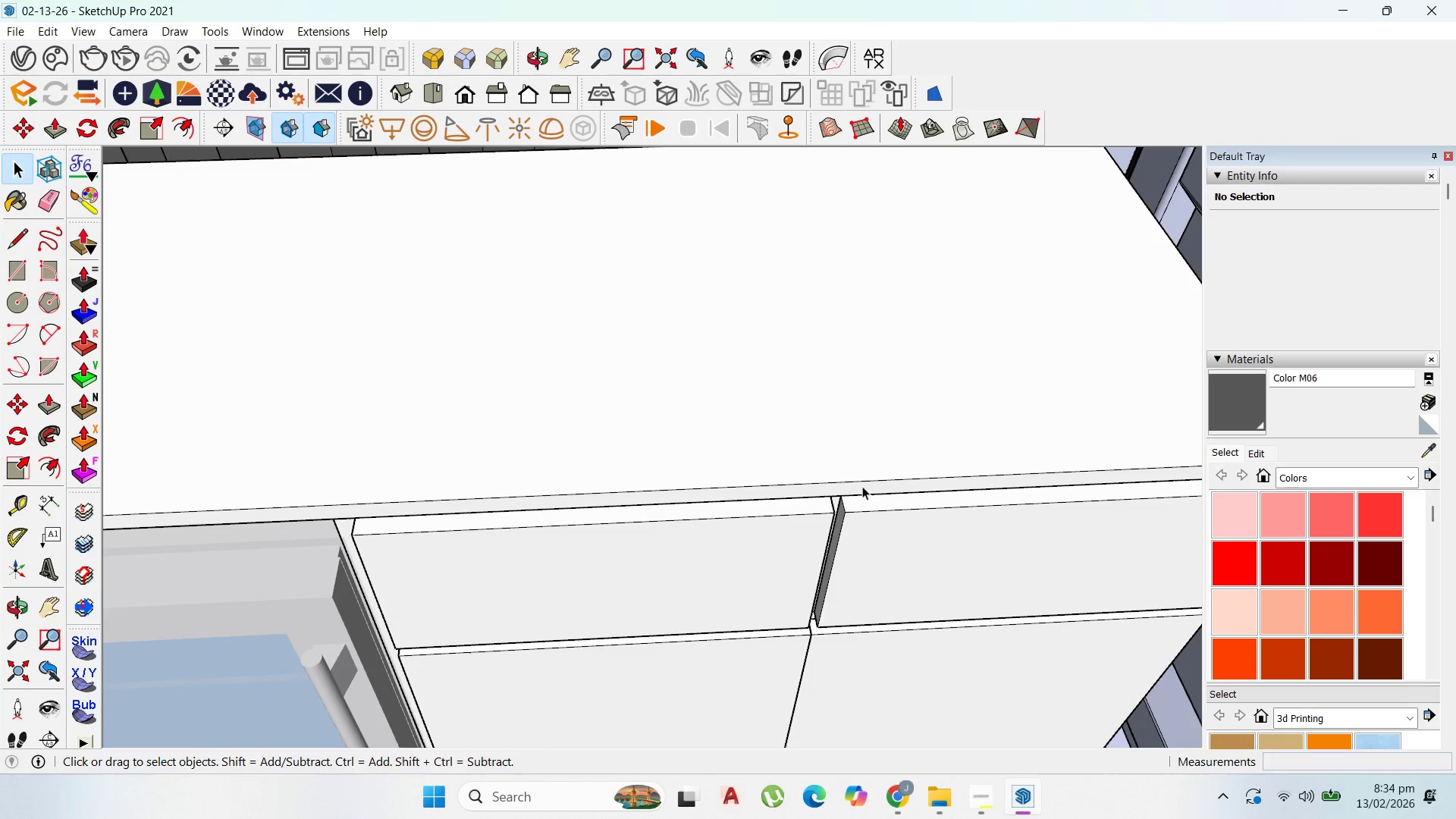 
key(Escape)
 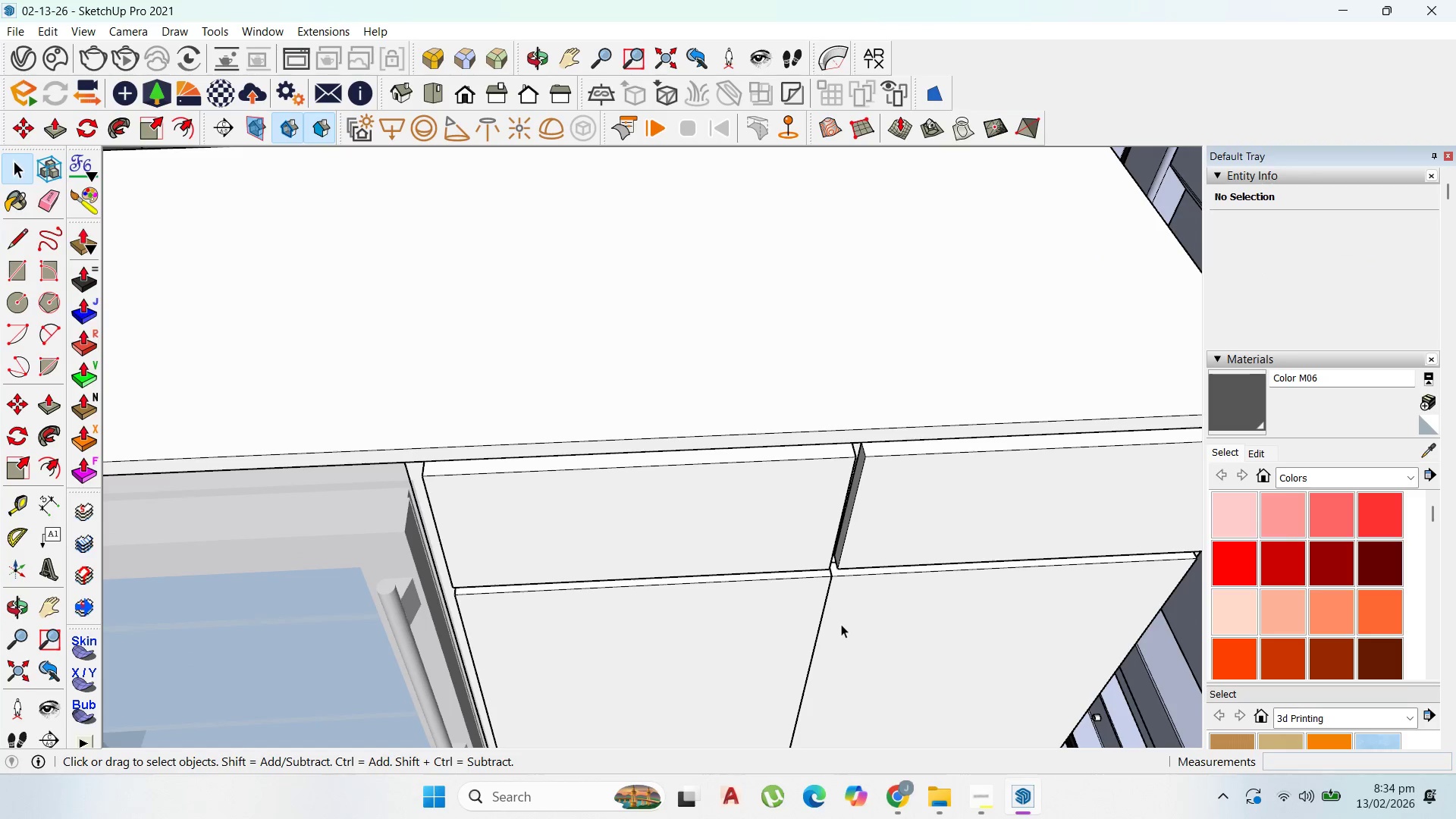 
double_click([841, 620])
 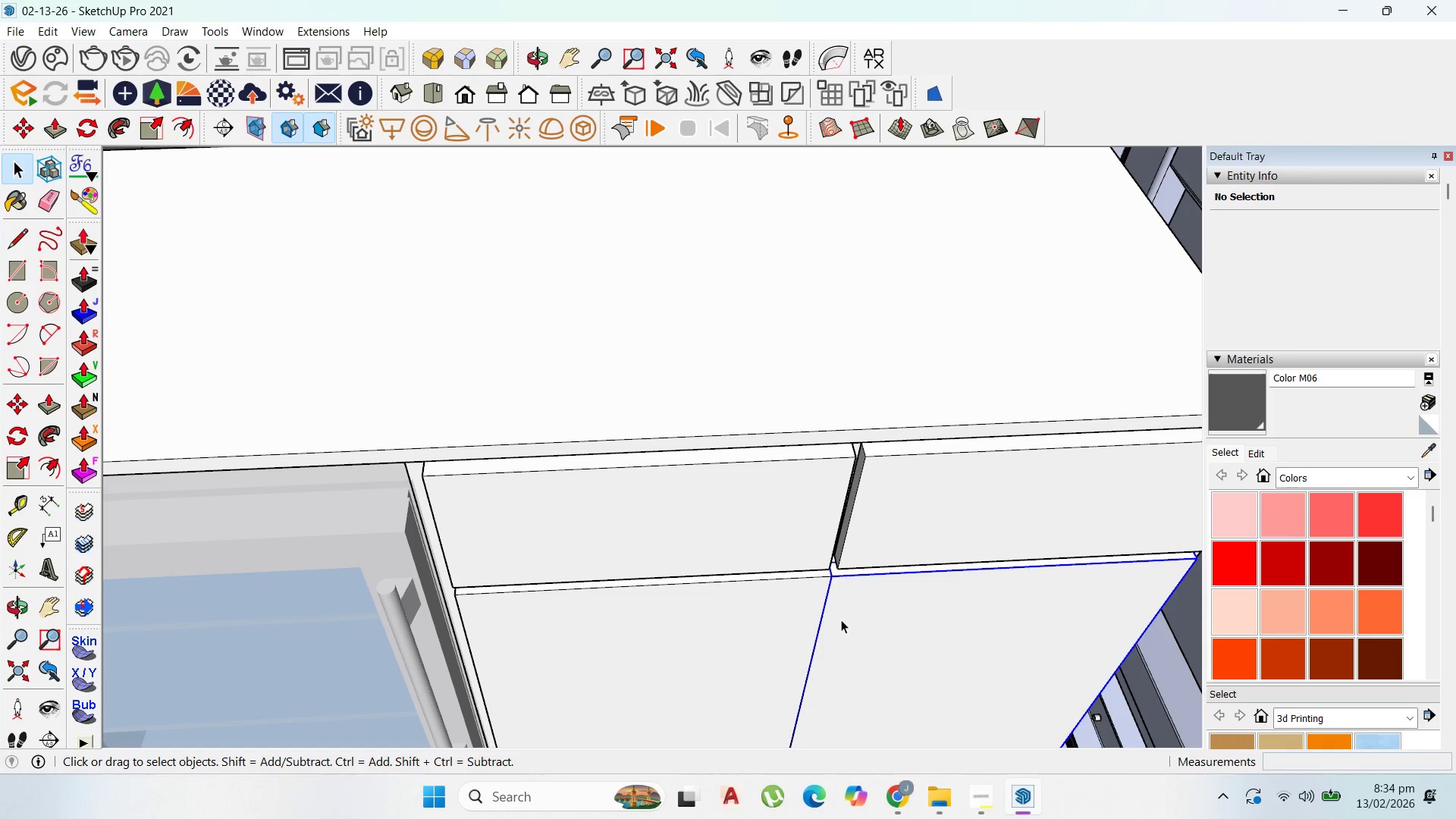 
scroll: coordinate [836, 626], scroll_direction: down, amount: 2.0
 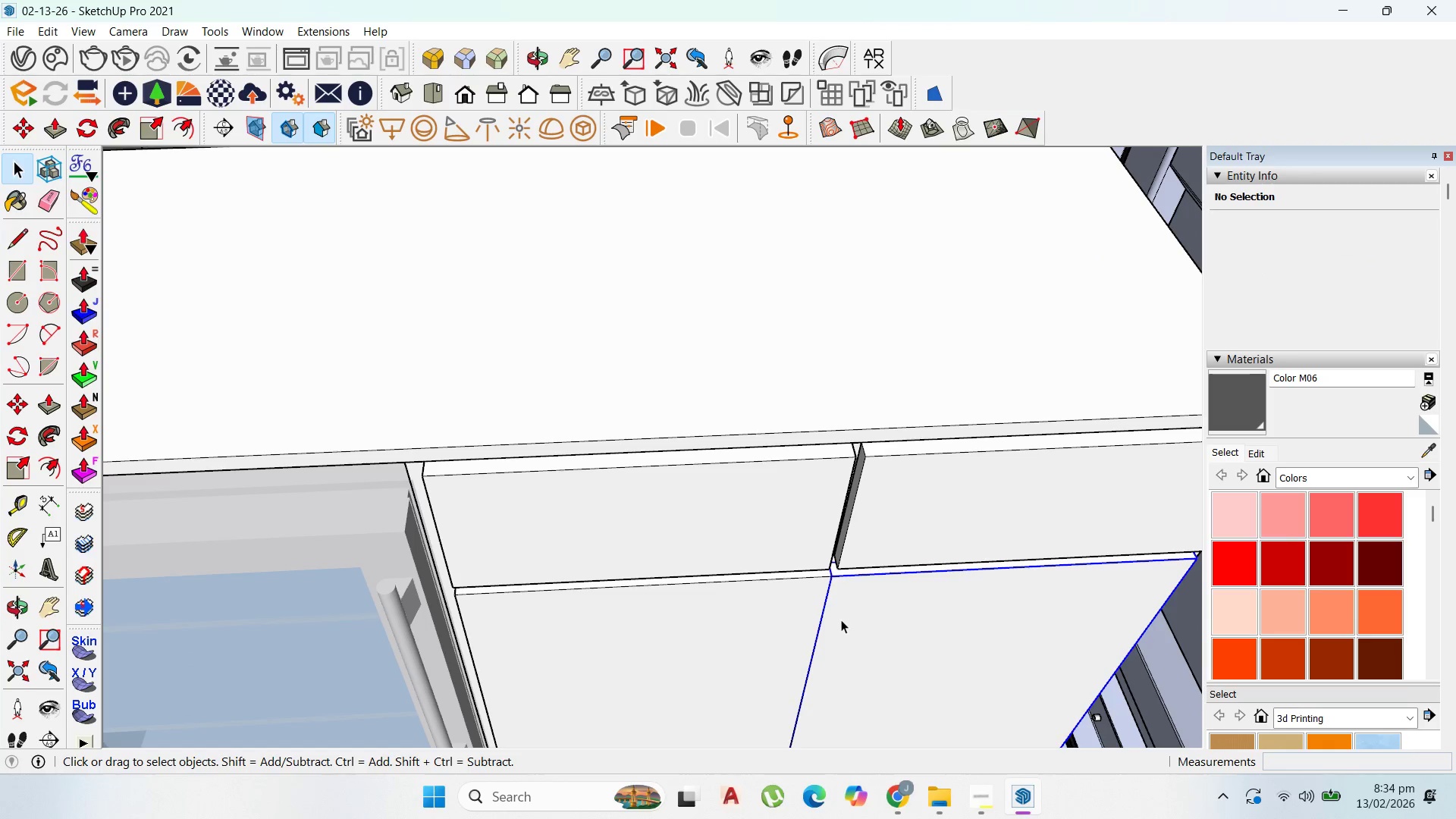 
triple_click([840, 620])
 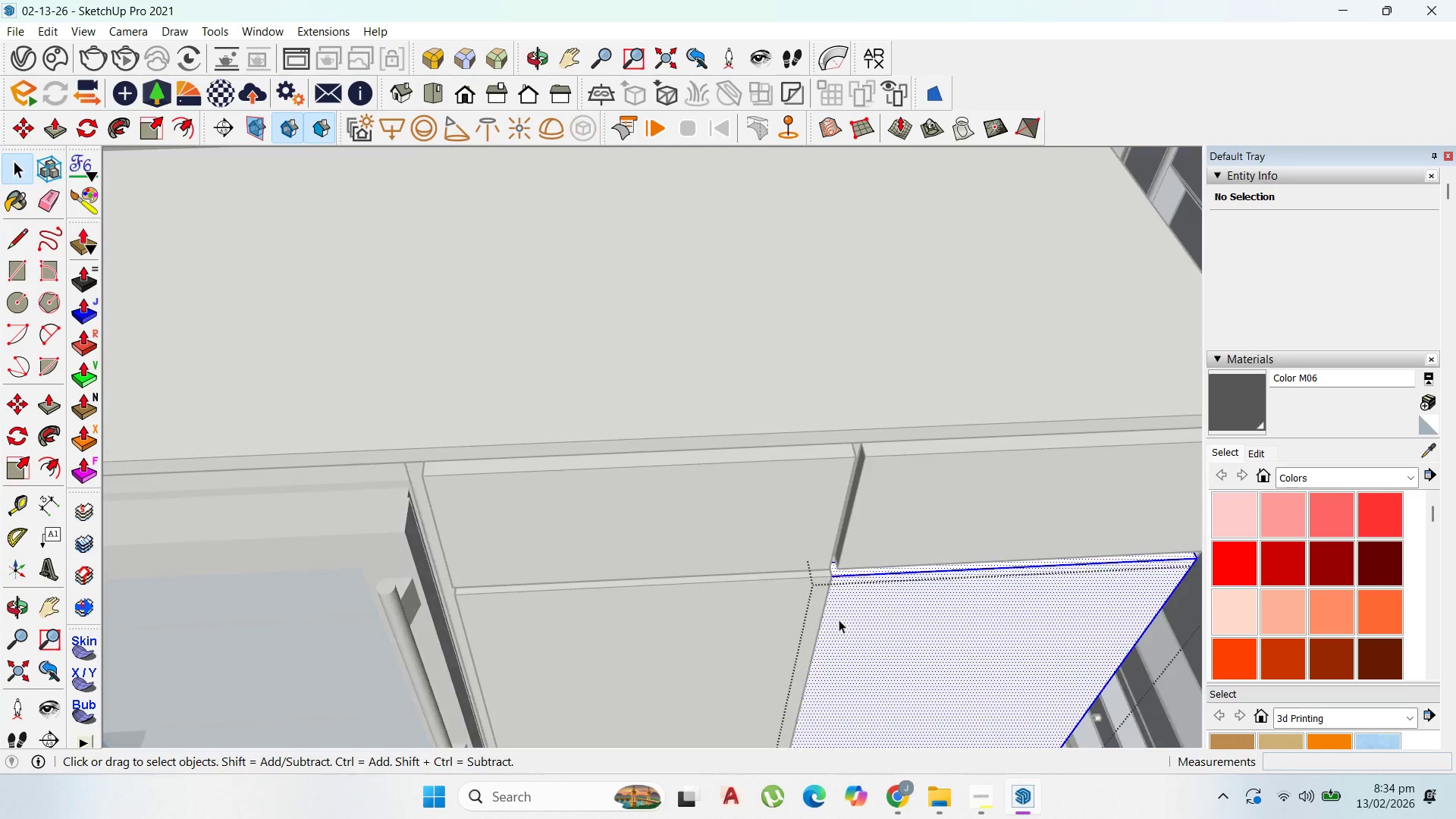 
triple_click([836, 620])
 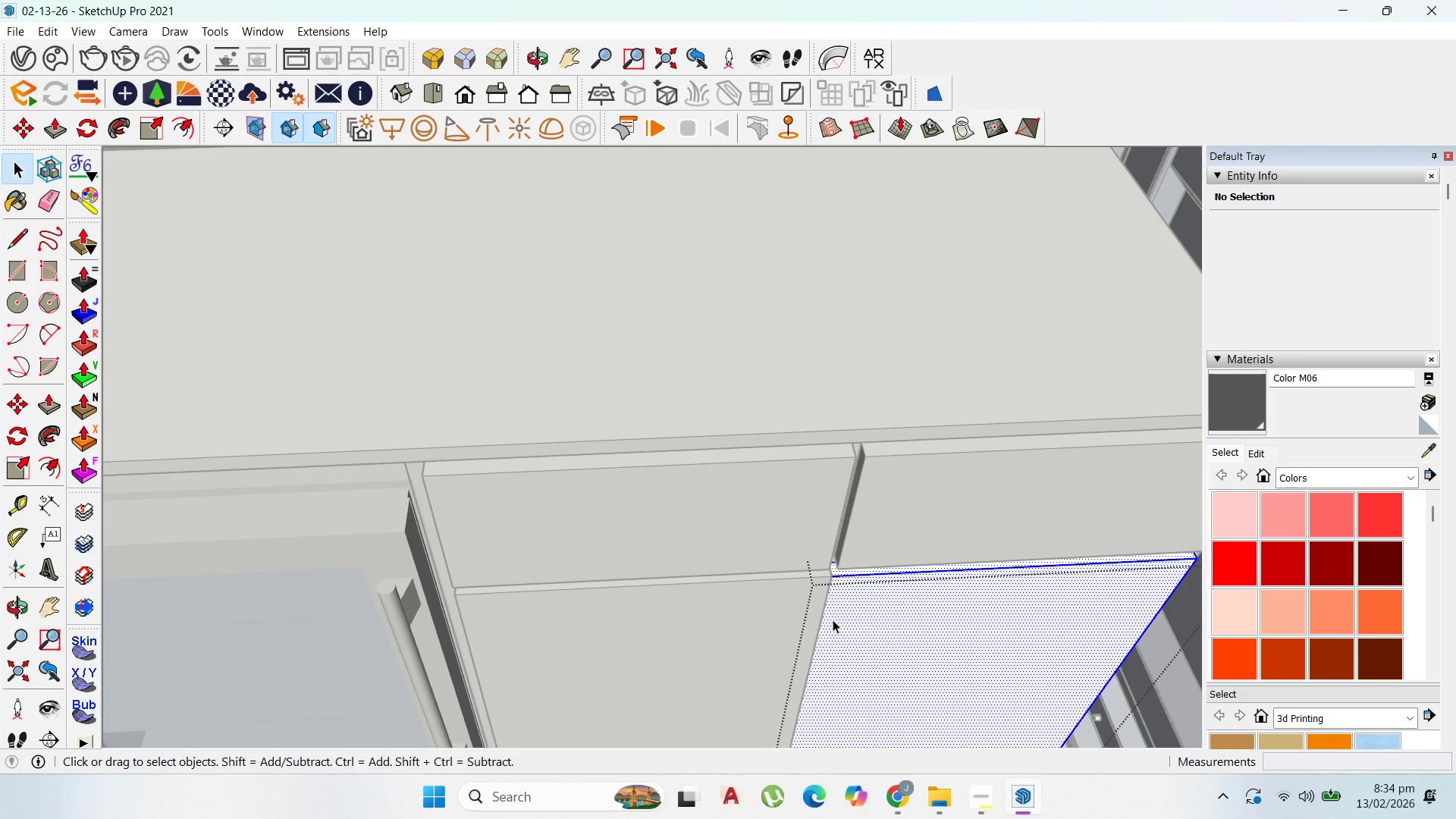 
key(P)
 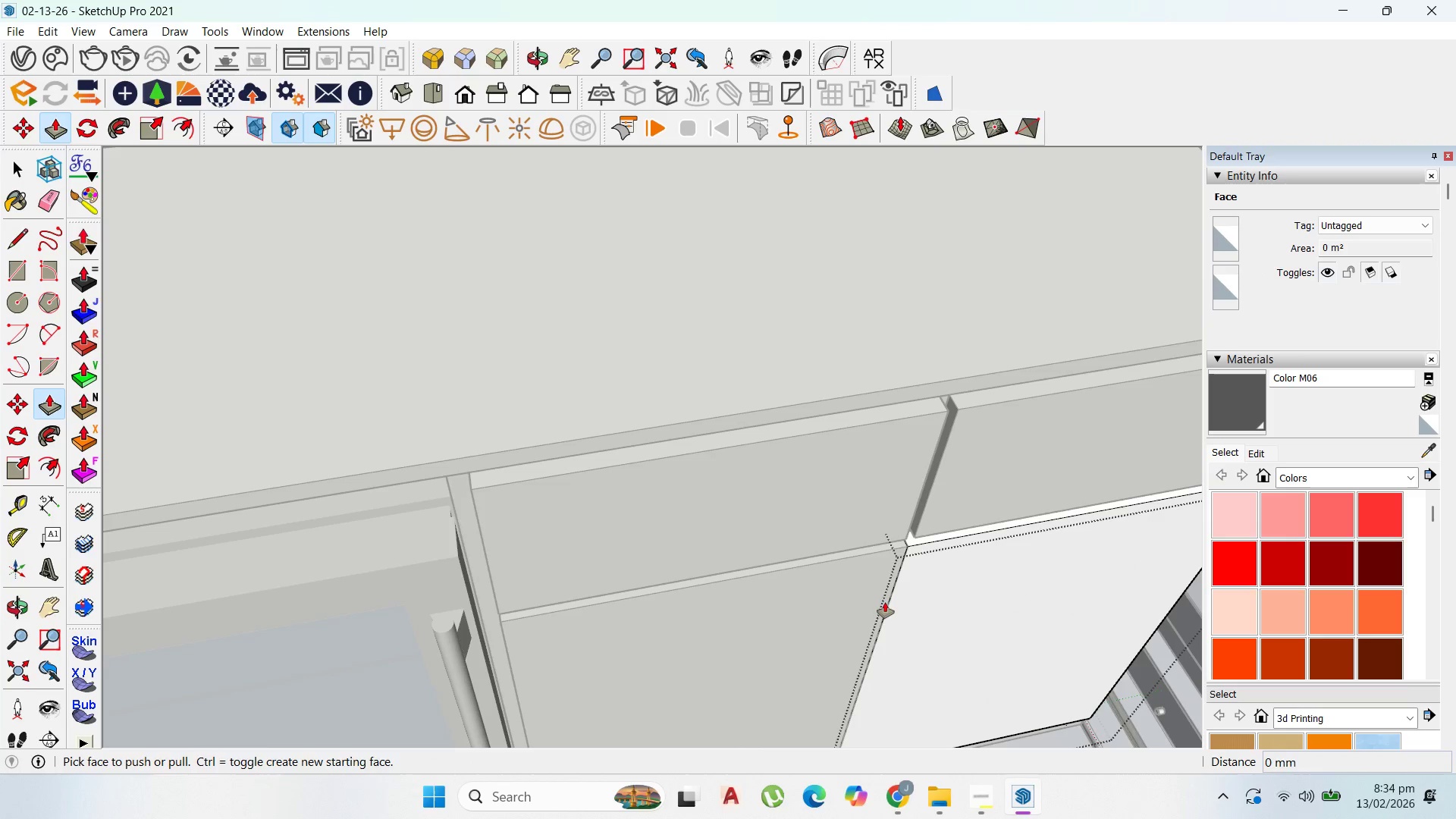 
scroll: coordinate [833, 620], scroll_direction: up, amount: 1.0
 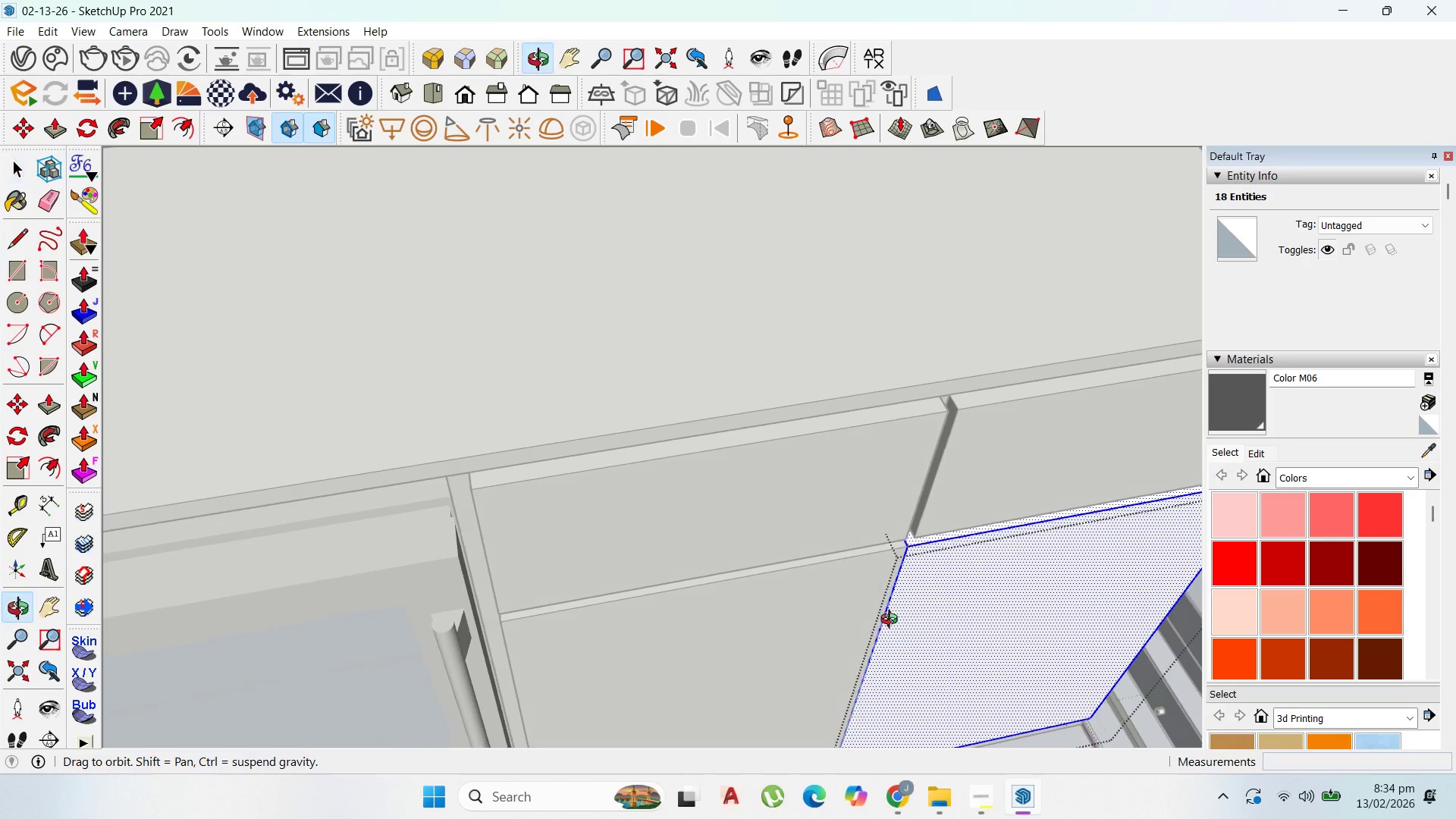 
left_click_drag(start_coordinate=[886, 601], to_coordinate=[916, 532])
 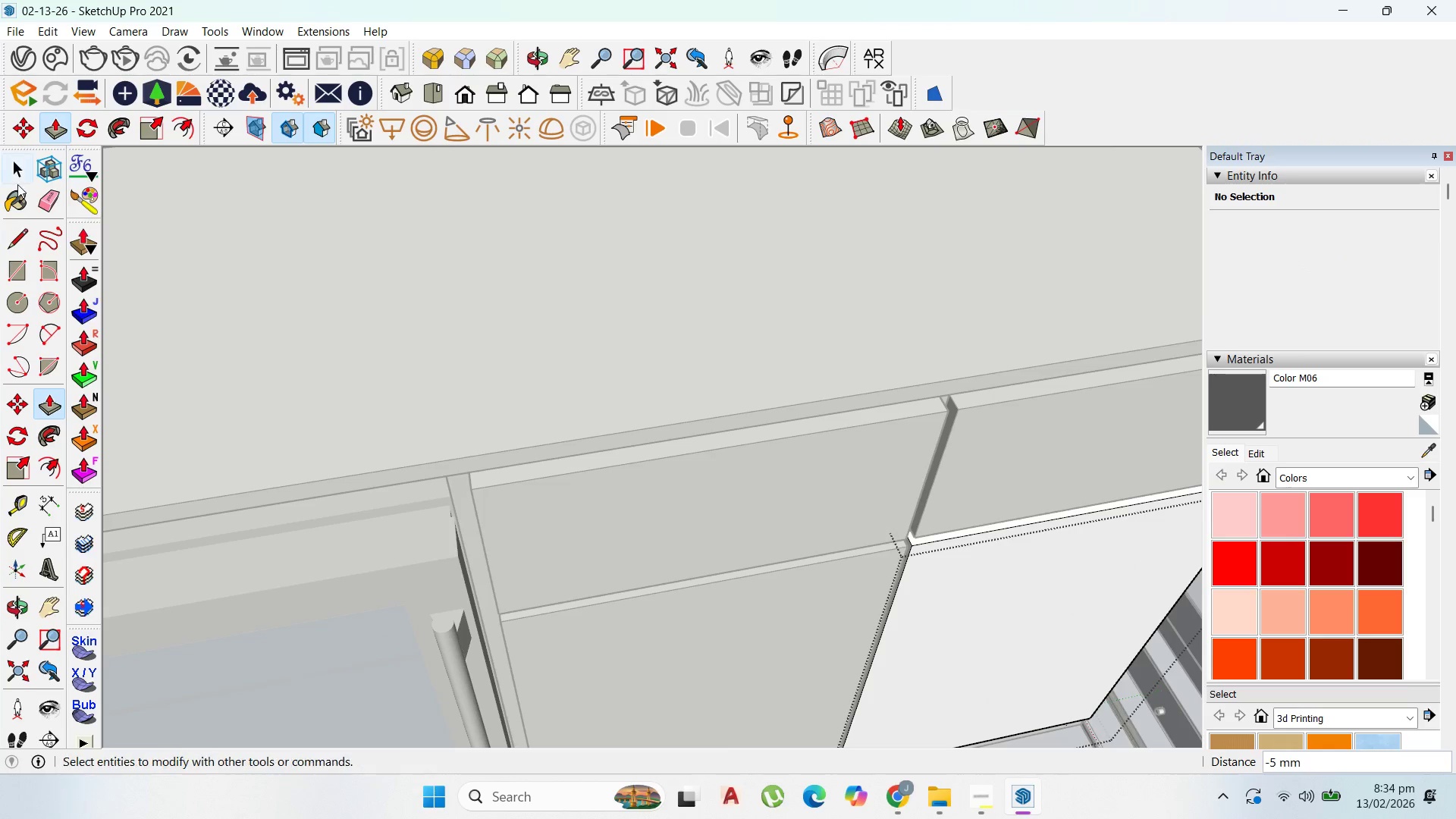 
left_click_drag(start_coordinate=[19, 180], to_coordinate=[28, 176])
 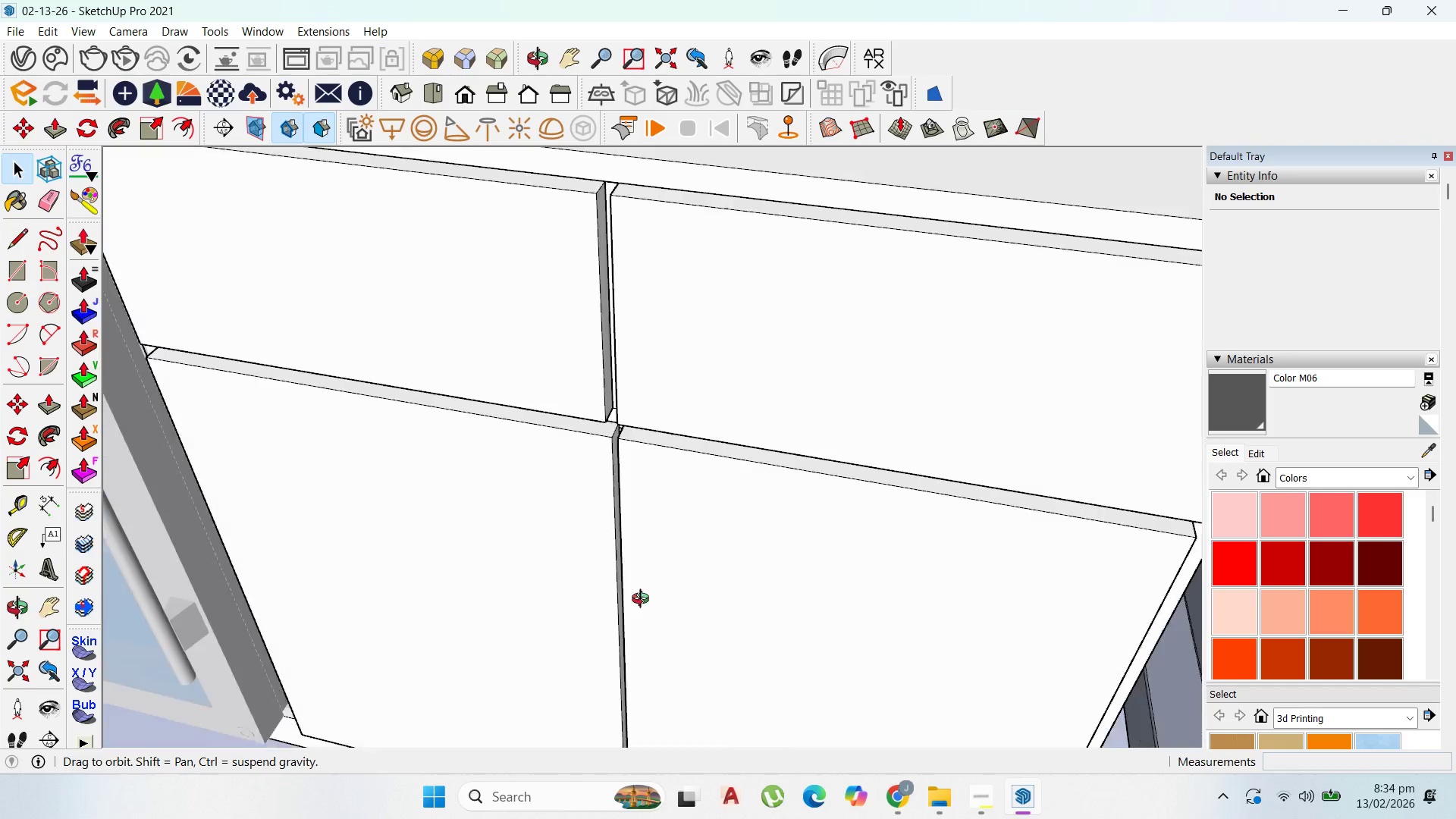 
key(Escape)
 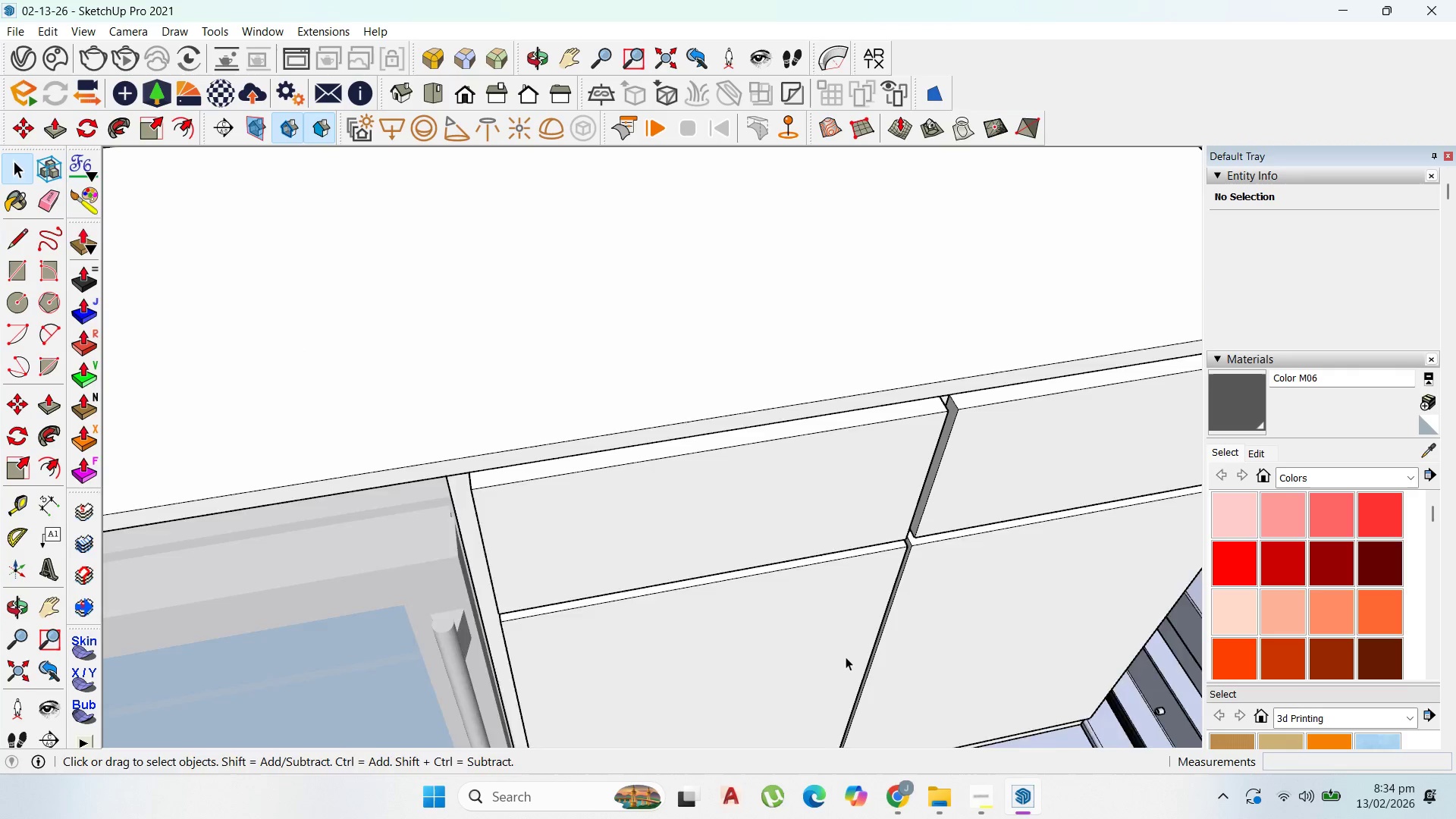 
scroll: coordinate [845, 656], scroll_direction: up, amount: 2.0
 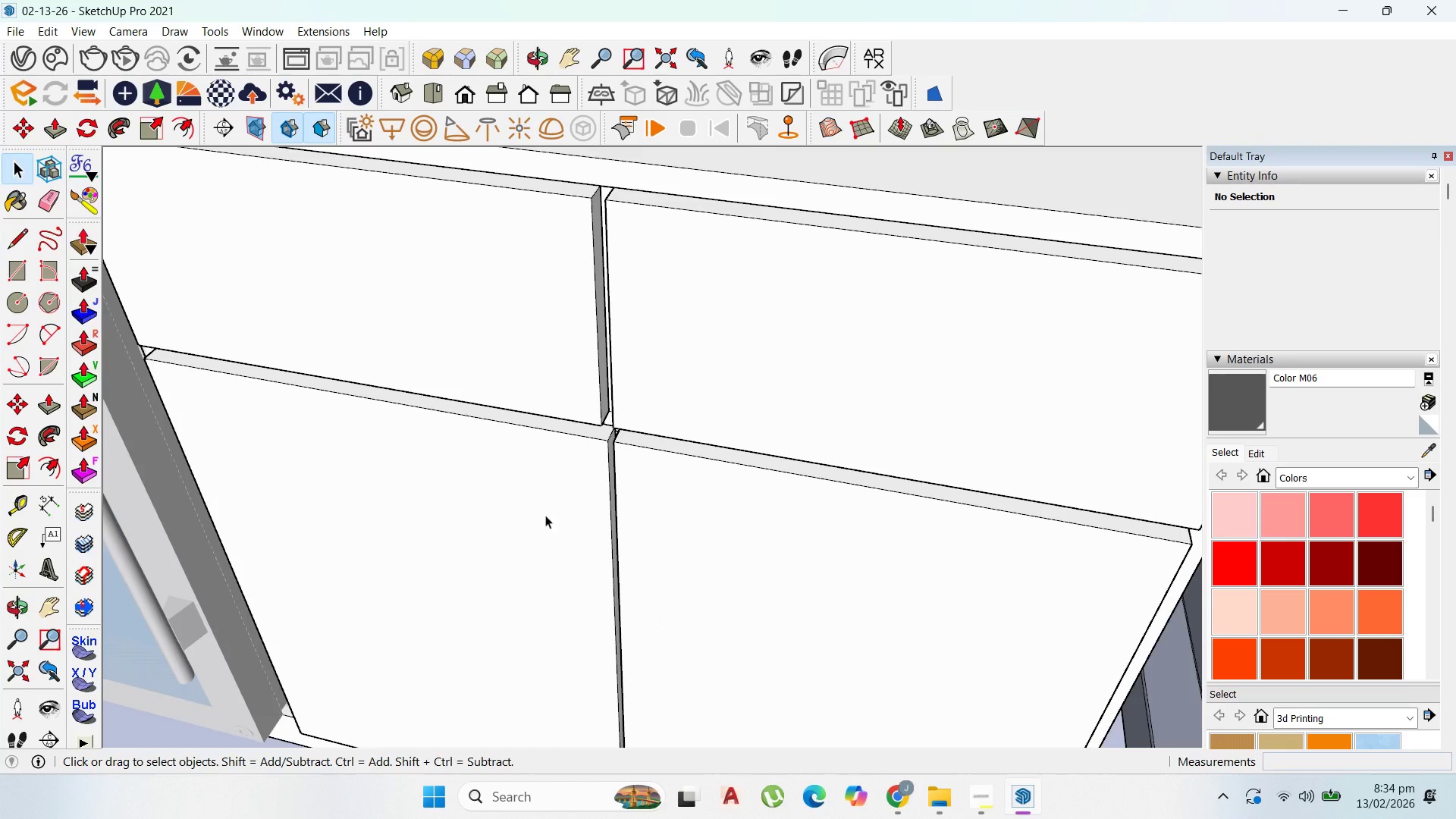 
double_click([594, 511])
 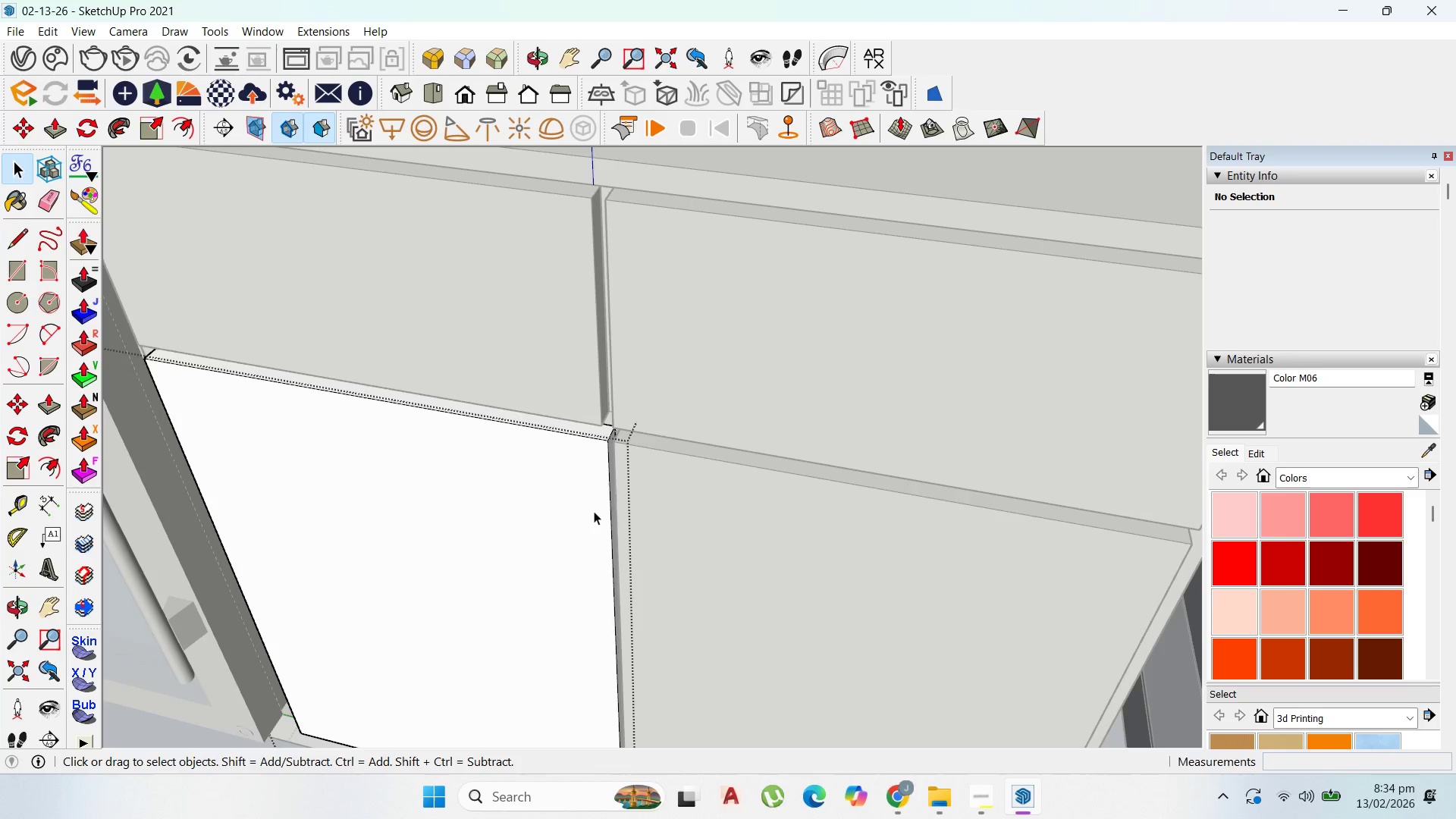 
triple_click([594, 511])
 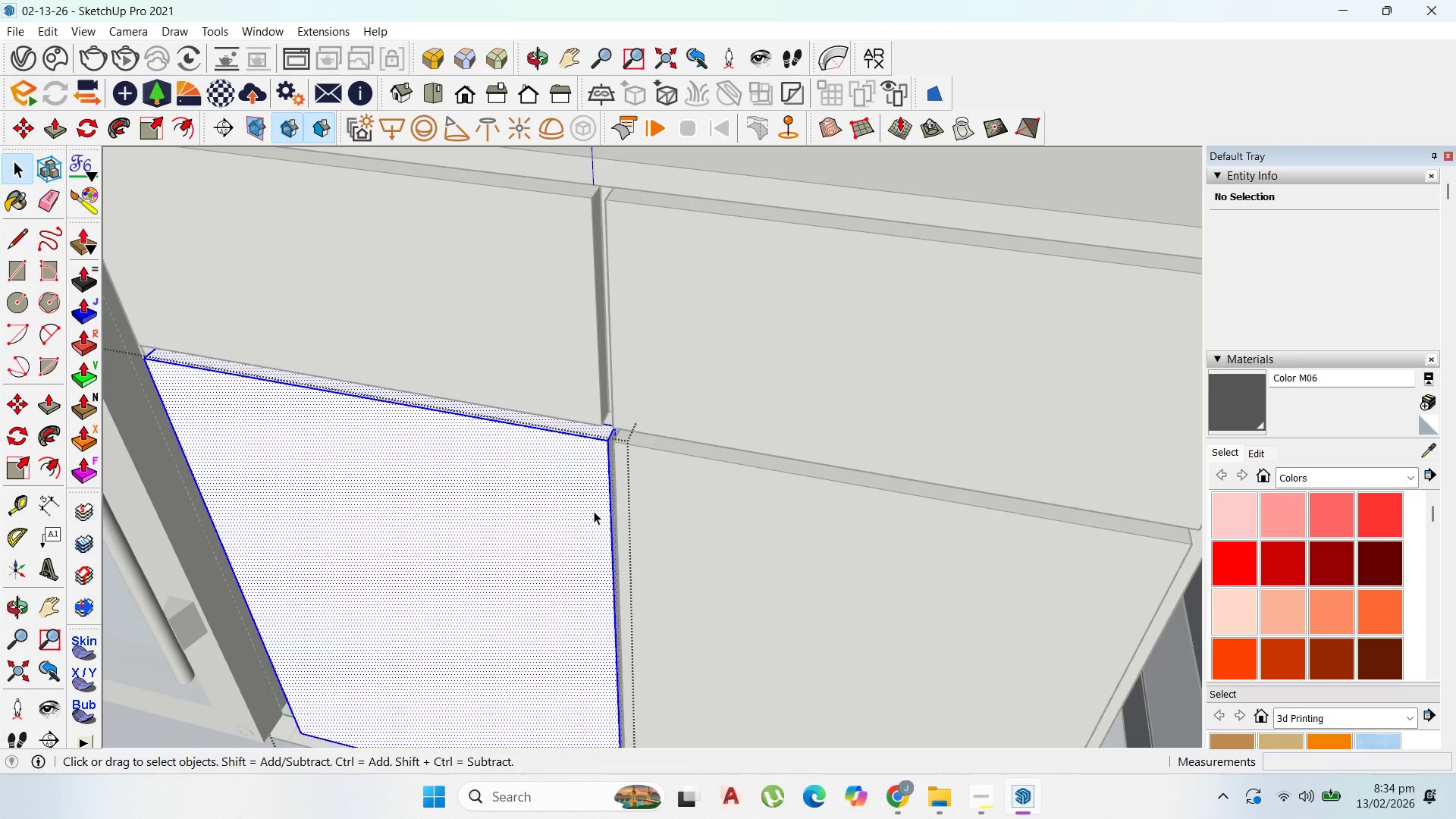 
left_click_drag(start_coordinate=[594, 511], to_coordinate=[597, 507])
 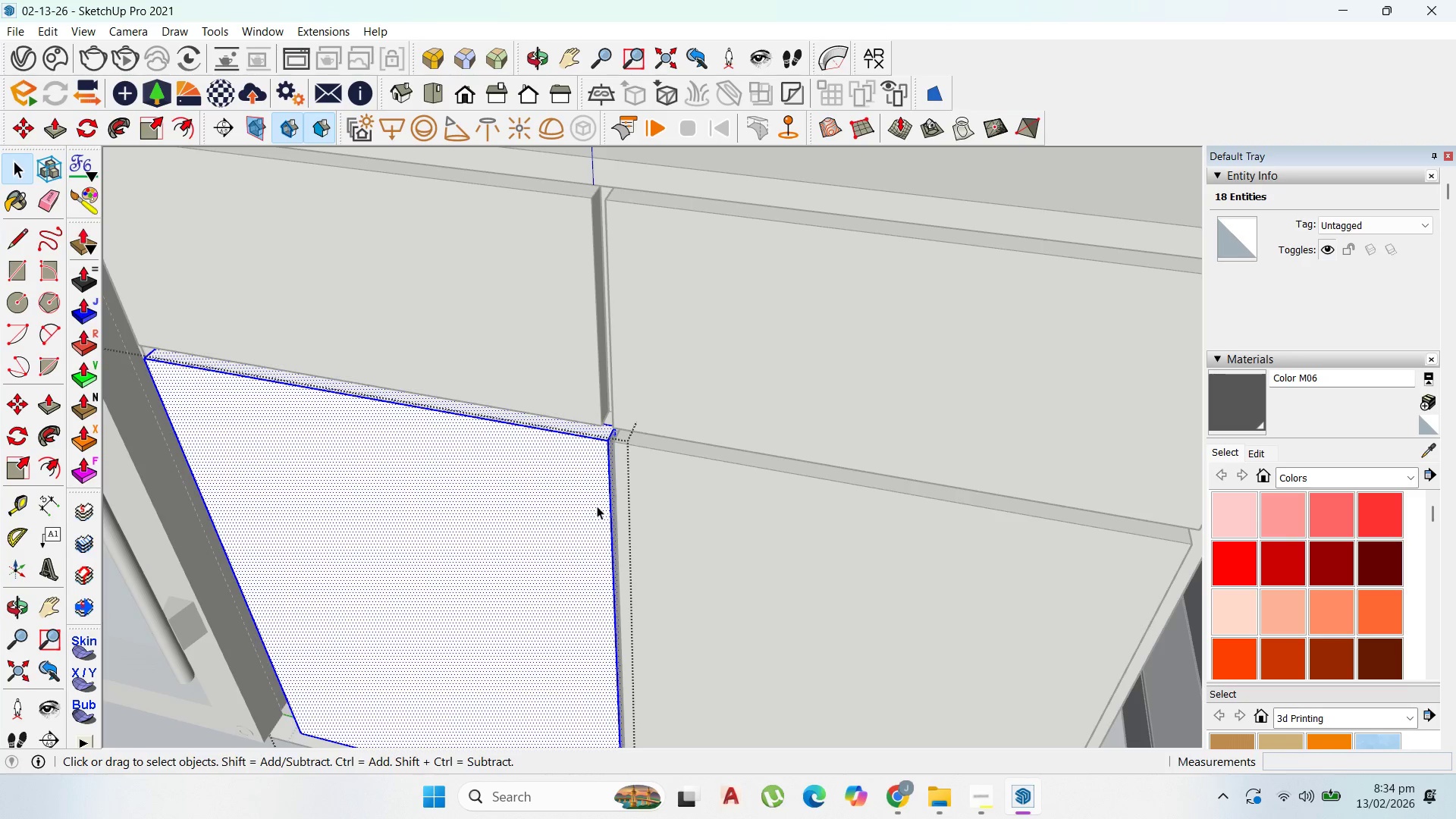 
key(P)
 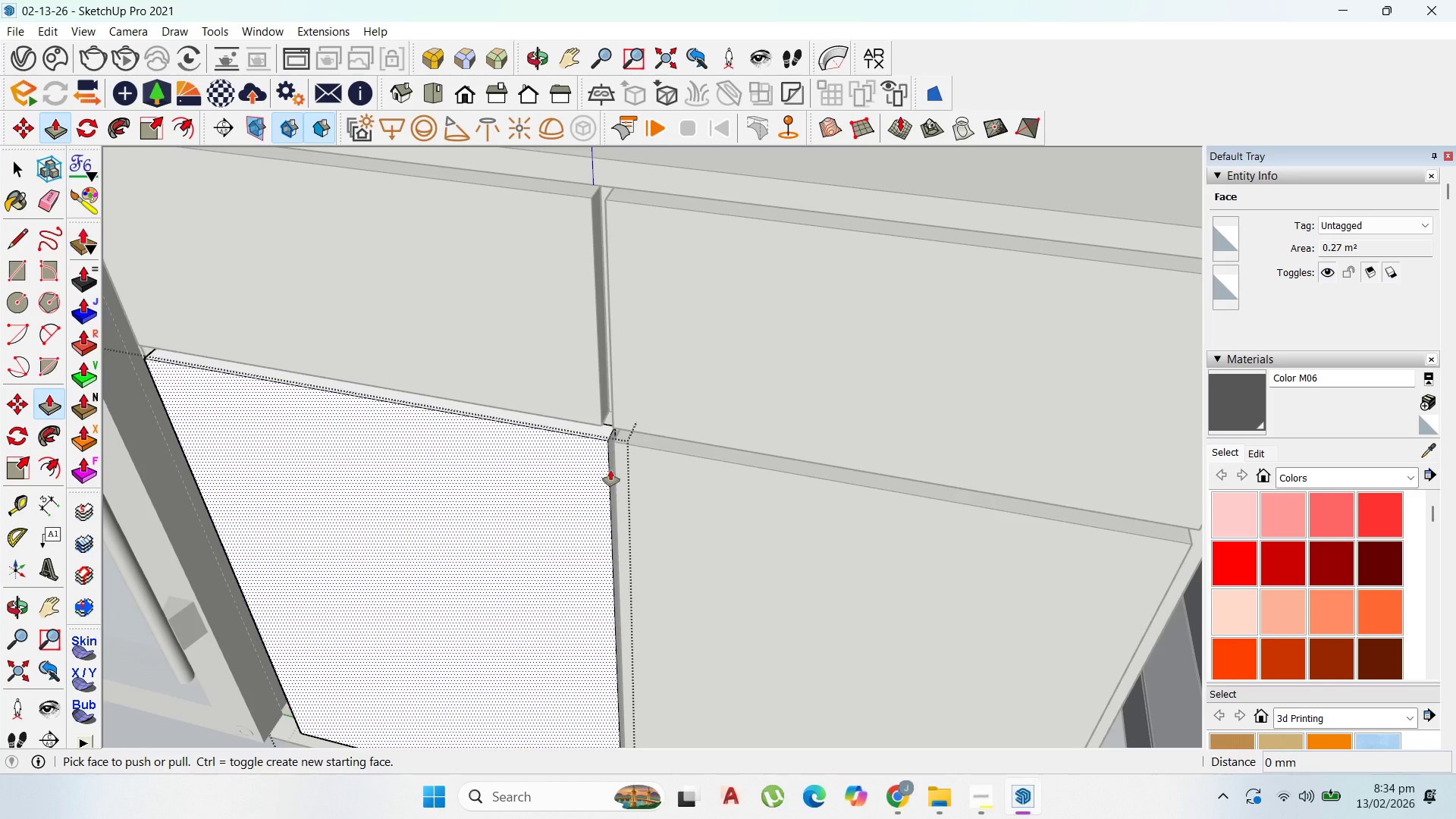 
left_click_drag(start_coordinate=[610, 470], to_coordinate=[604, 417])
 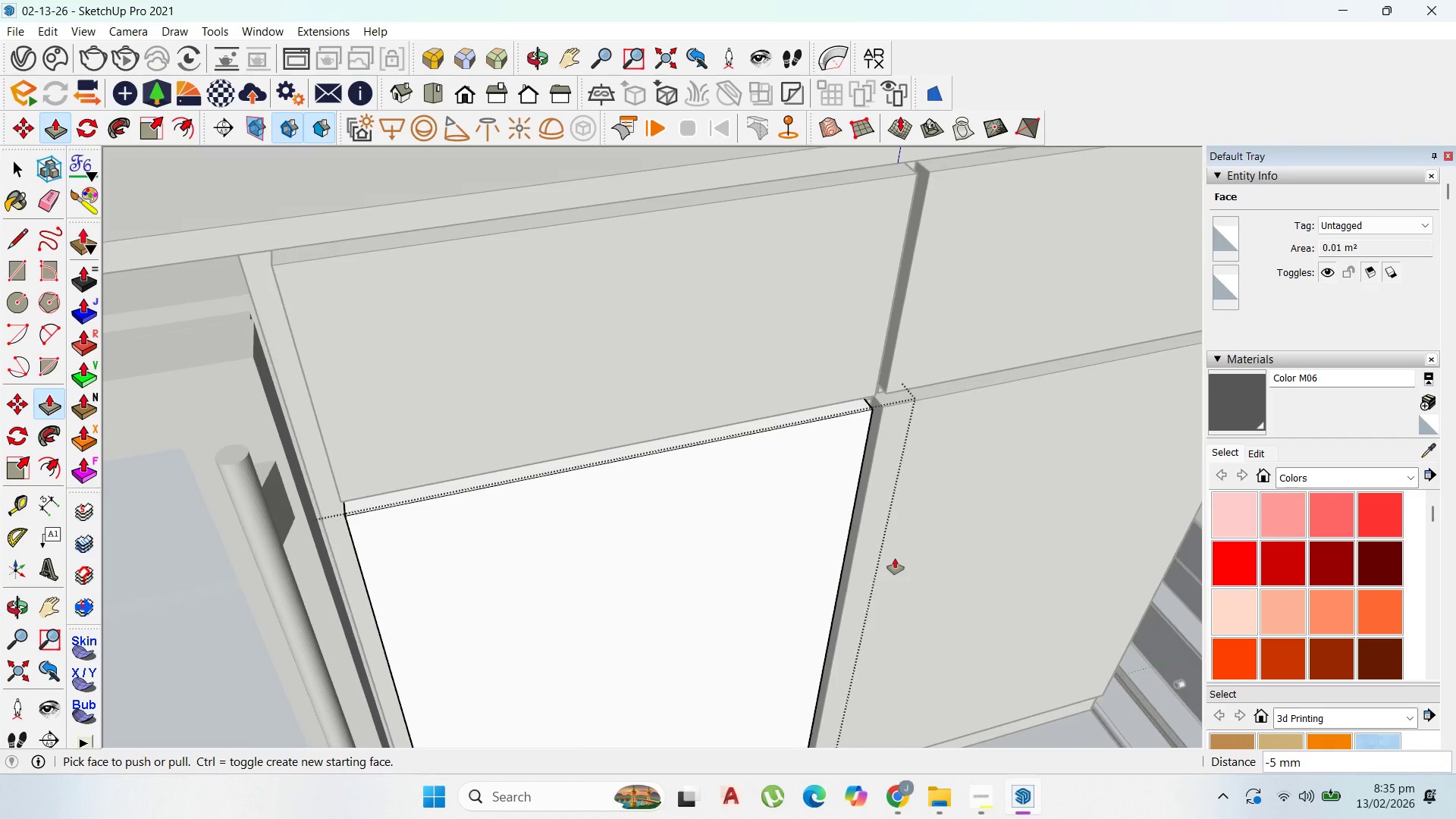 
scroll: coordinate [900, 550], scroll_direction: down, amount: 15.0
 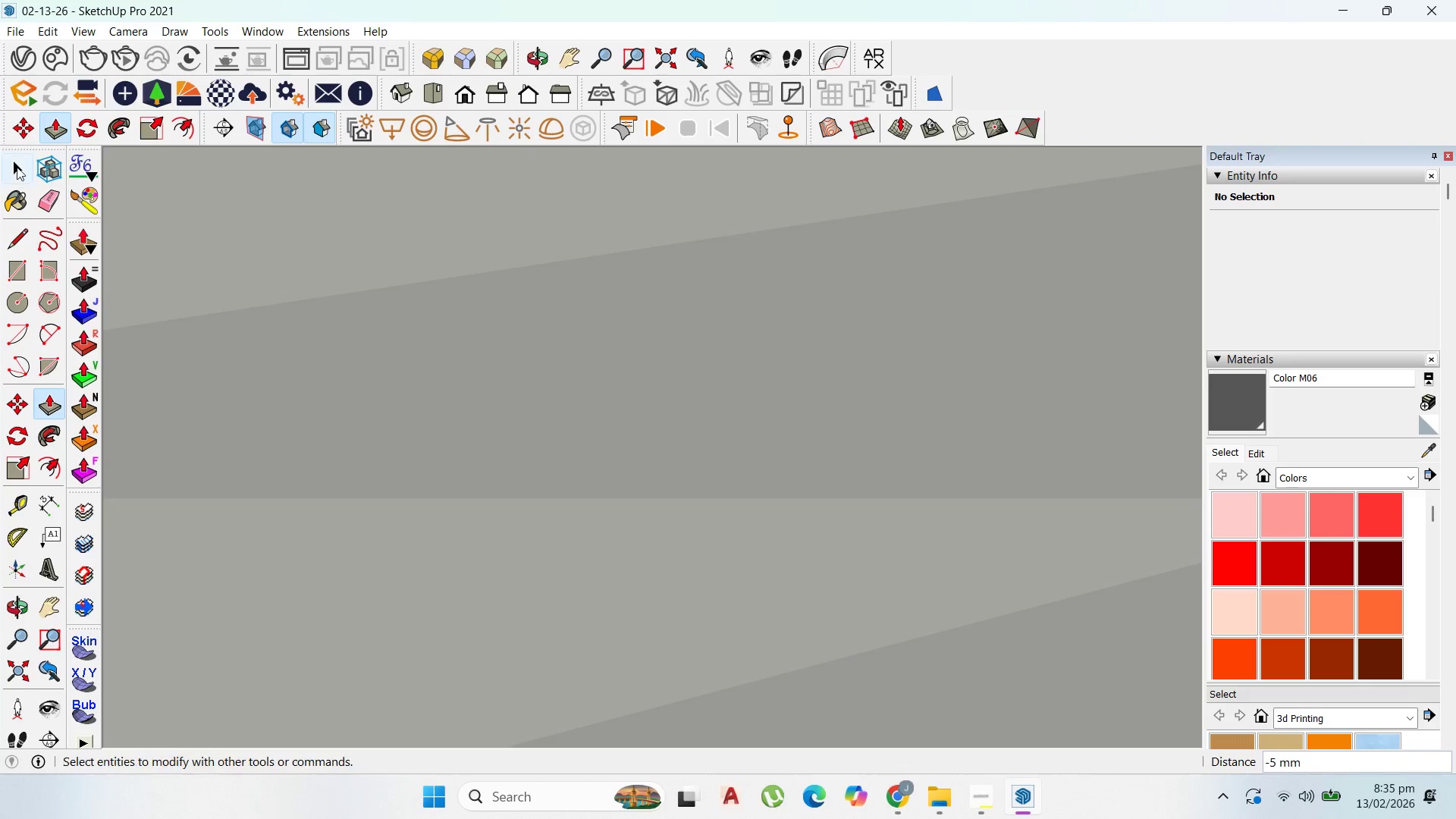 
left_click([18, 168])
 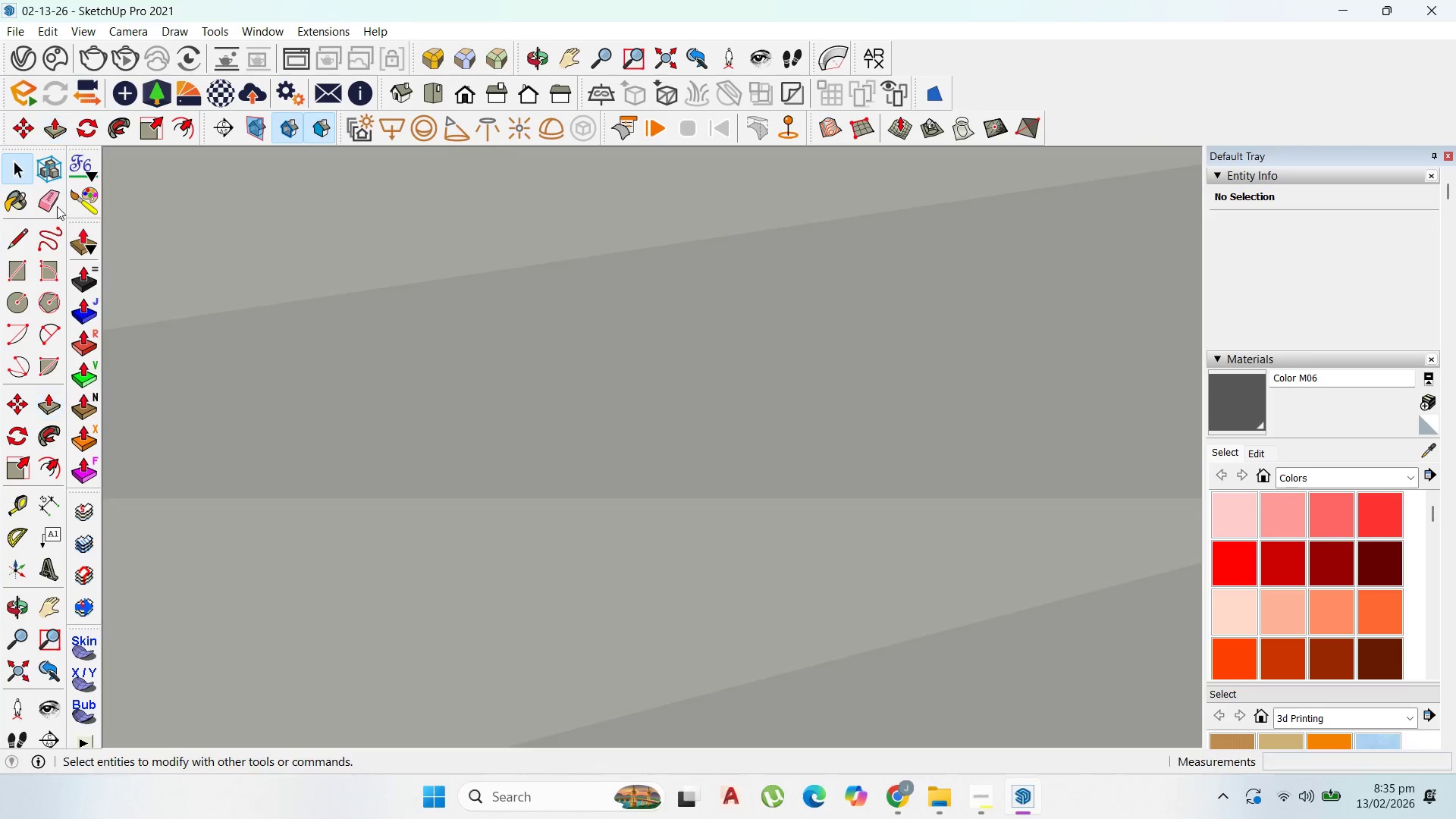 
key(Escape)
 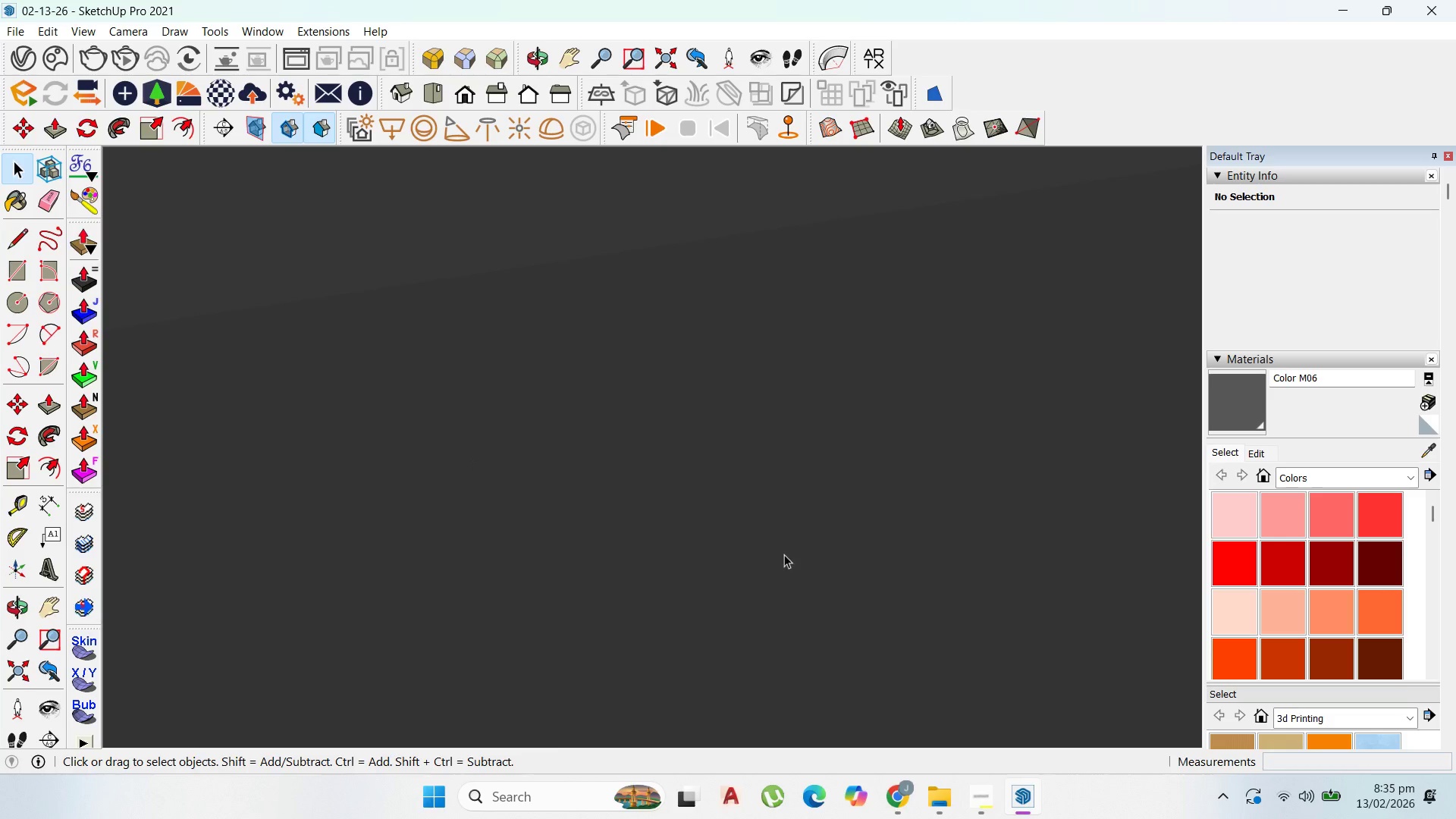 
key(Escape)
 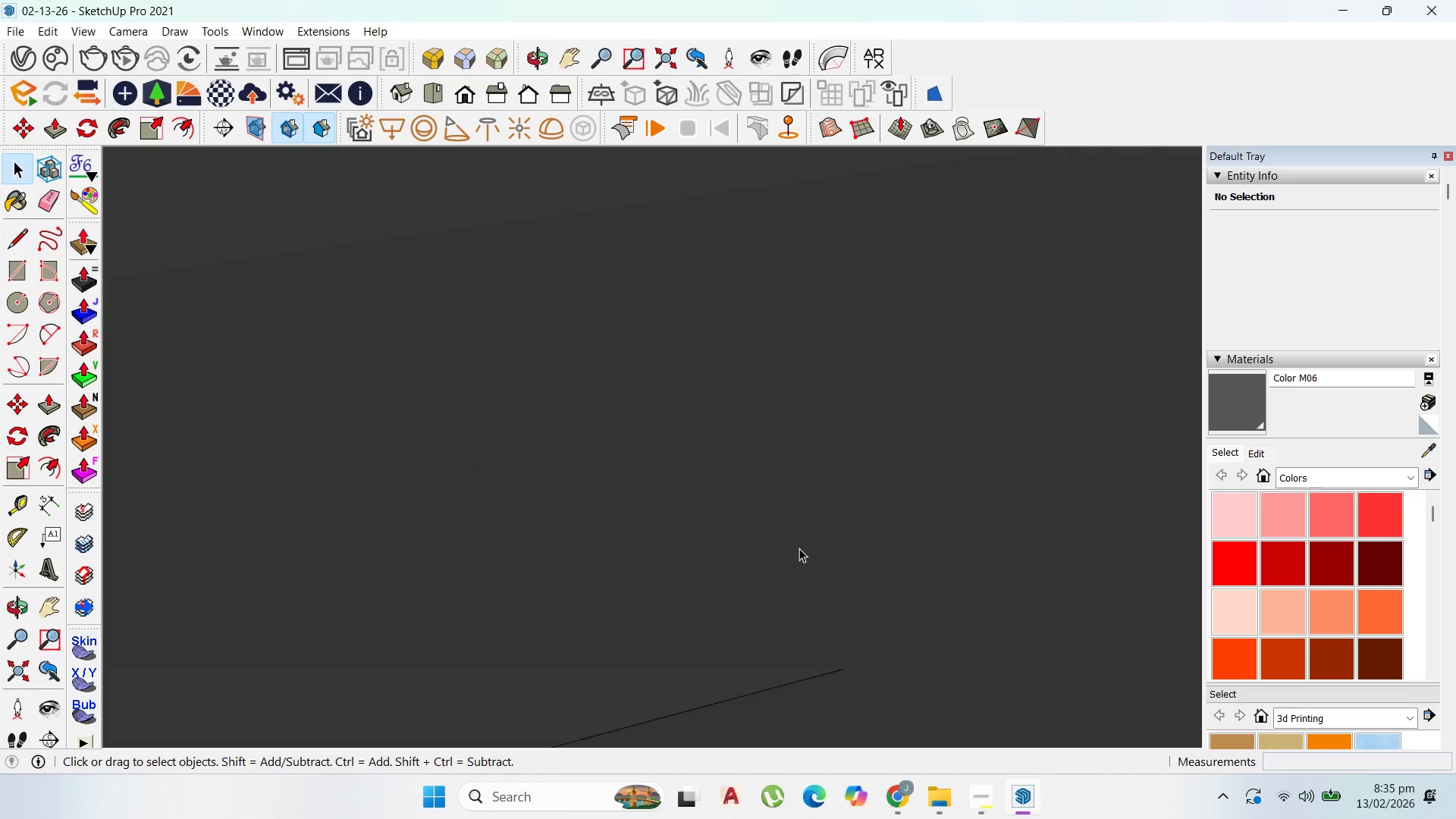 
key(Escape)
 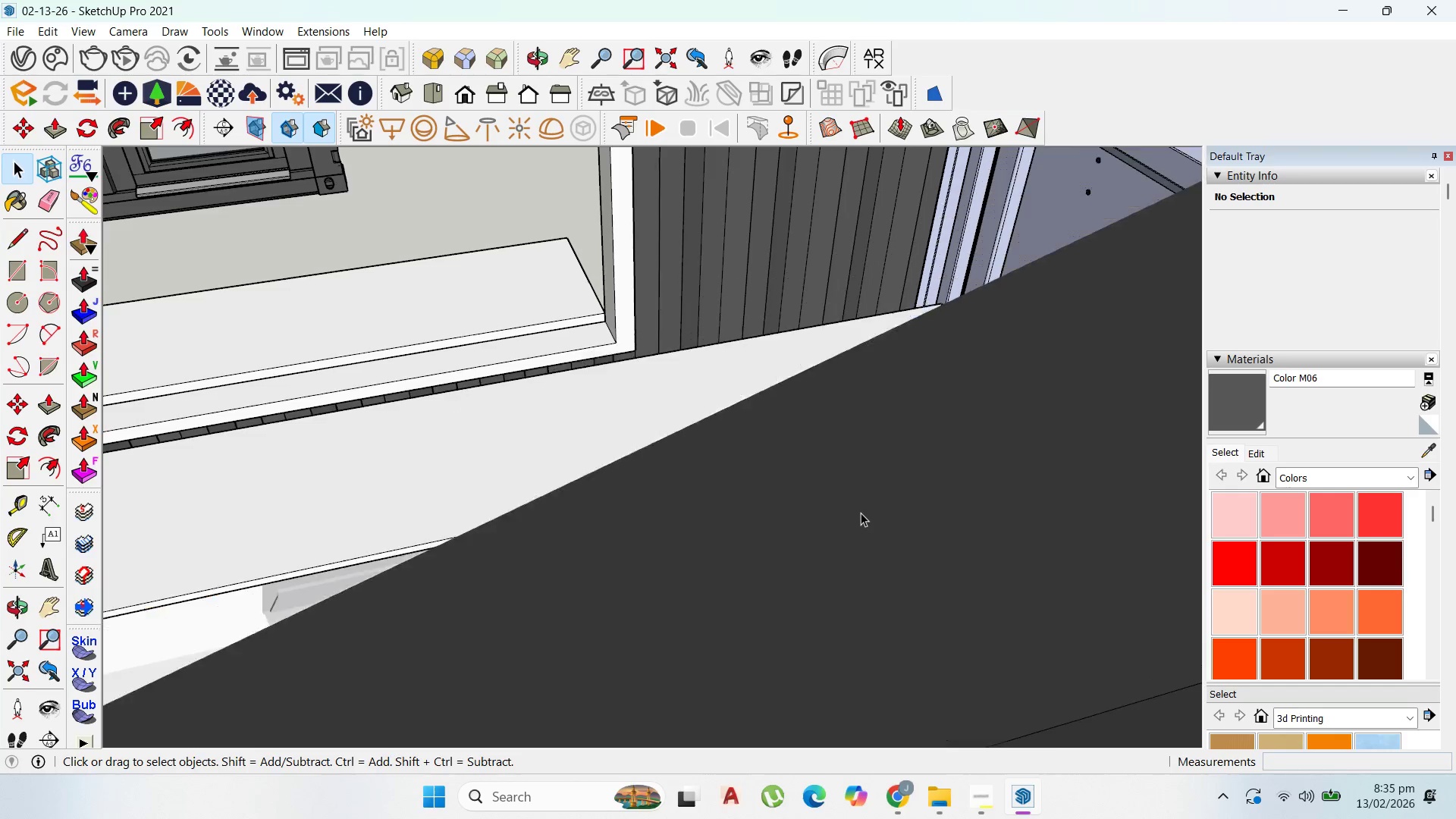 
key(Escape)
 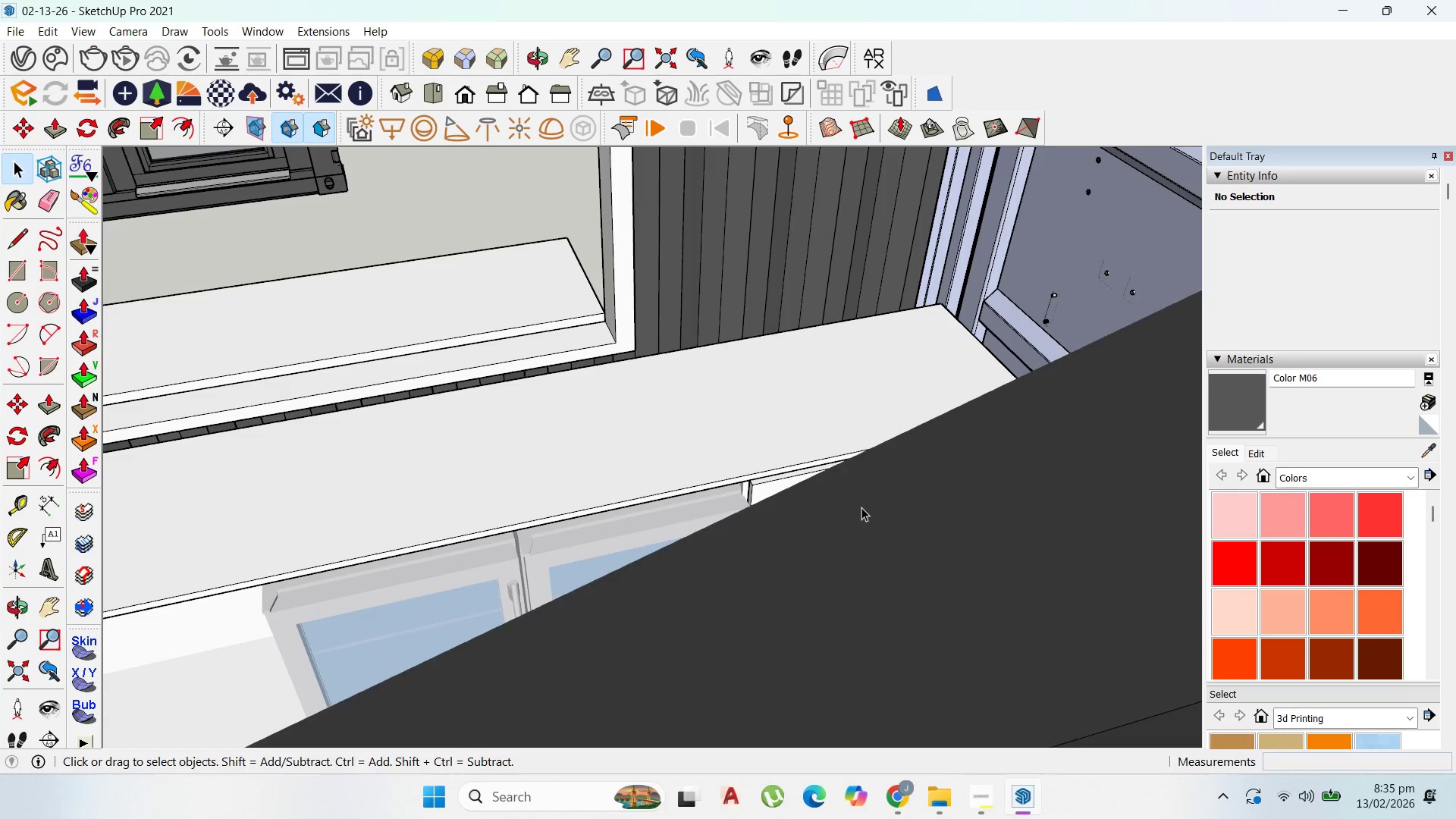 
key(Escape)
 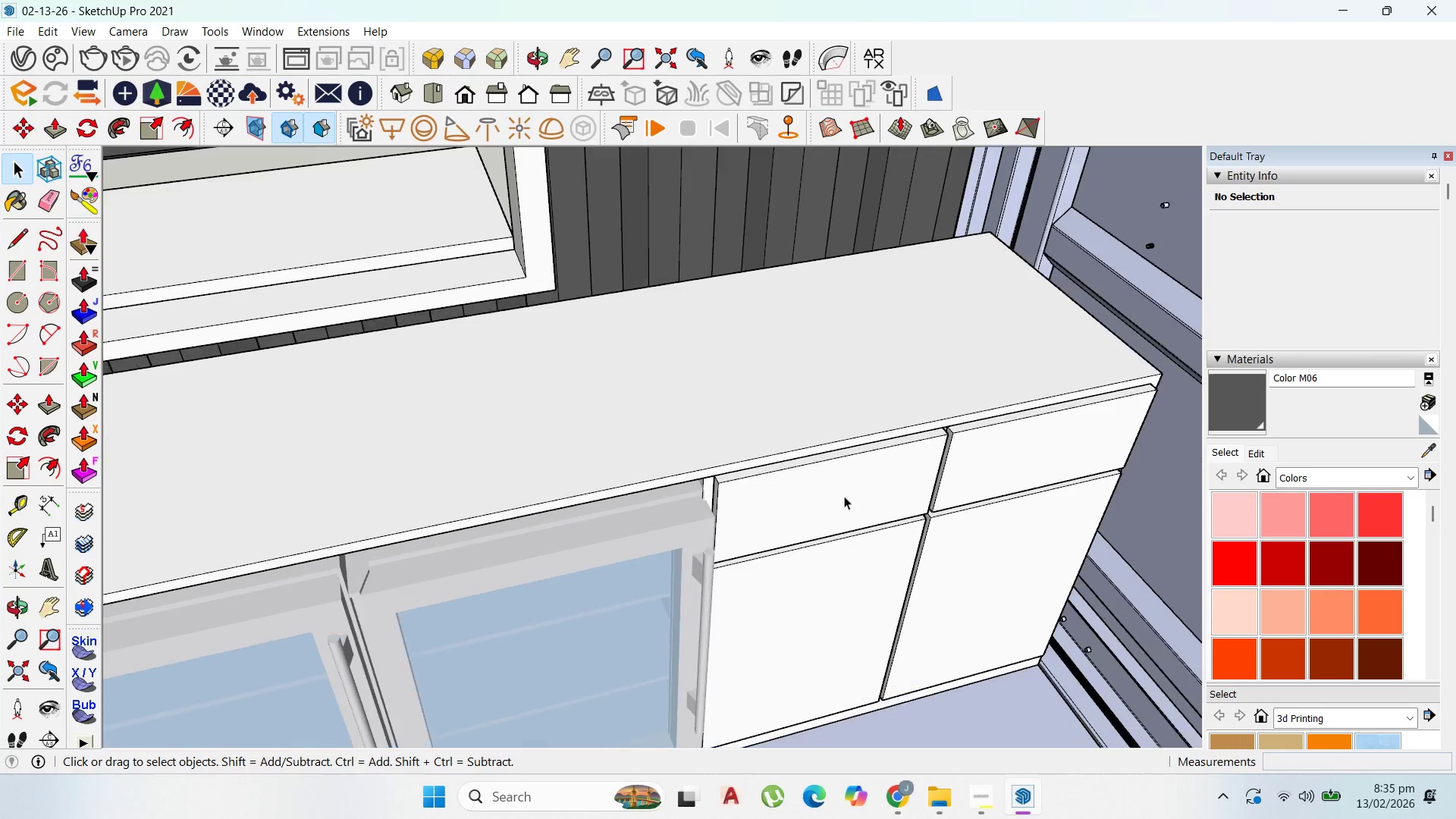 
key(Escape)
 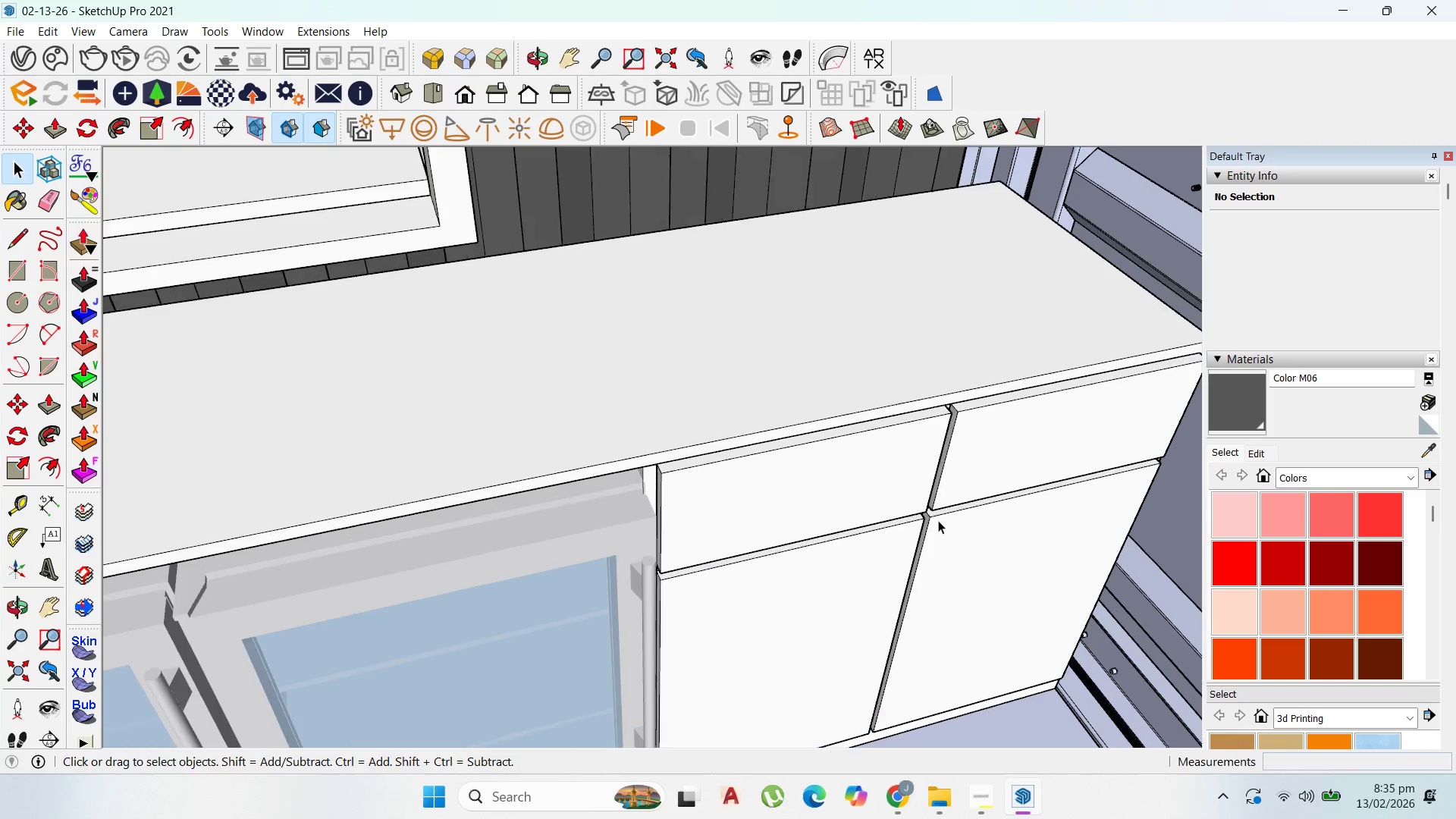 
key(Escape)
 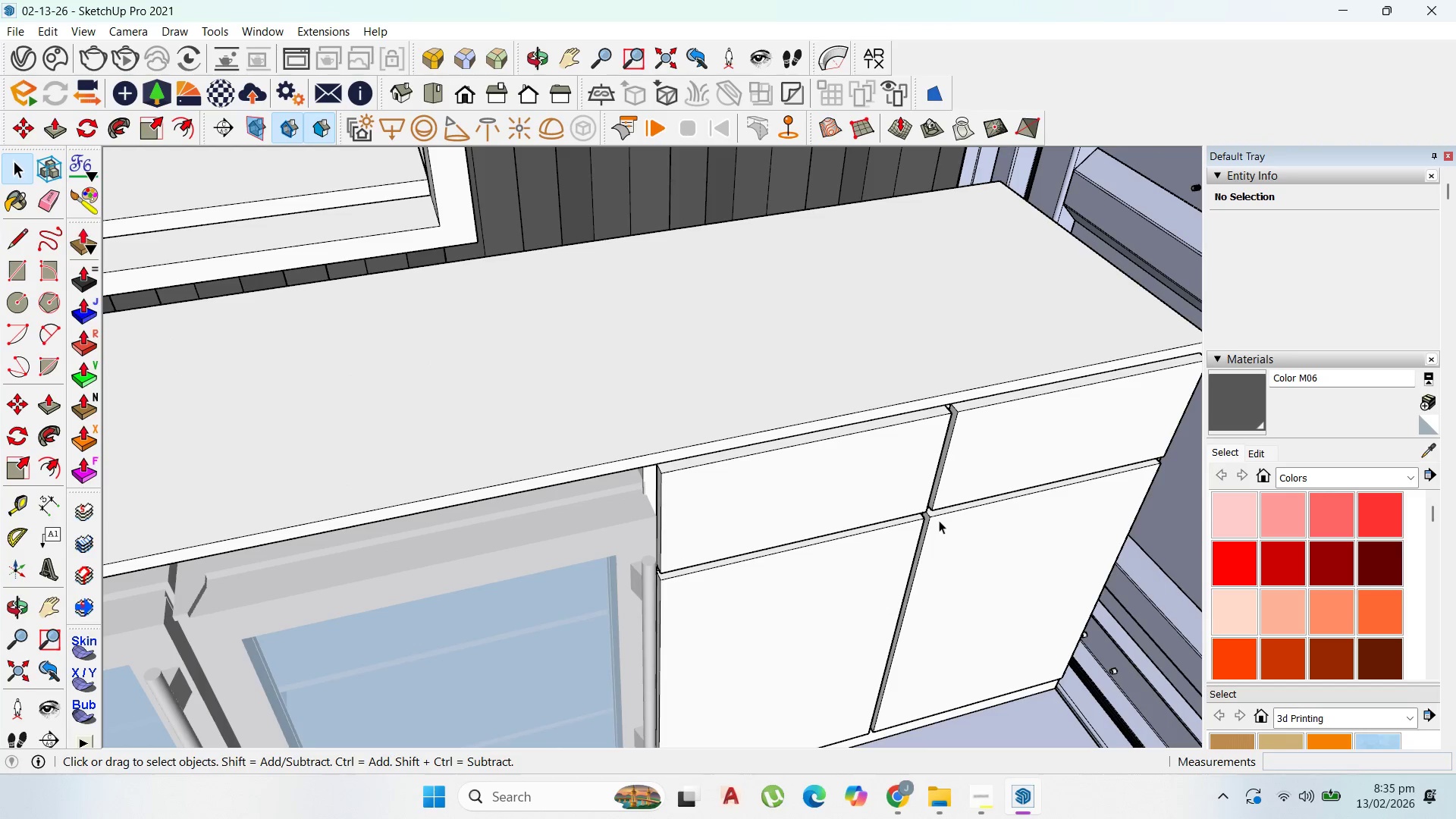 
key(Escape)
 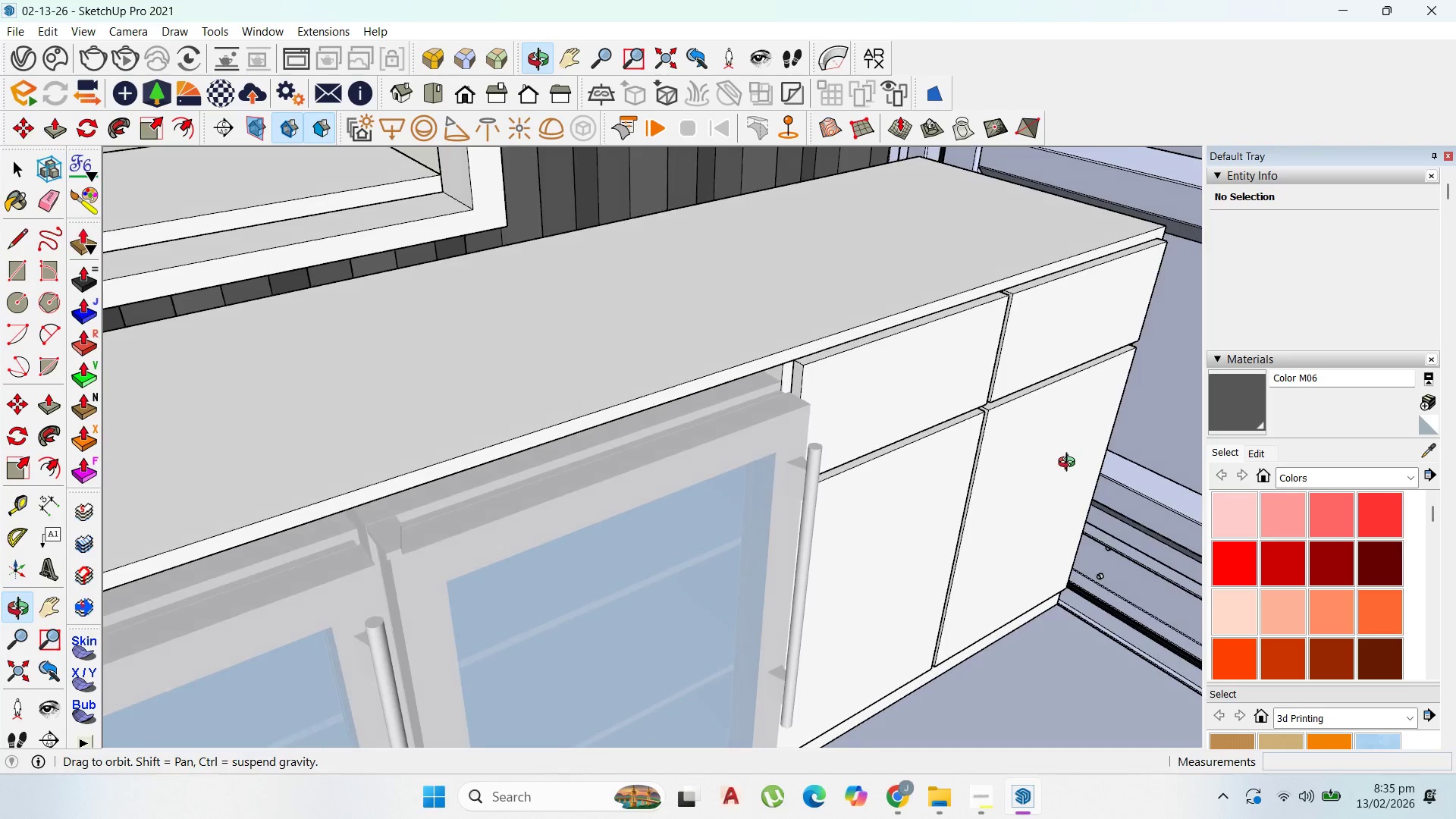 
scroll: coordinate [937, 520], scroll_direction: up, amount: 25.0
 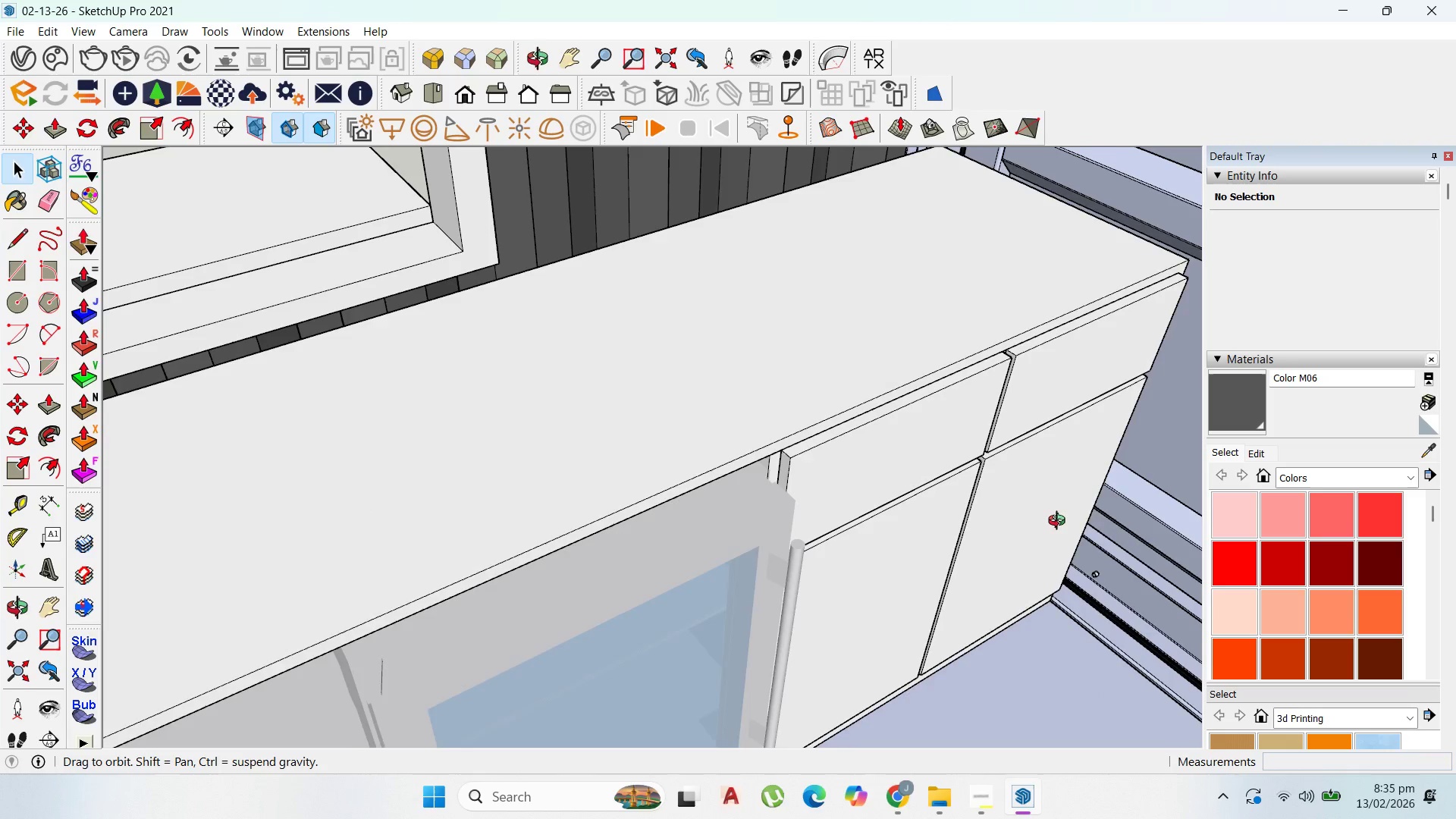 
scroll: coordinate [1054, 467], scroll_direction: down, amount: 22.0
 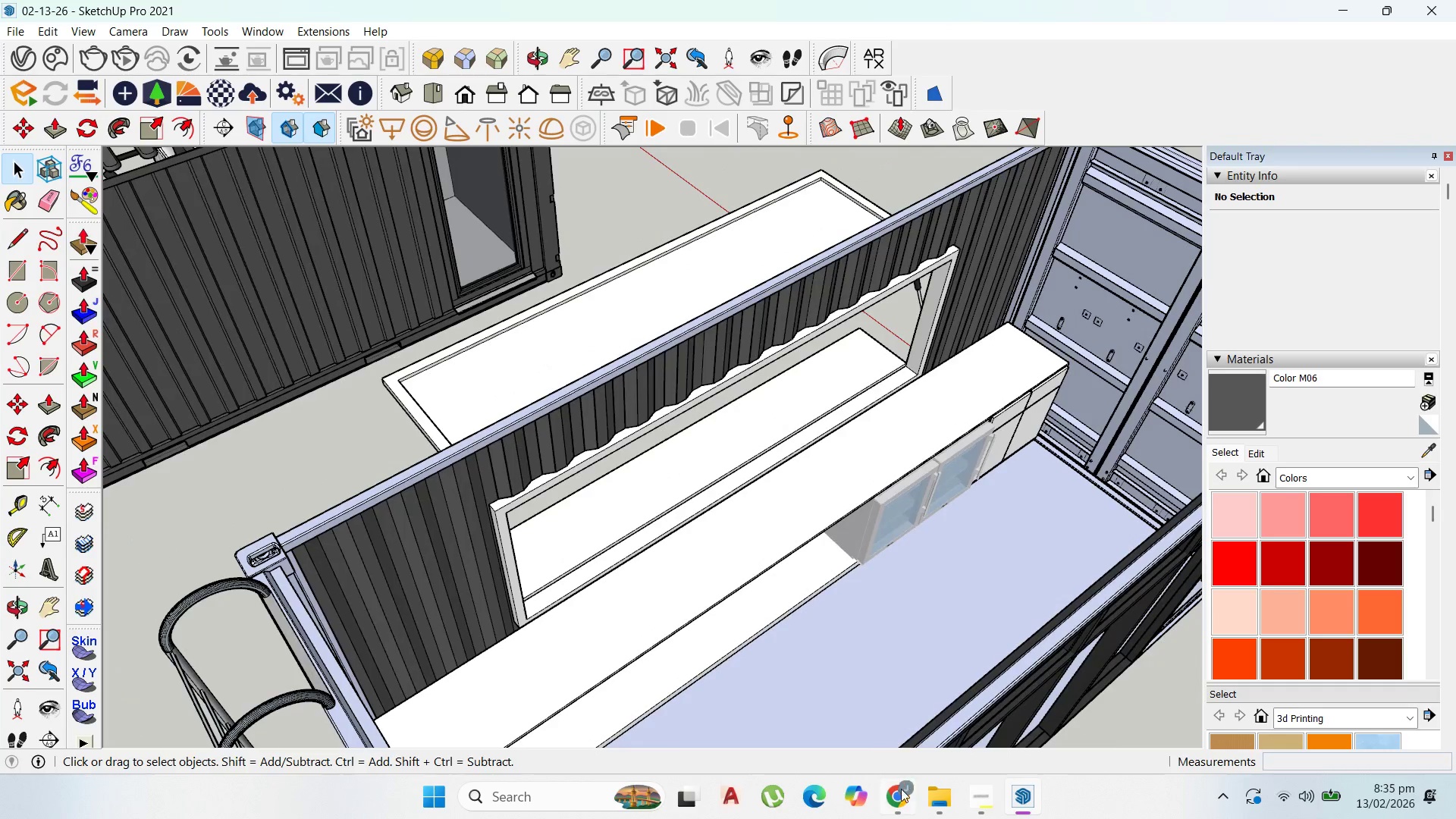 
left_click([901, 791])
 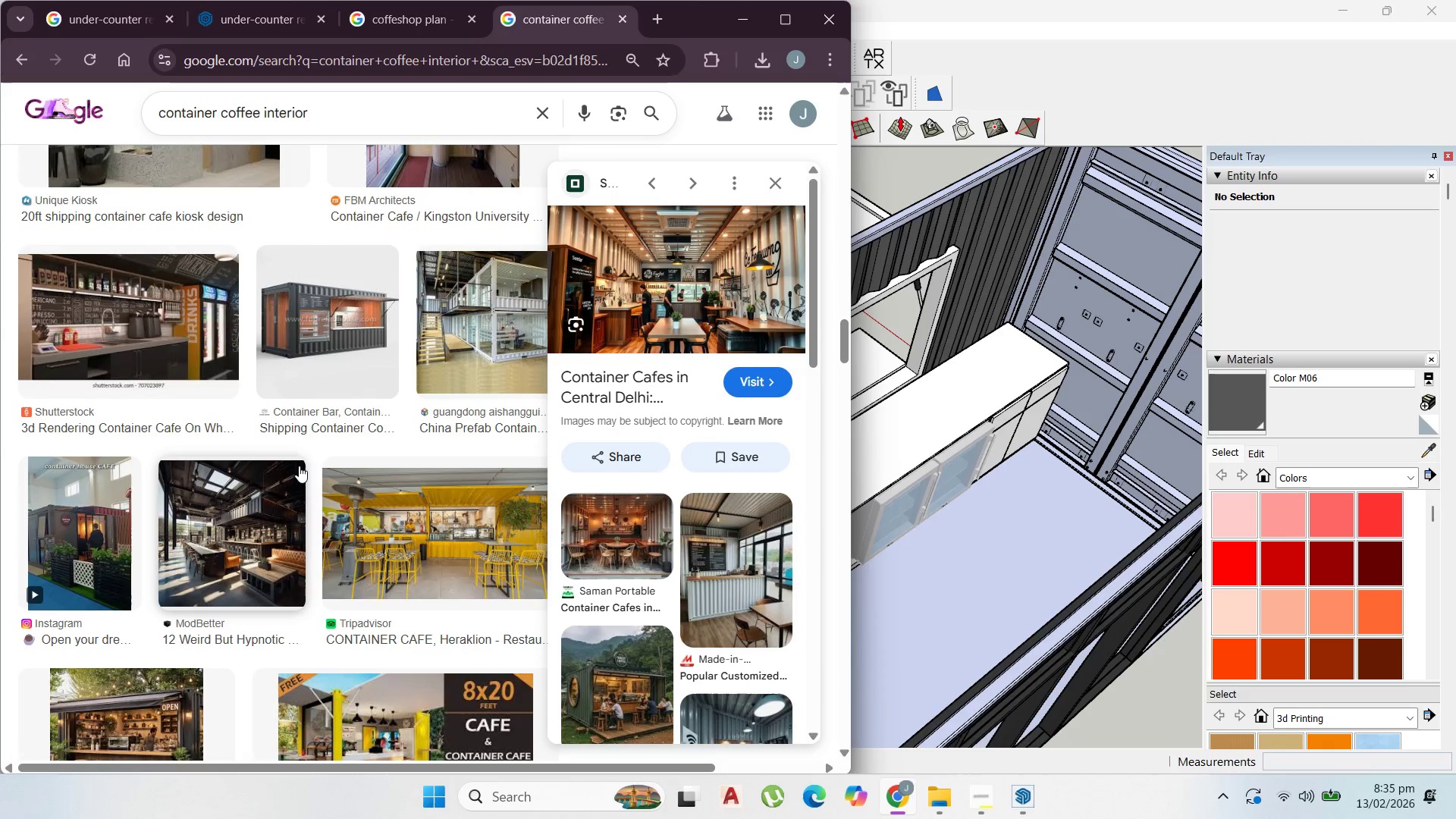 
wait(5.38)
 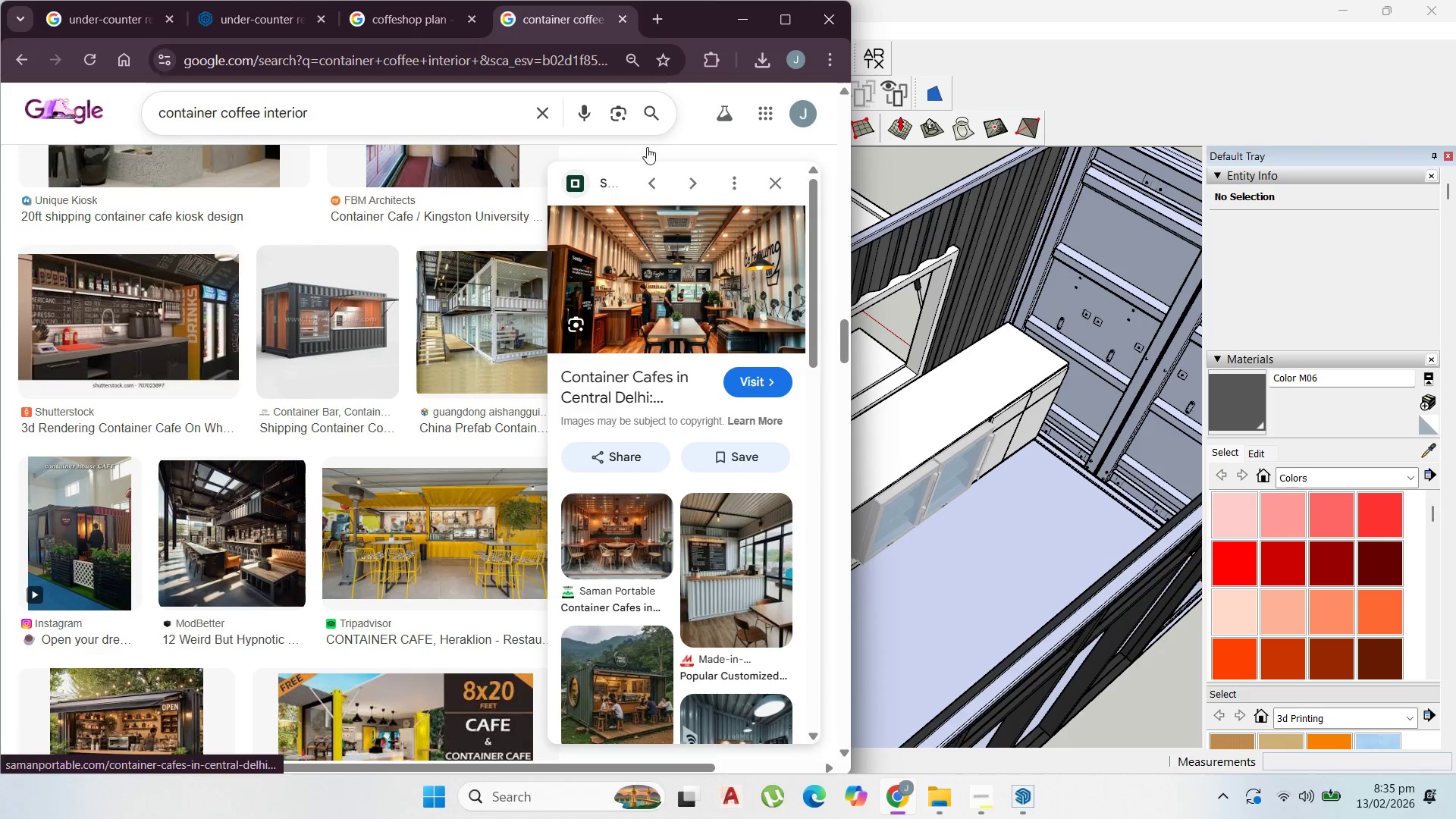 
scroll: coordinate [416, 557], scroll_direction: down, amount: 5.0
 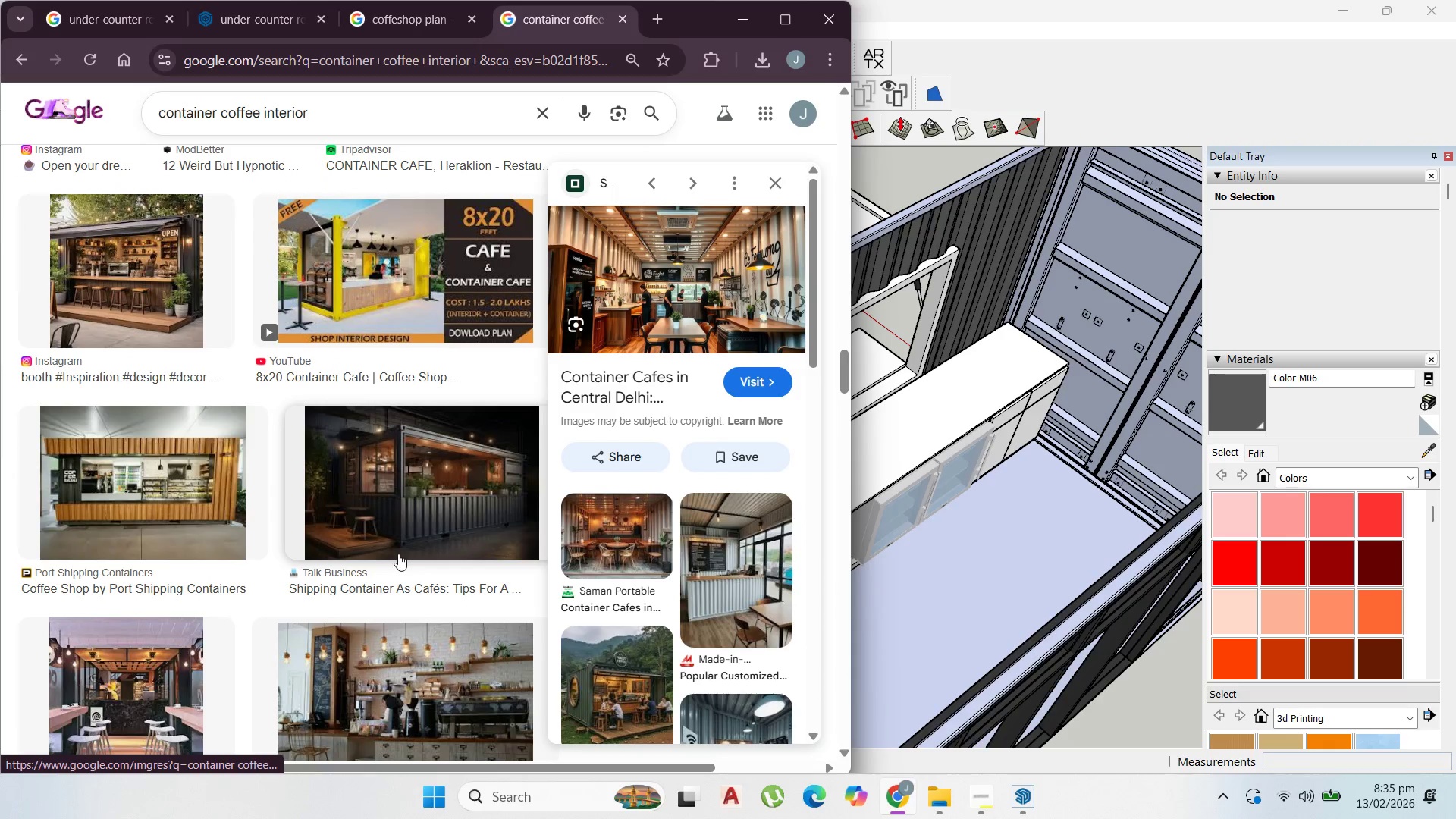 
left_click([365, 490])
 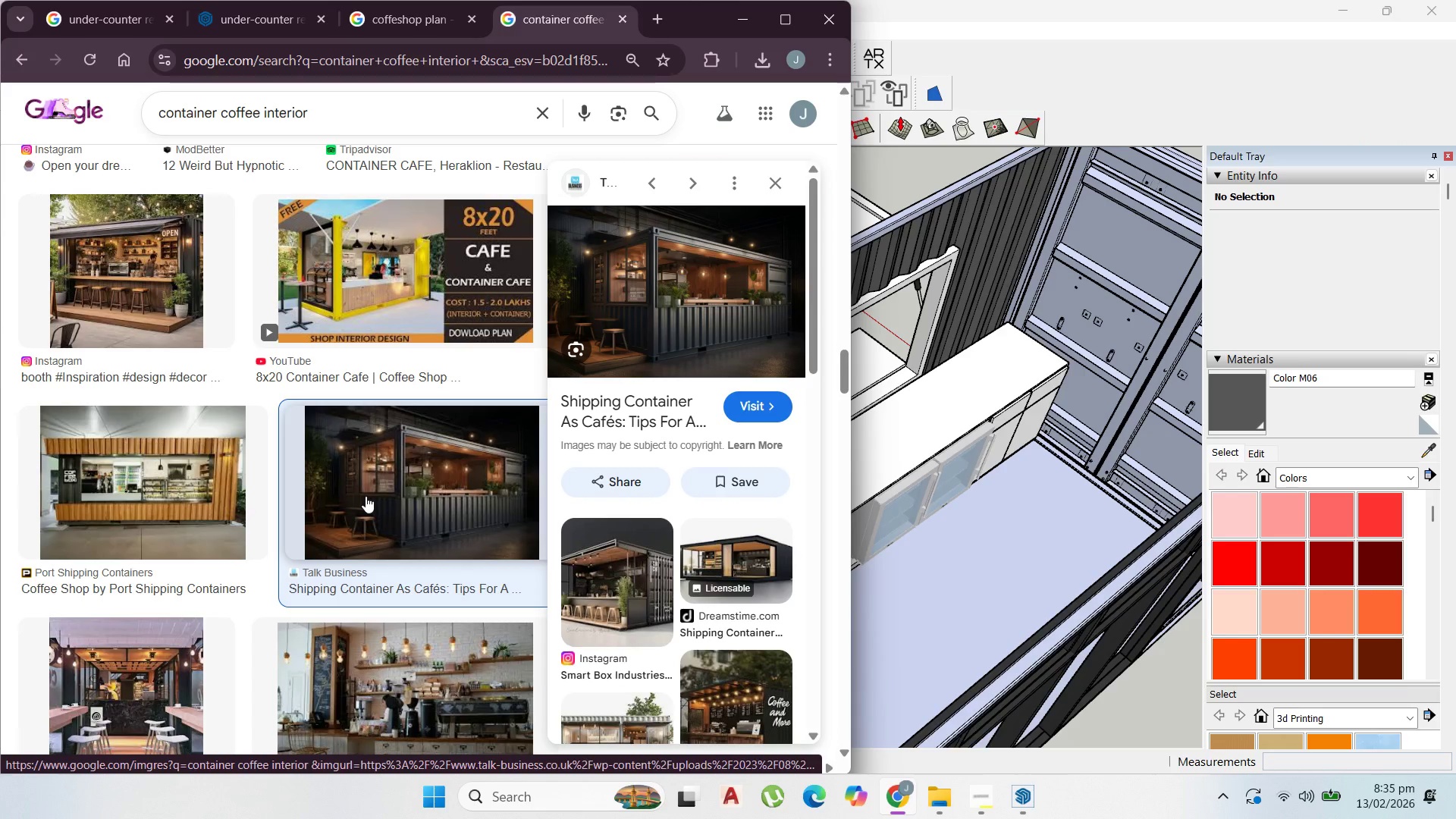 
wait(11.11)
 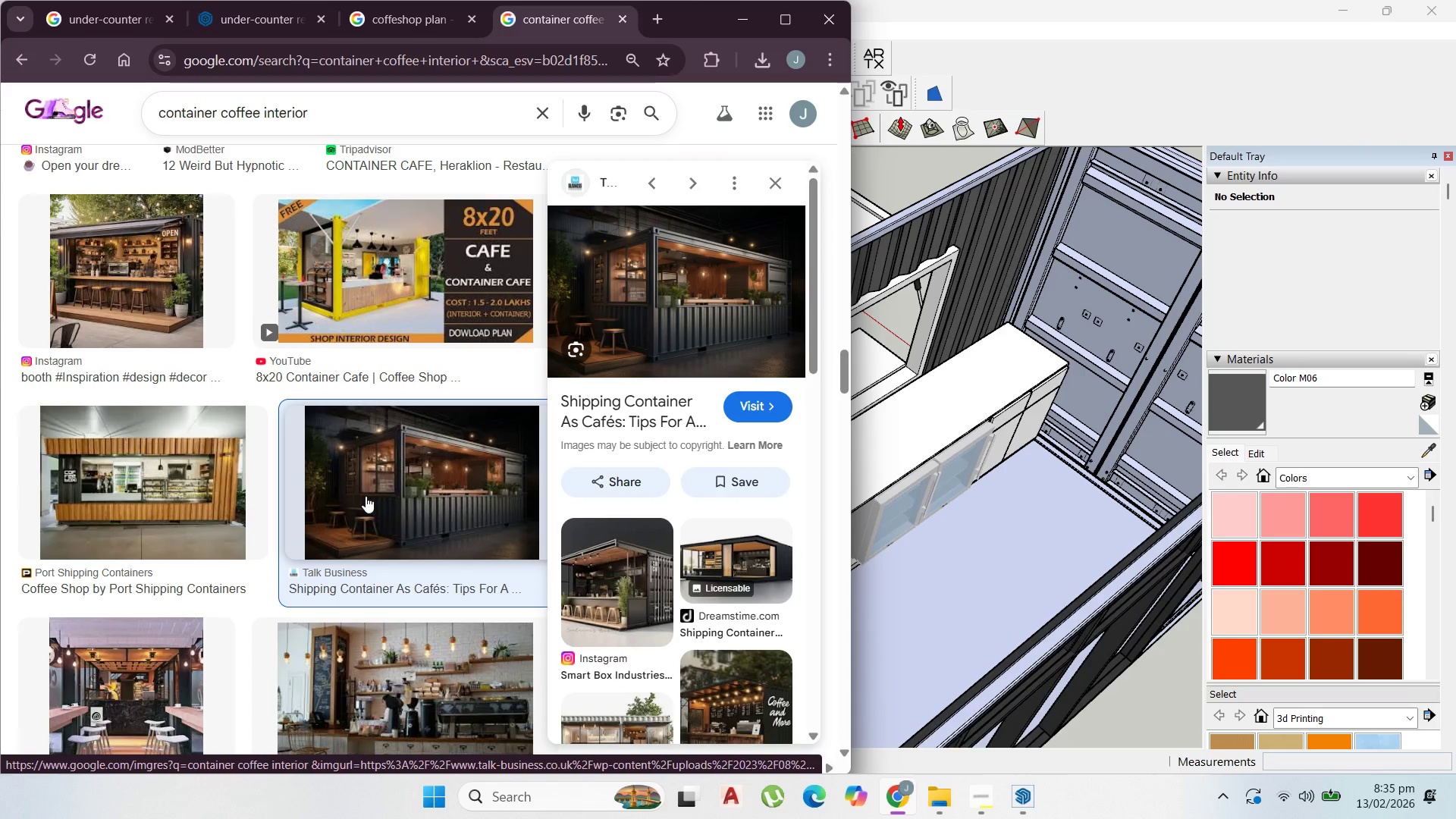 
left_click([749, 19])
 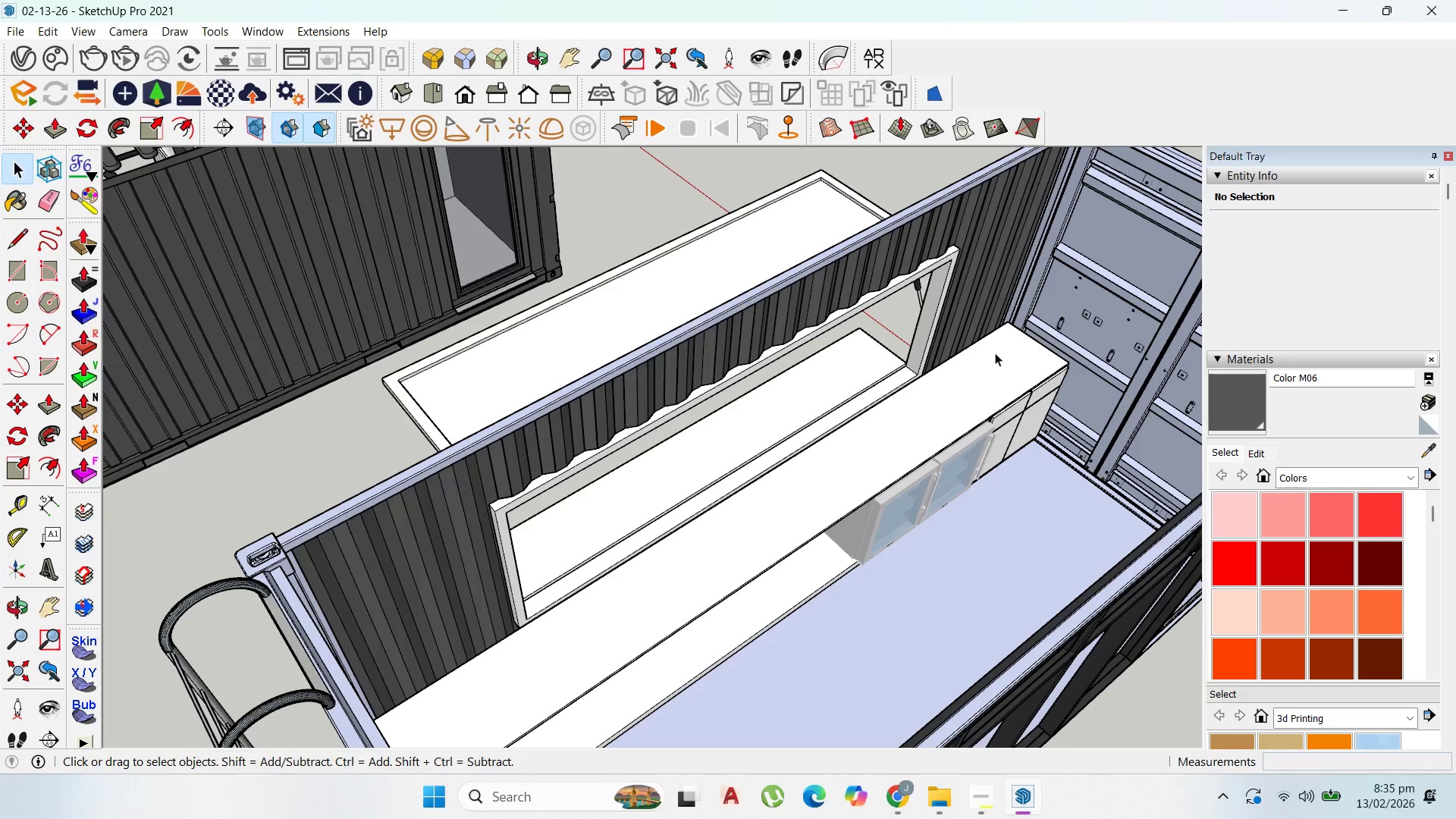 
scroll: coordinate [959, 562], scroll_direction: down, amount: 8.0
 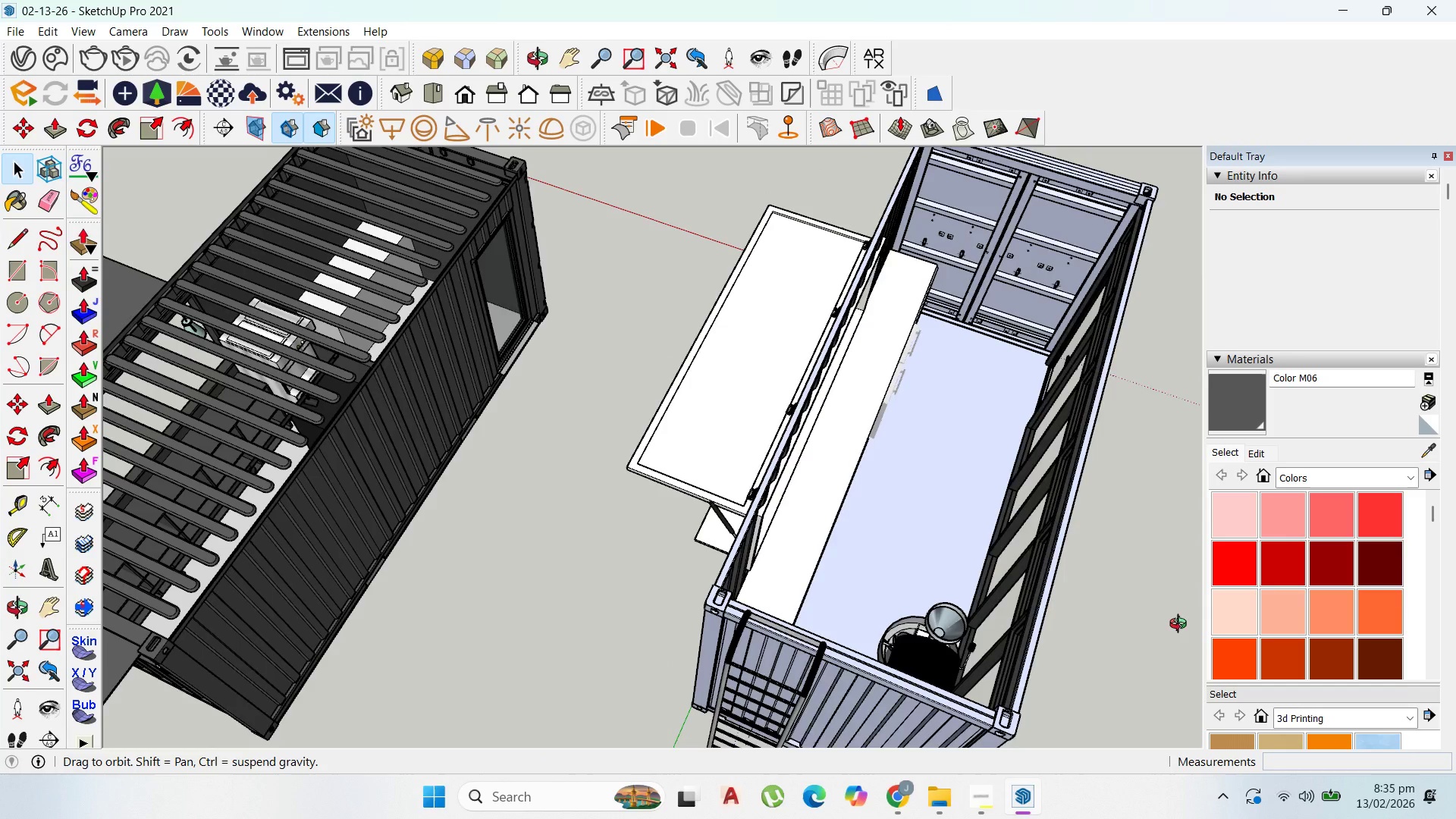 
scroll: coordinate [969, 405], scroll_direction: up, amount: 11.0
 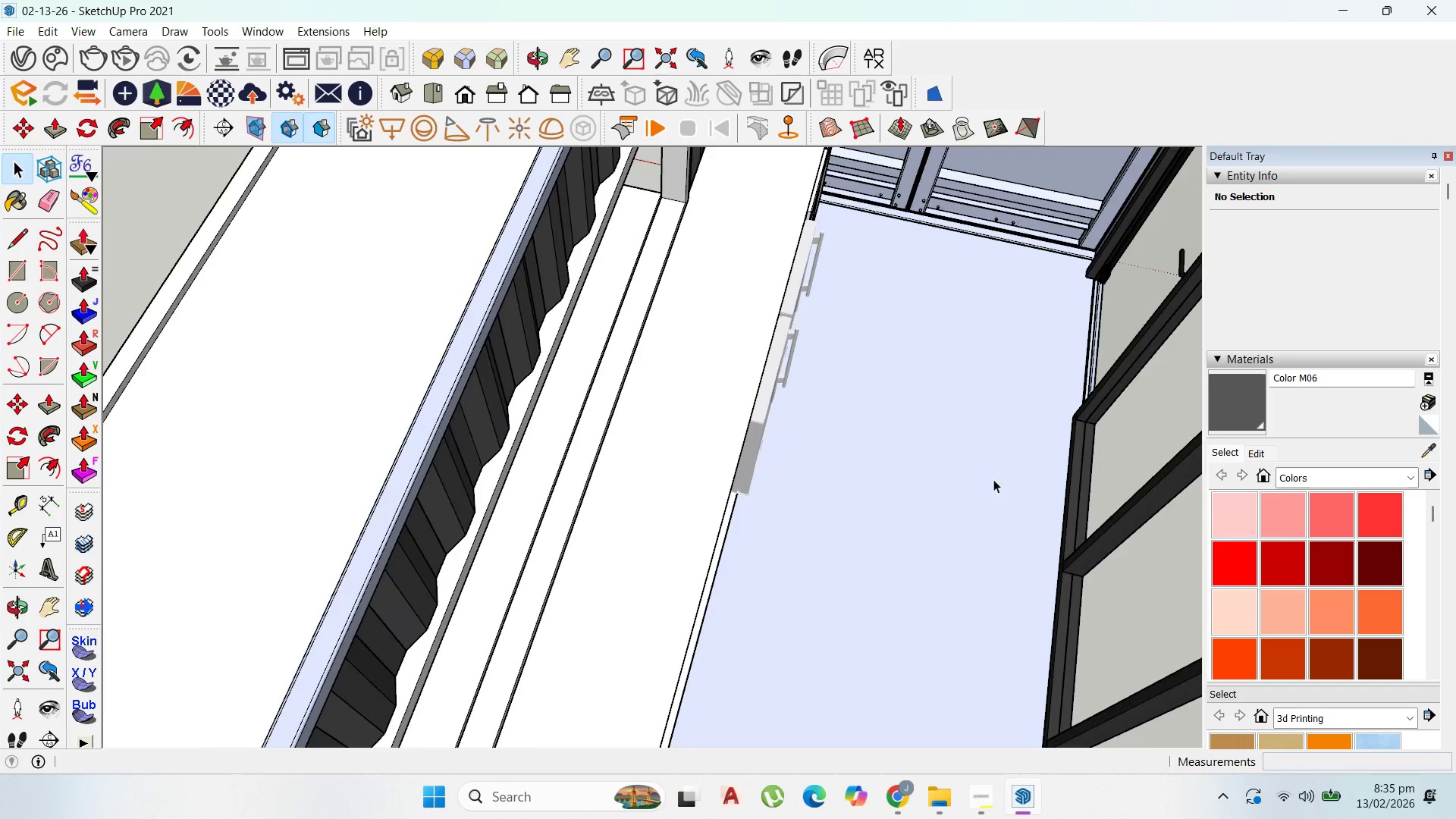 
scroll: coordinate [858, 538], scroll_direction: down, amount: 7.0
 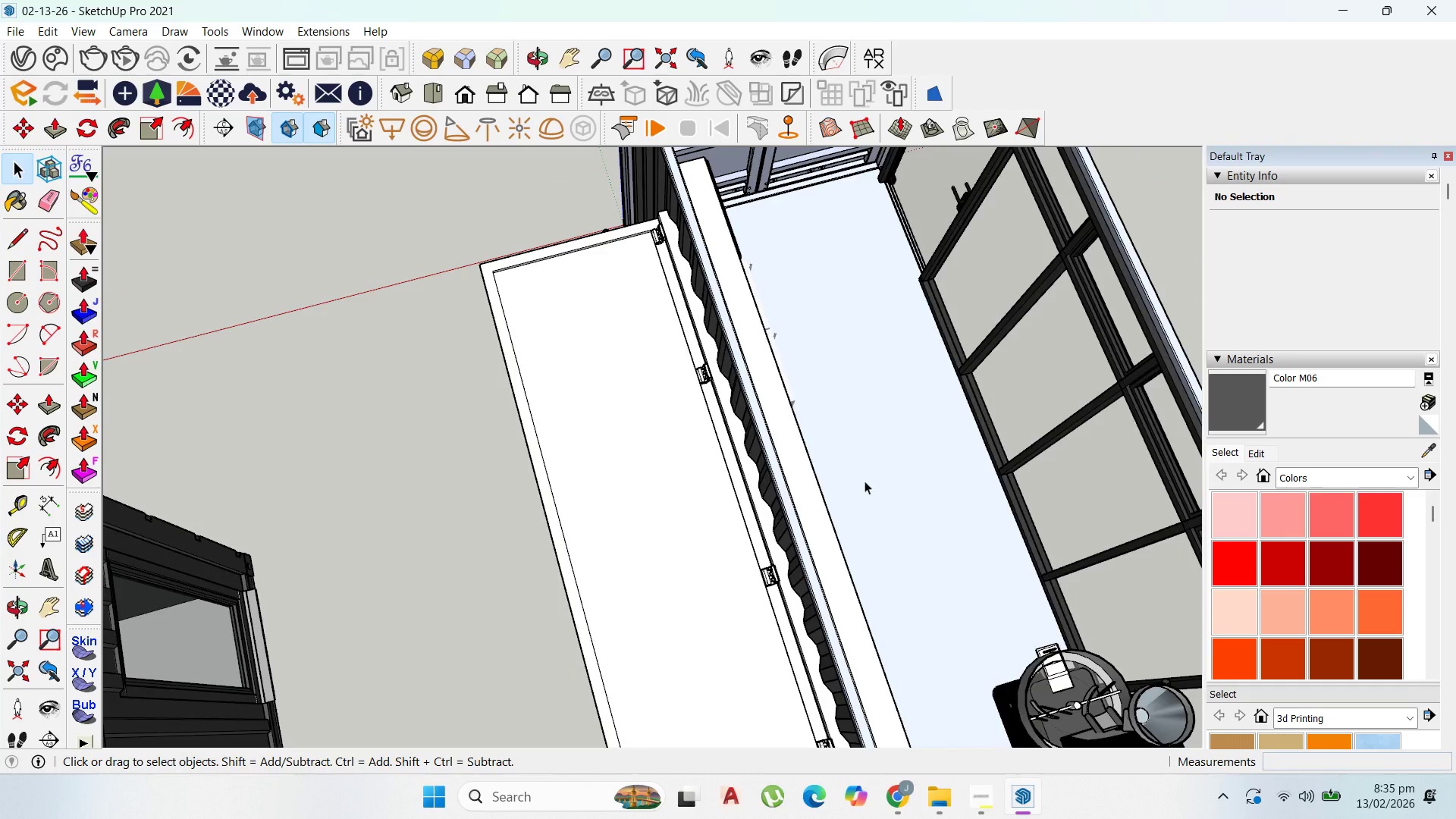 
wait(5.53)
 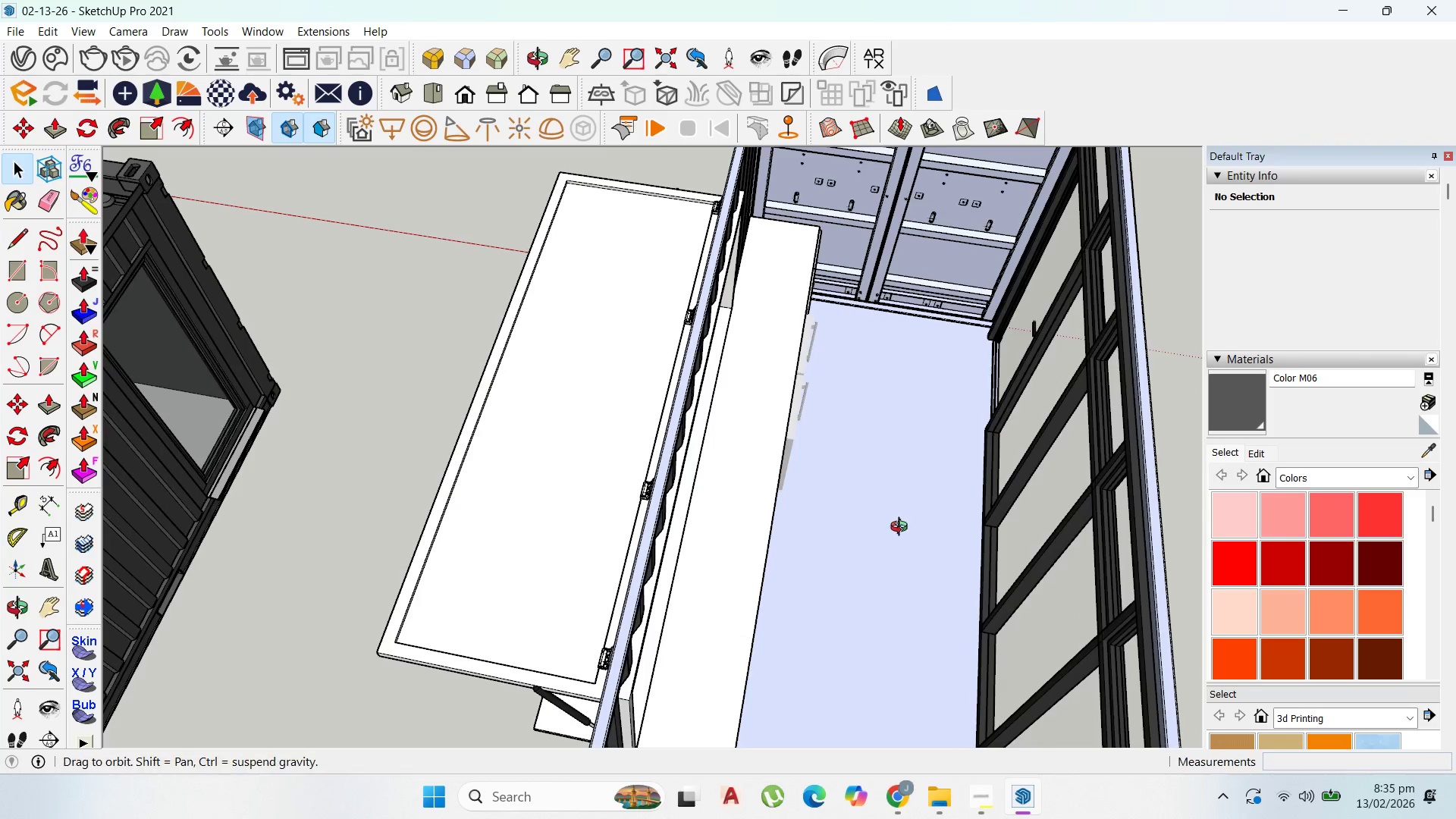 
left_click([19, 262])
 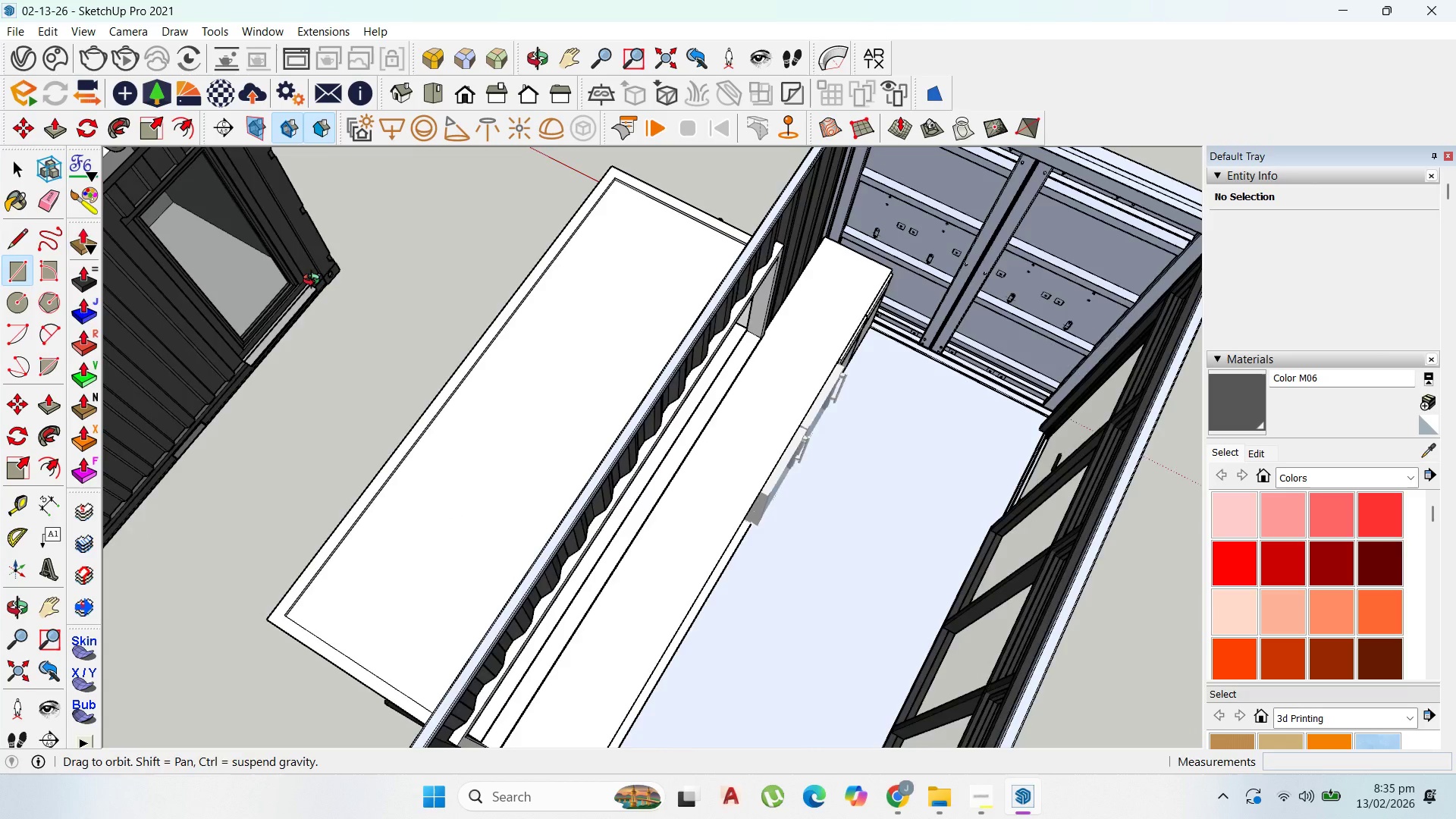 
scroll: coordinate [681, 519], scroll_direction: up, amount: 6.0
 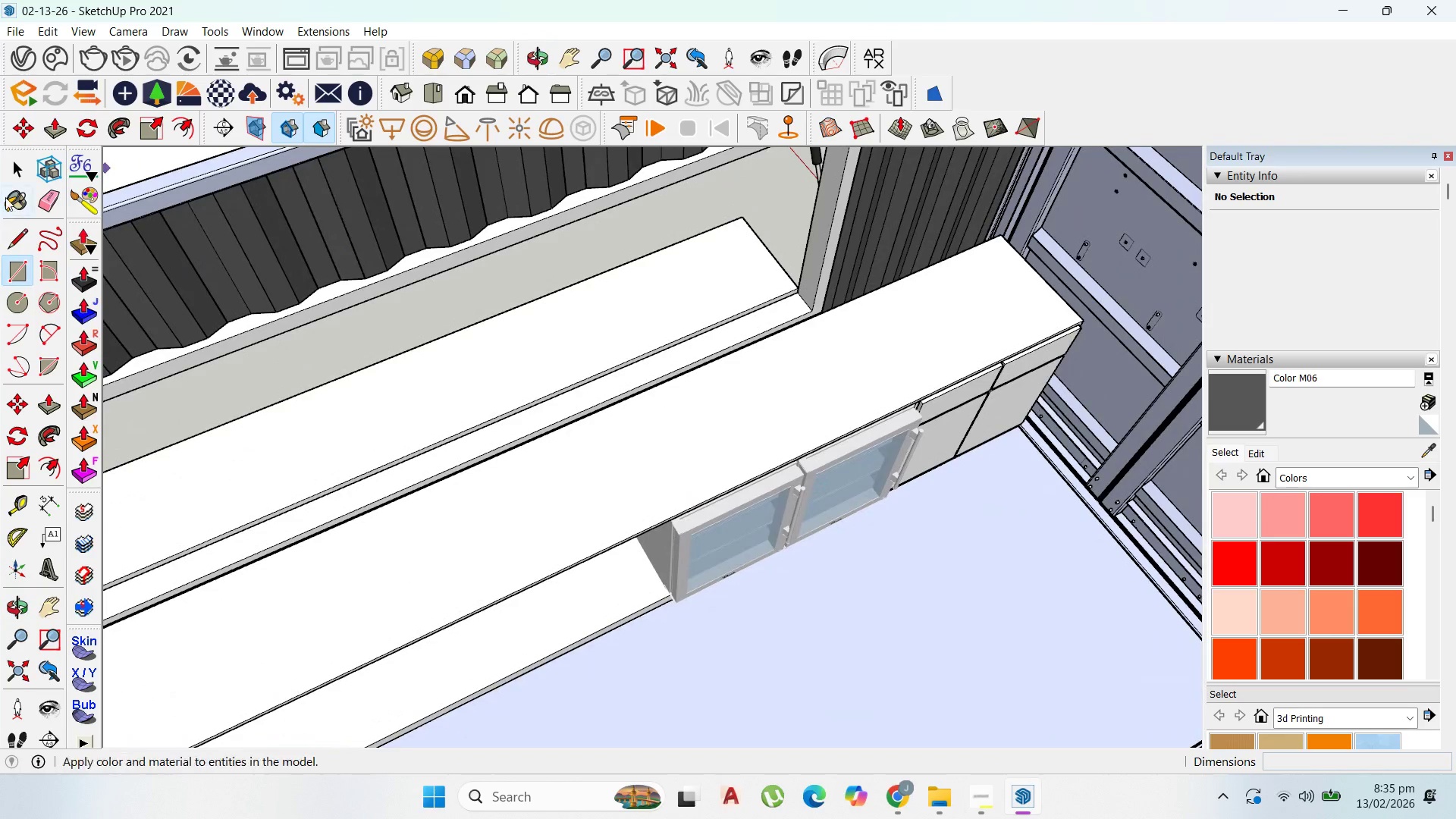 
left_click([24, 168])
 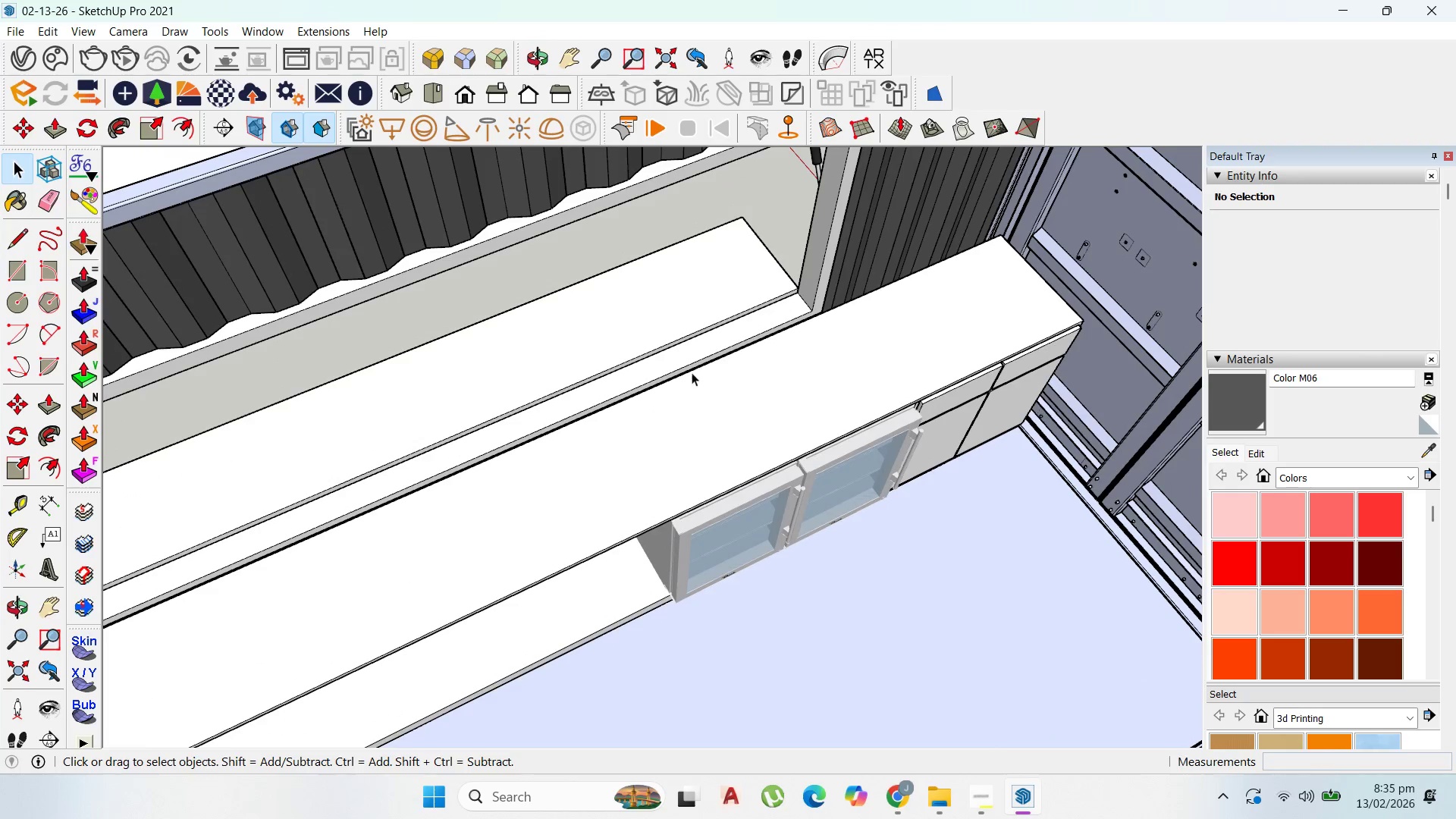 
scroll: coordinate [293, 557], scroll_direction: down, amount: 9.0
 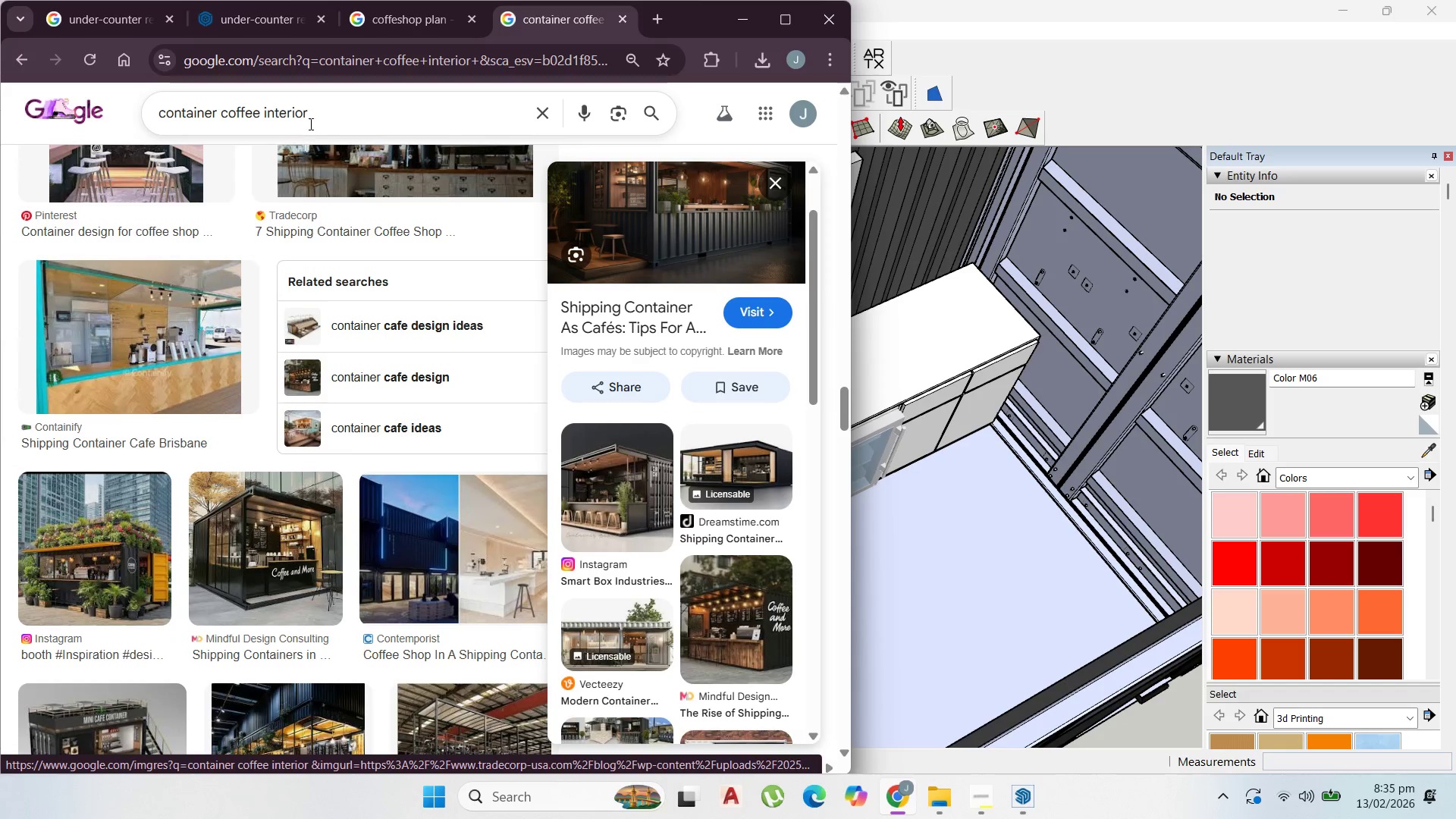 
left_click_drag(start_coordinate=[310, 122], to_coordinate=[0, 99])
 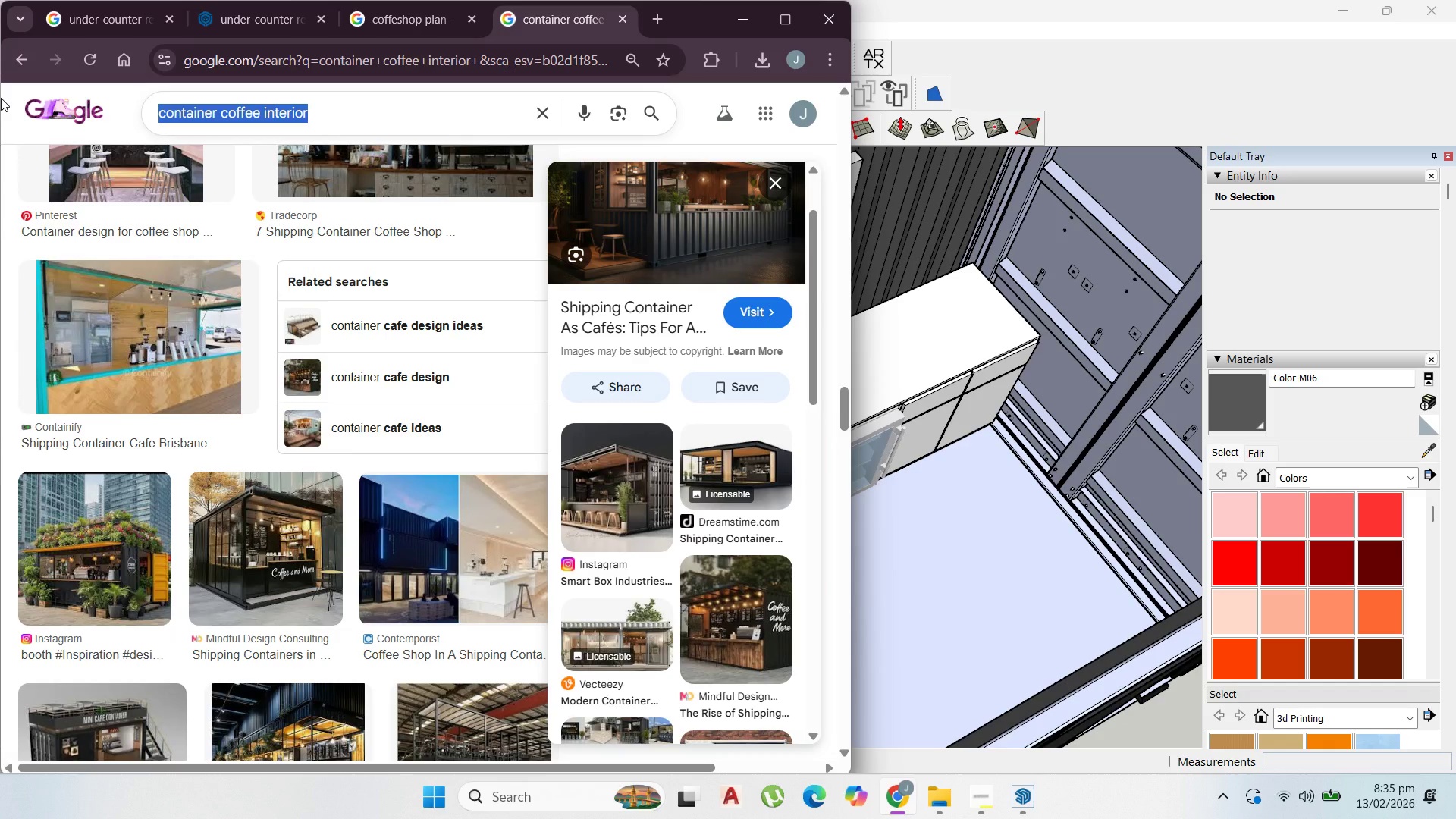 
type(contaier)
 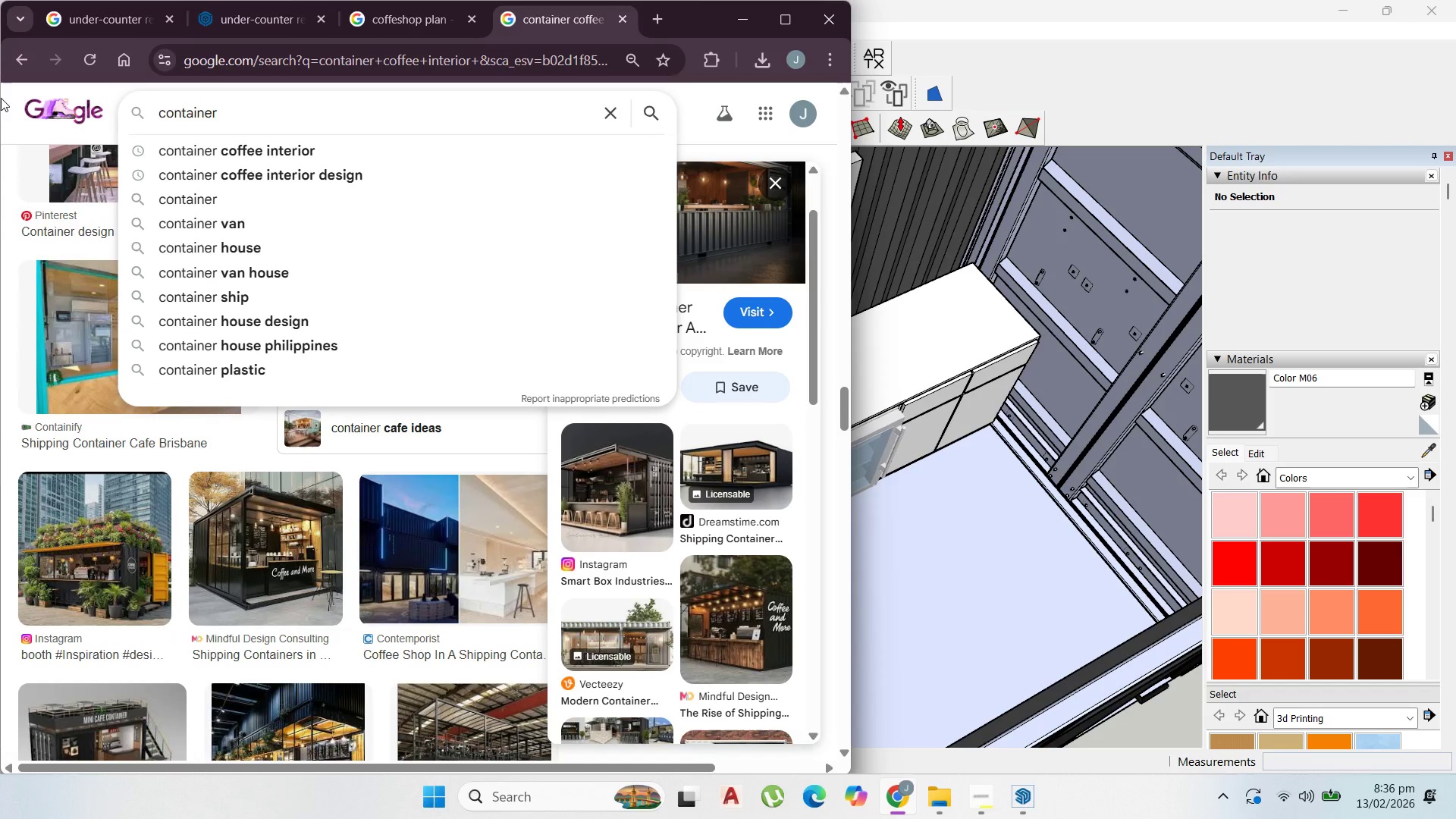 
hold_key(key=Backspace, duration=1.03)
 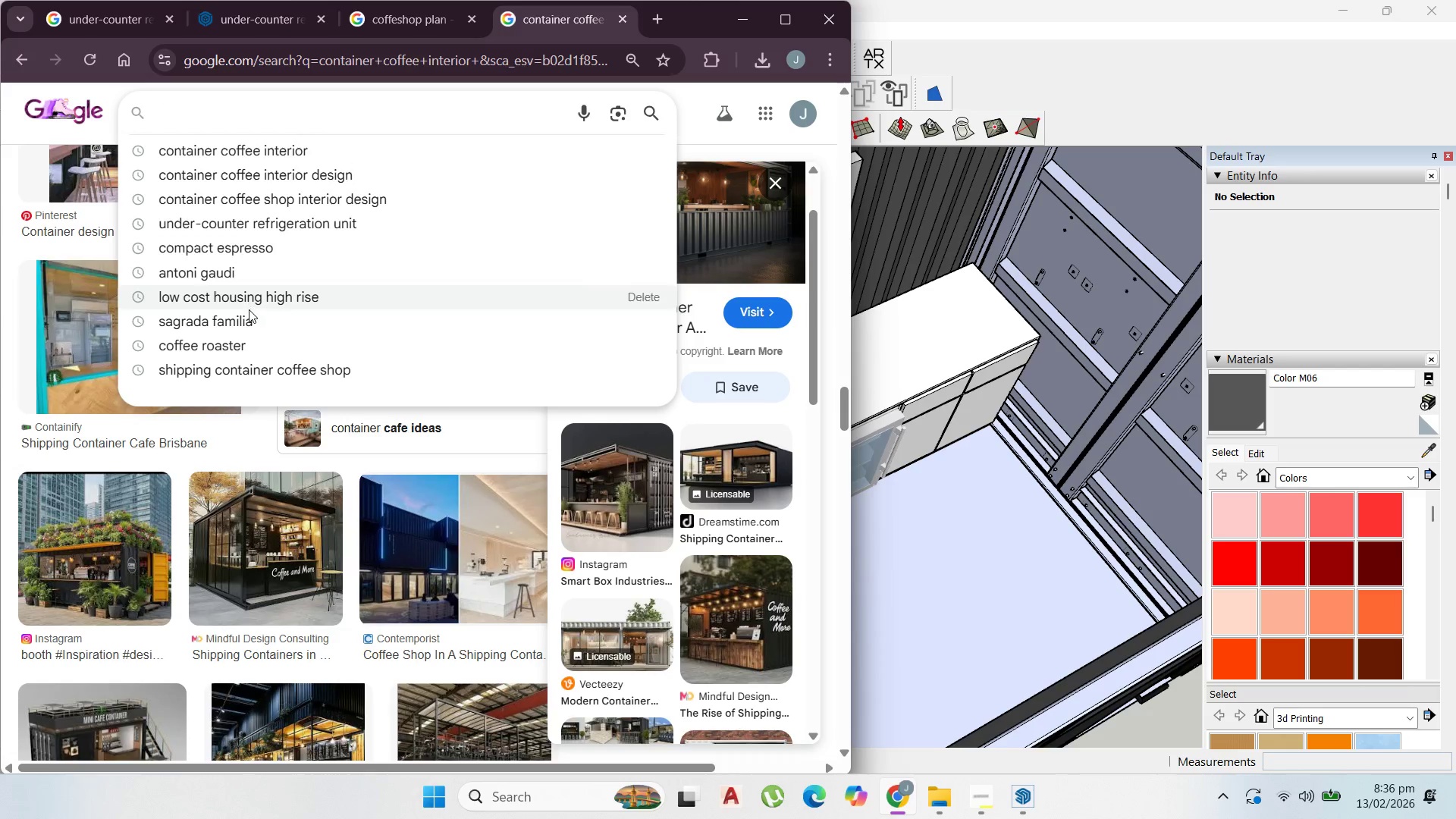 
wait(5.99)
 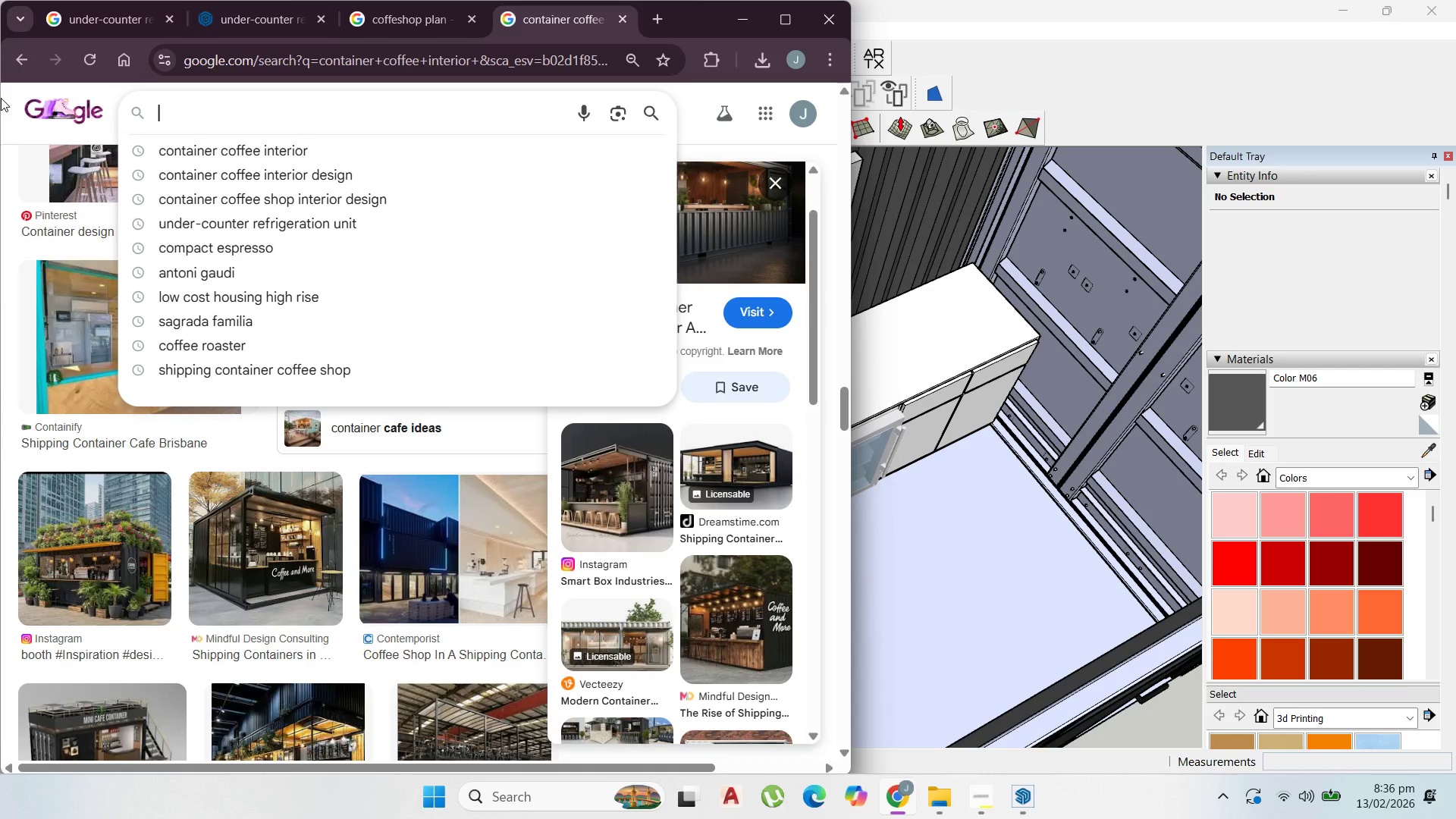 
left_click([246, 378])
 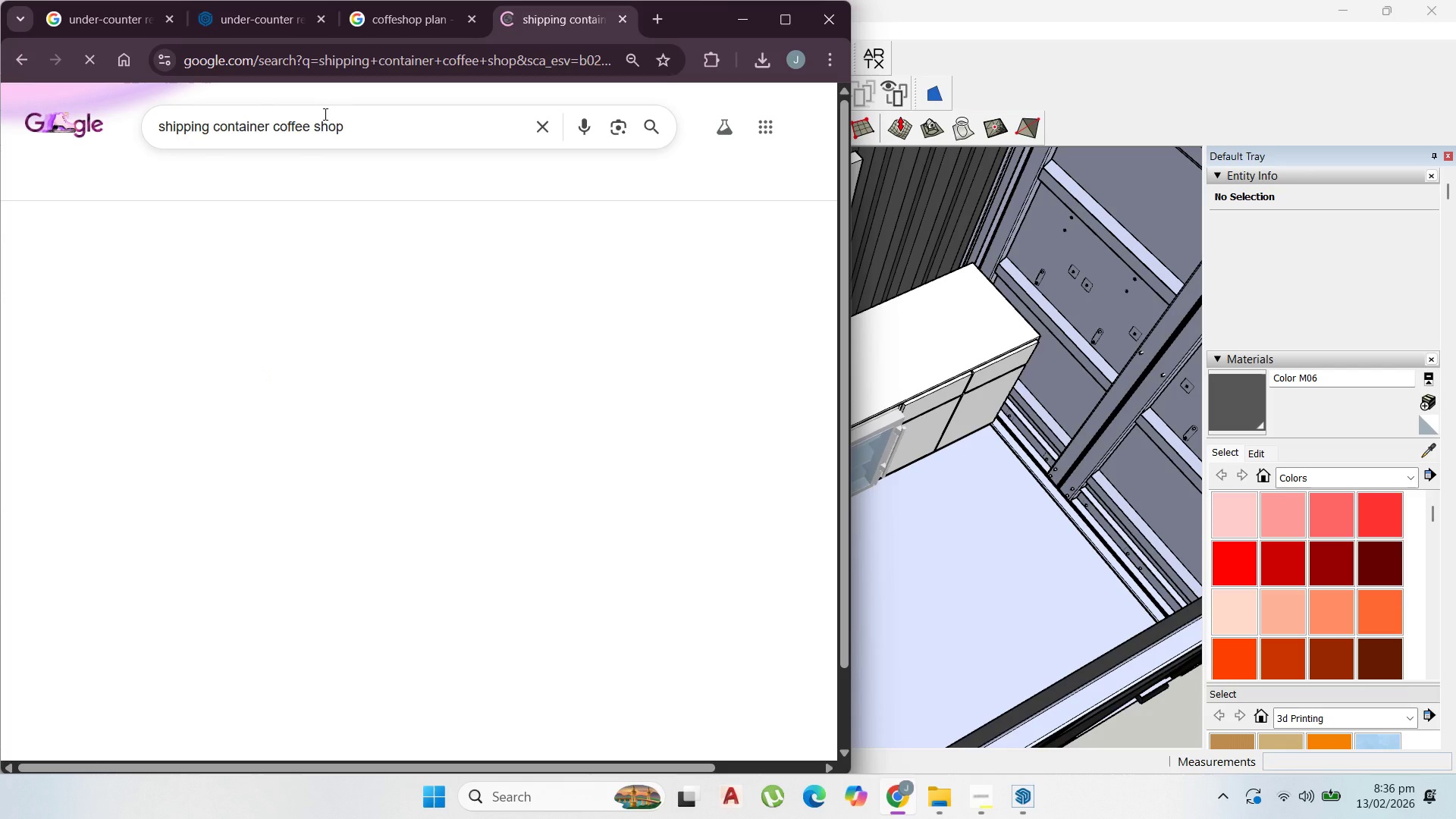 
left_click([361, 115])
 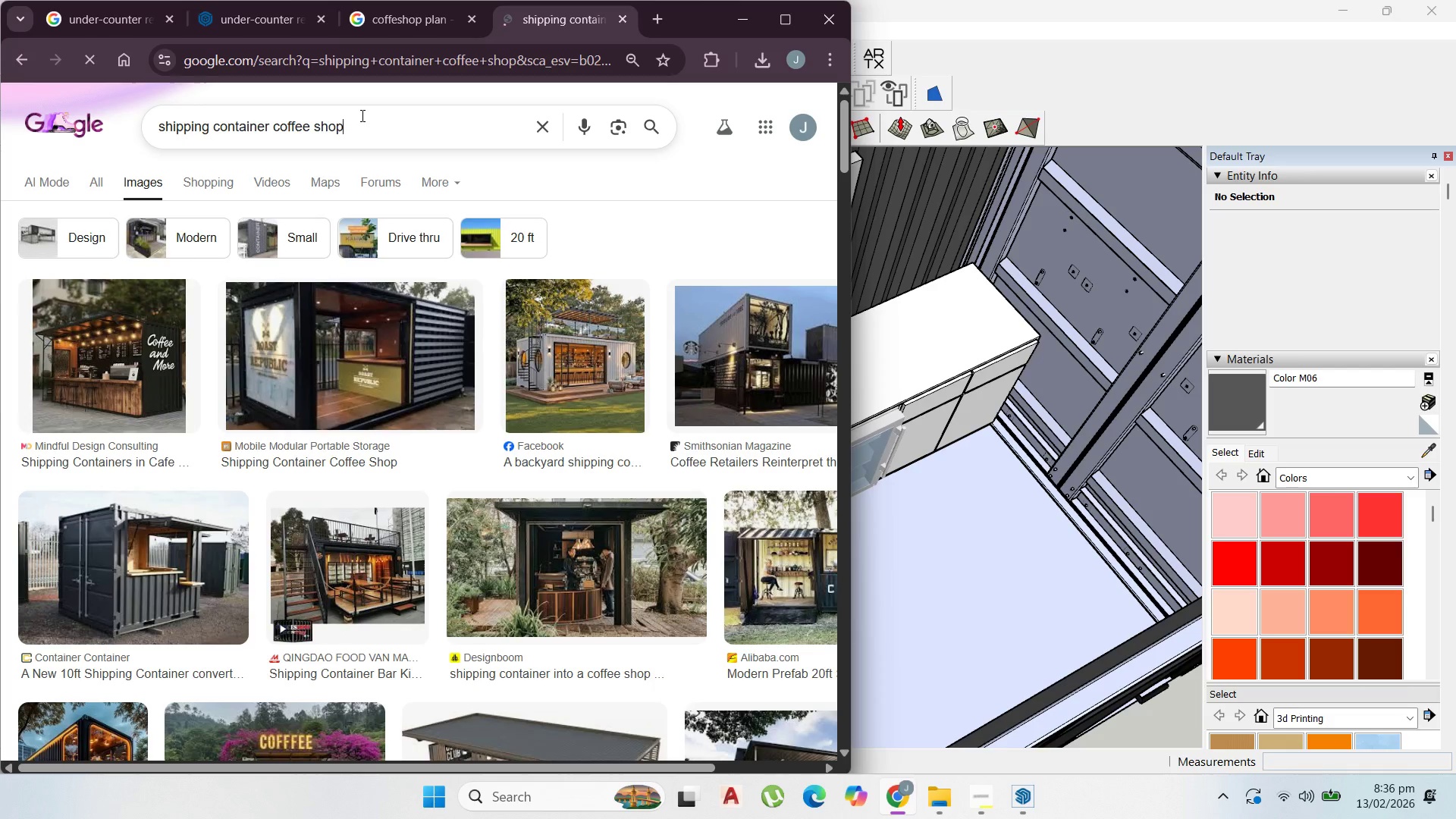 
type( floor plan)
 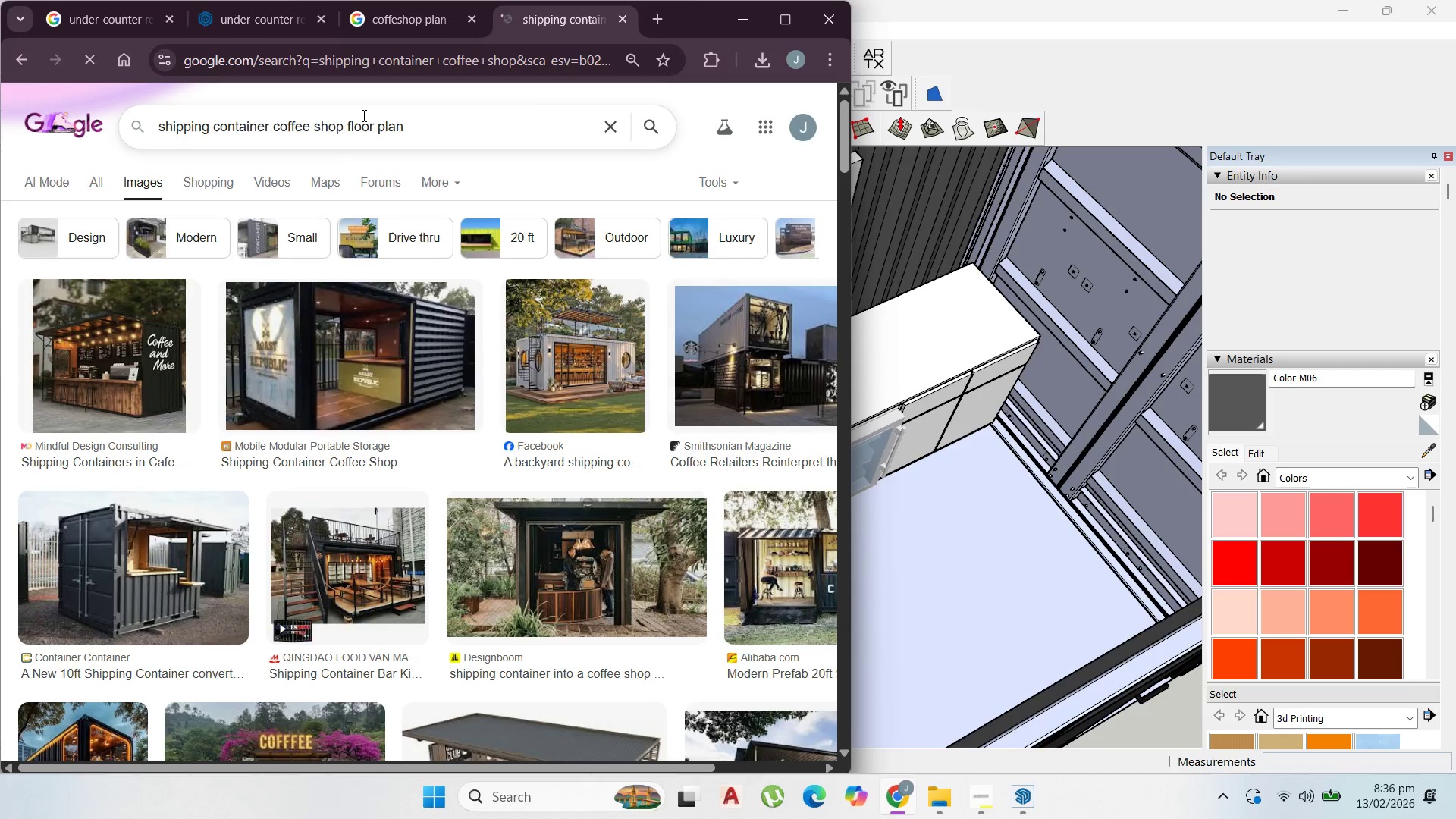 
key(Enter)
 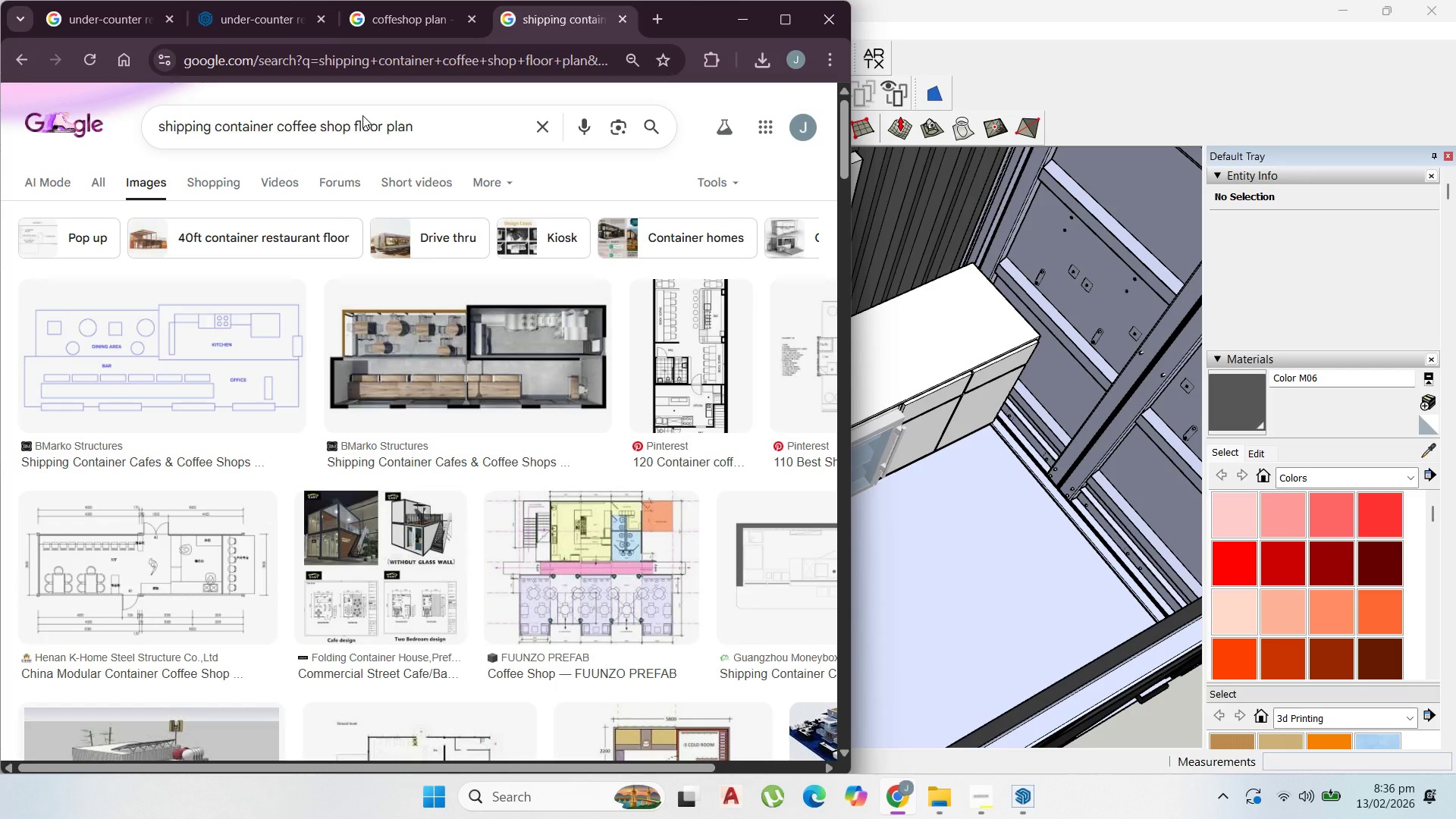 
wait(5.08)
 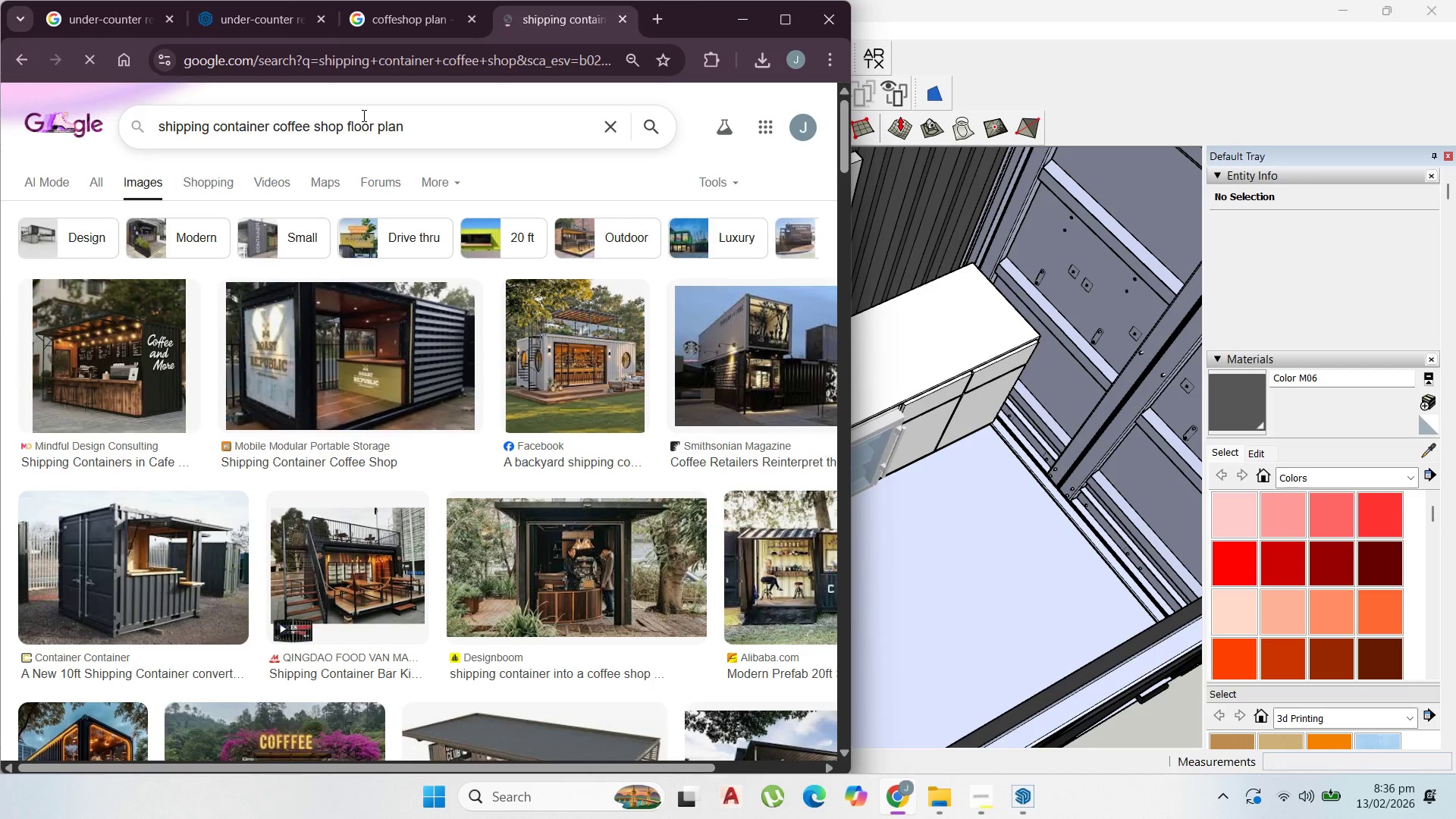 
scroll: coordinate [361, 448], scroll_direction: down, amount: 3.0
 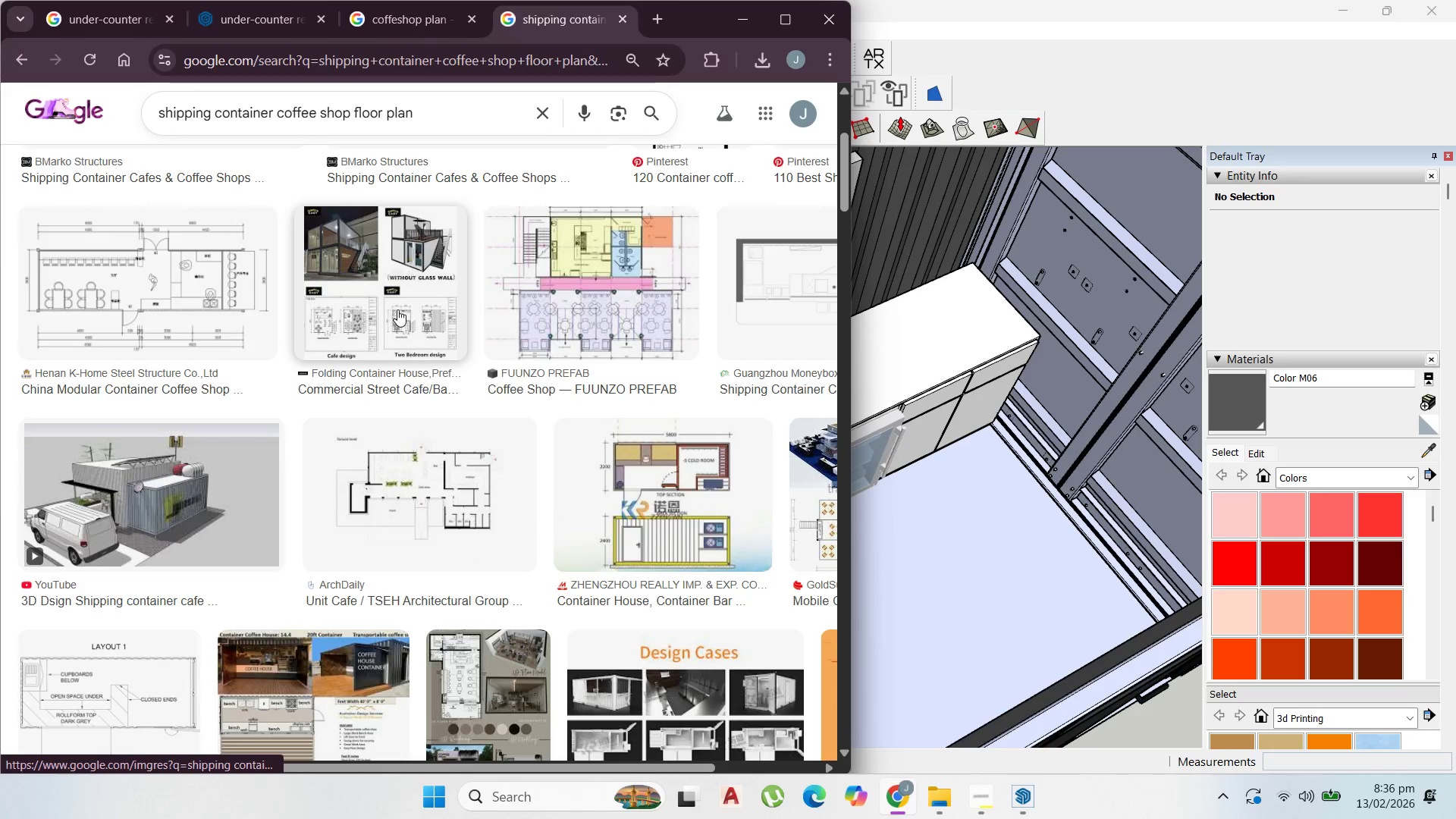 
left_click([430, 325])
 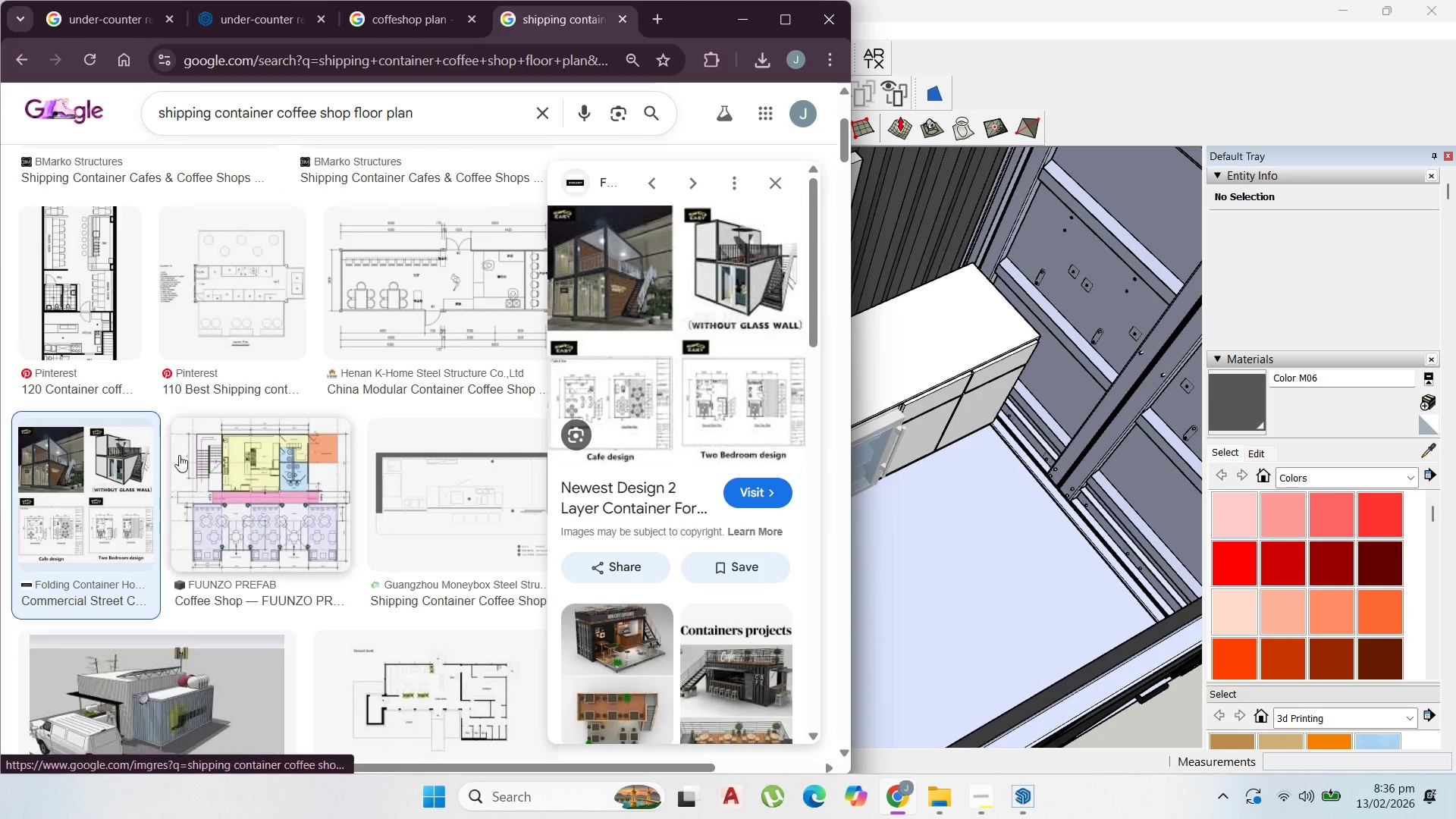 
left_click([249, 503])
 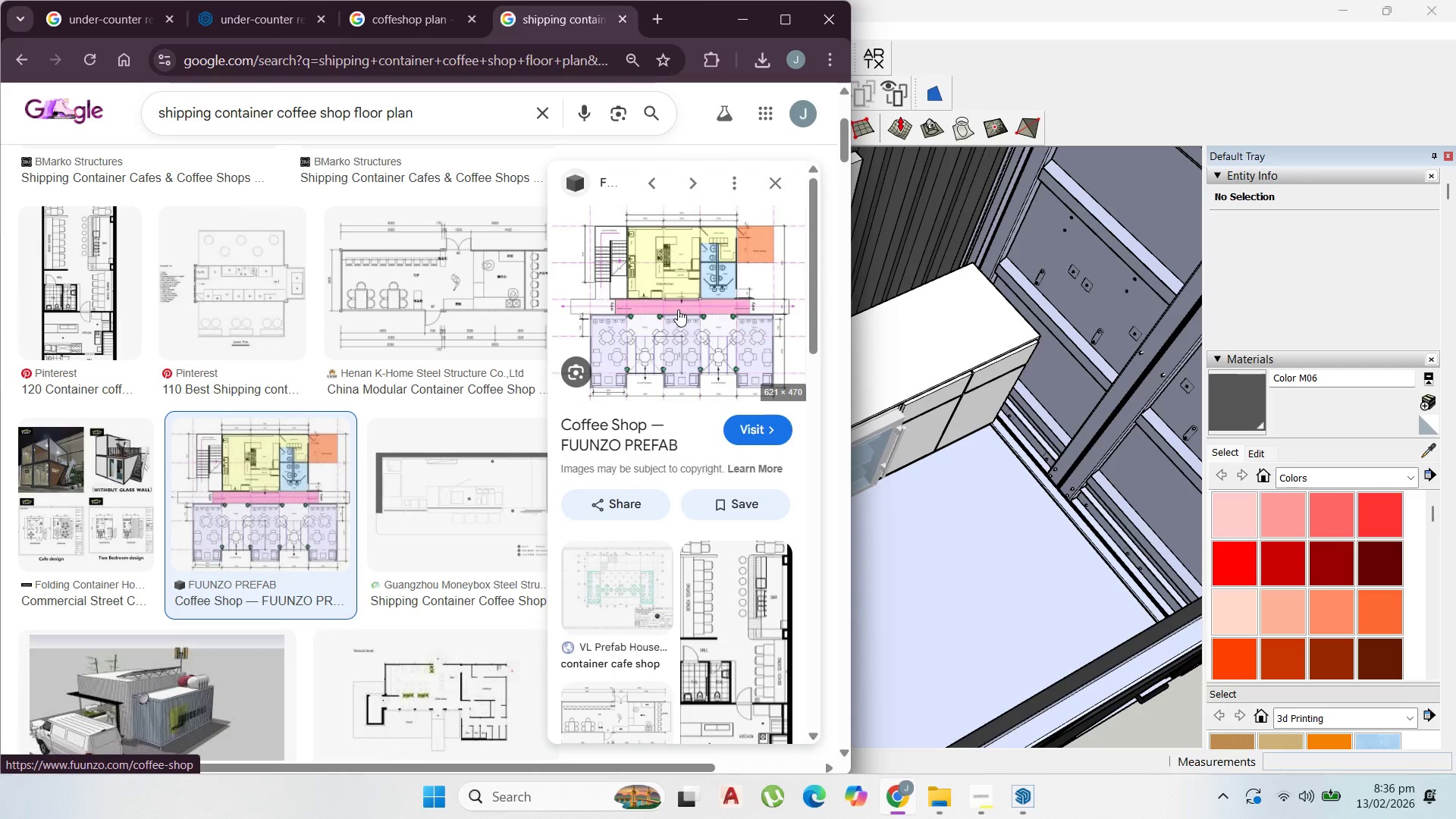 
right_click([678, 309])
 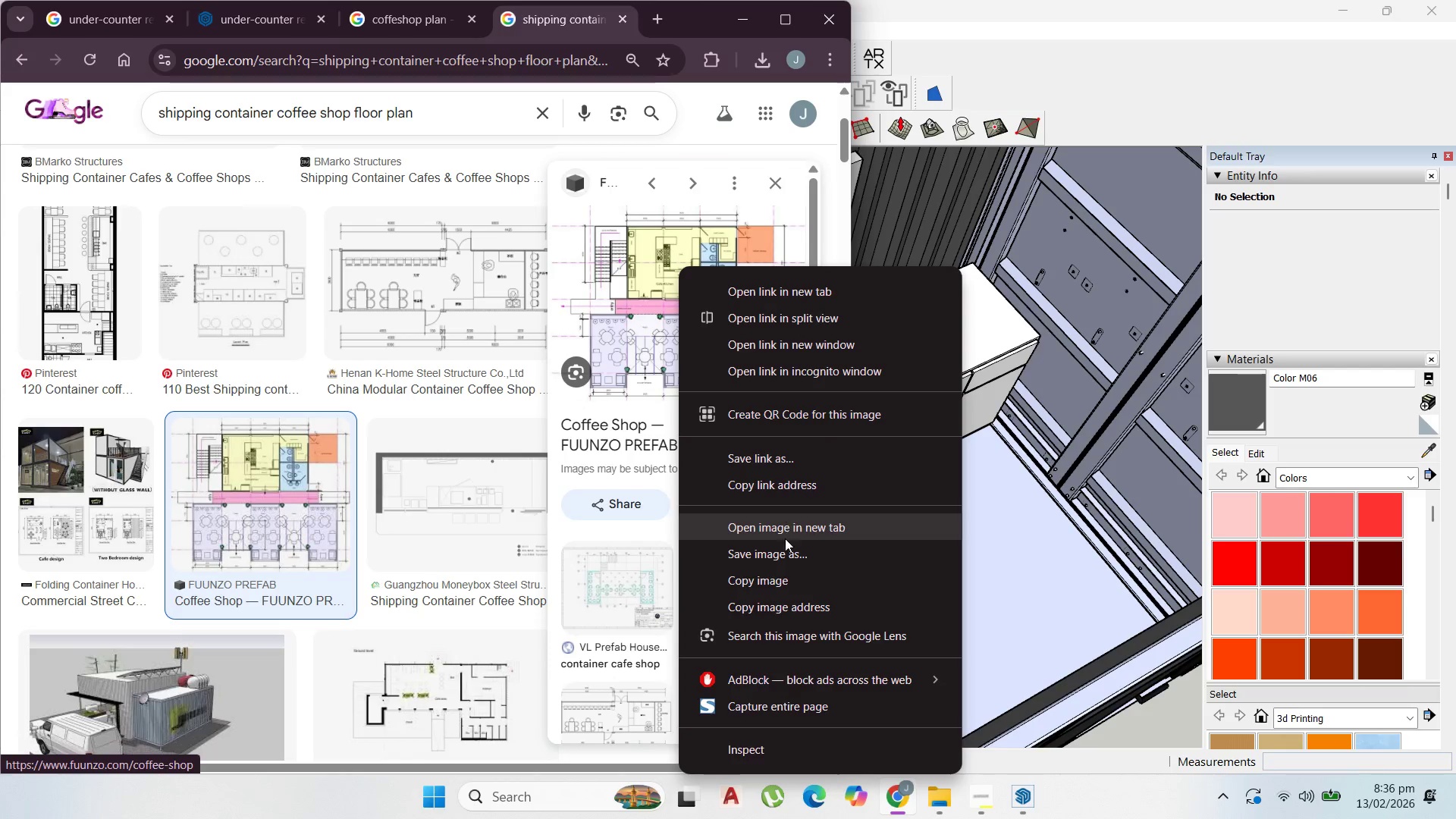 
left_click([783, 549])
 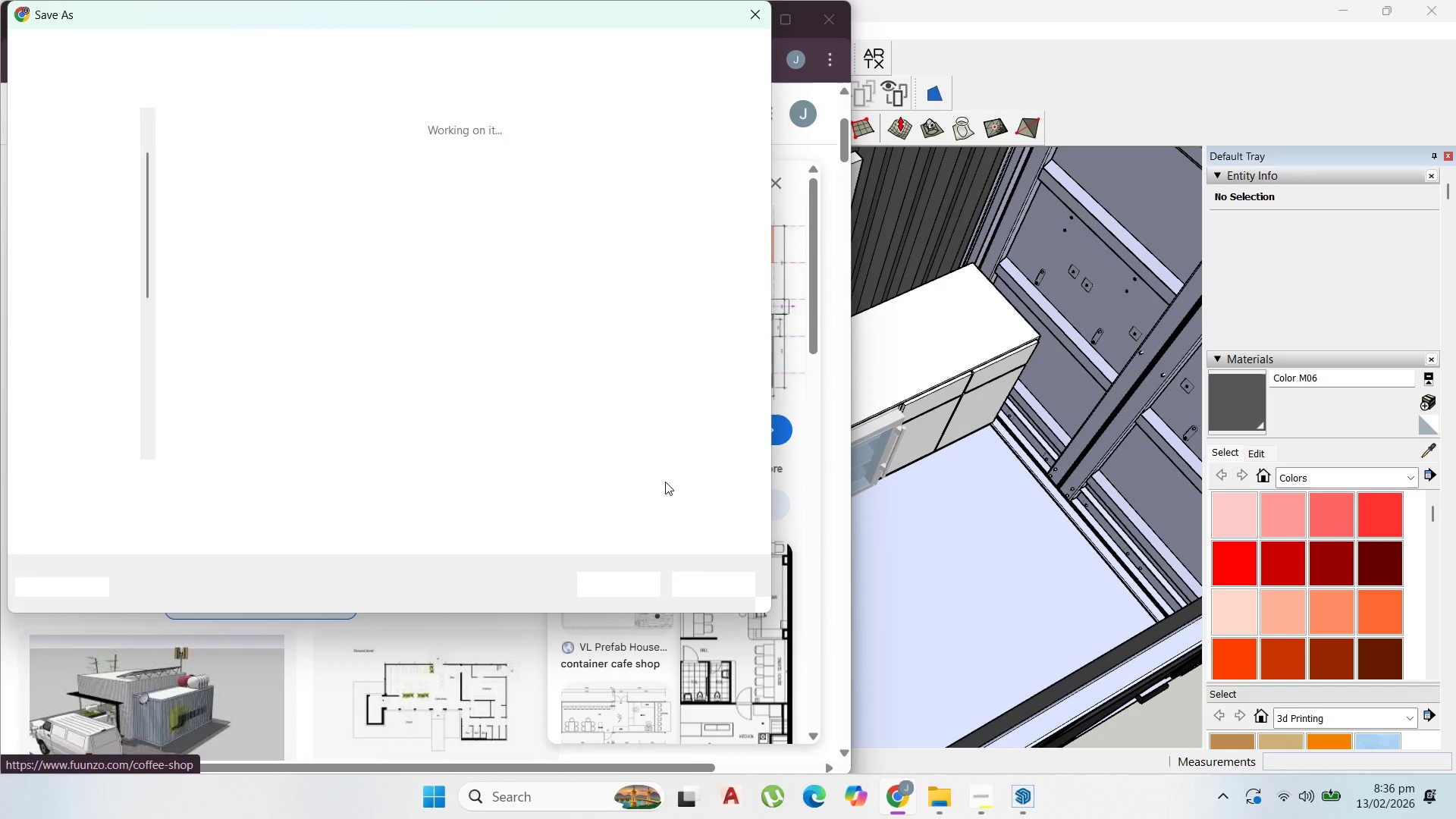 
left_click([622, 580])
 